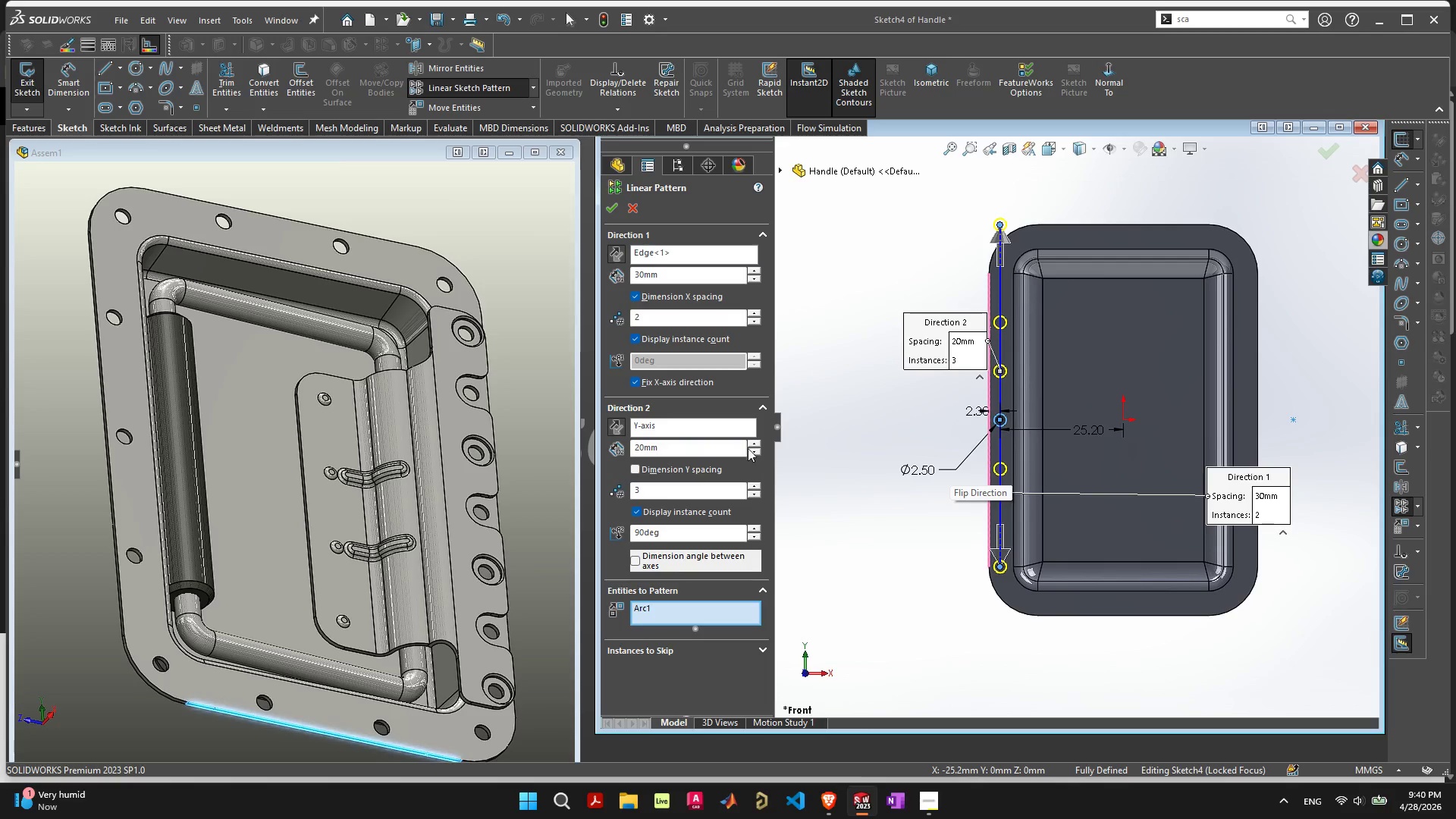 
left_click([752, 443])
 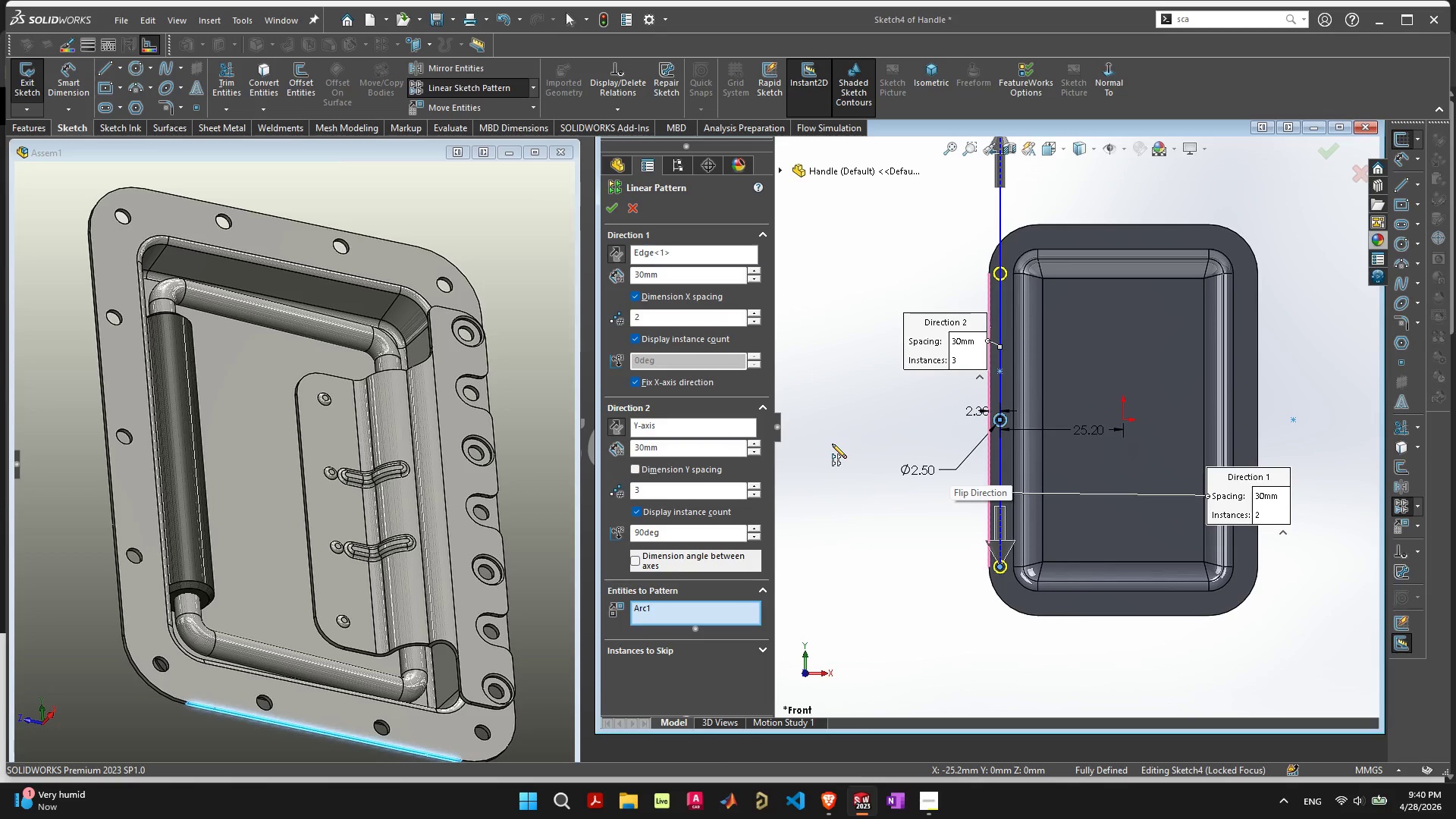 
scroll: coordinate [928, 421], scroll_direction: down, amount: 3.0
 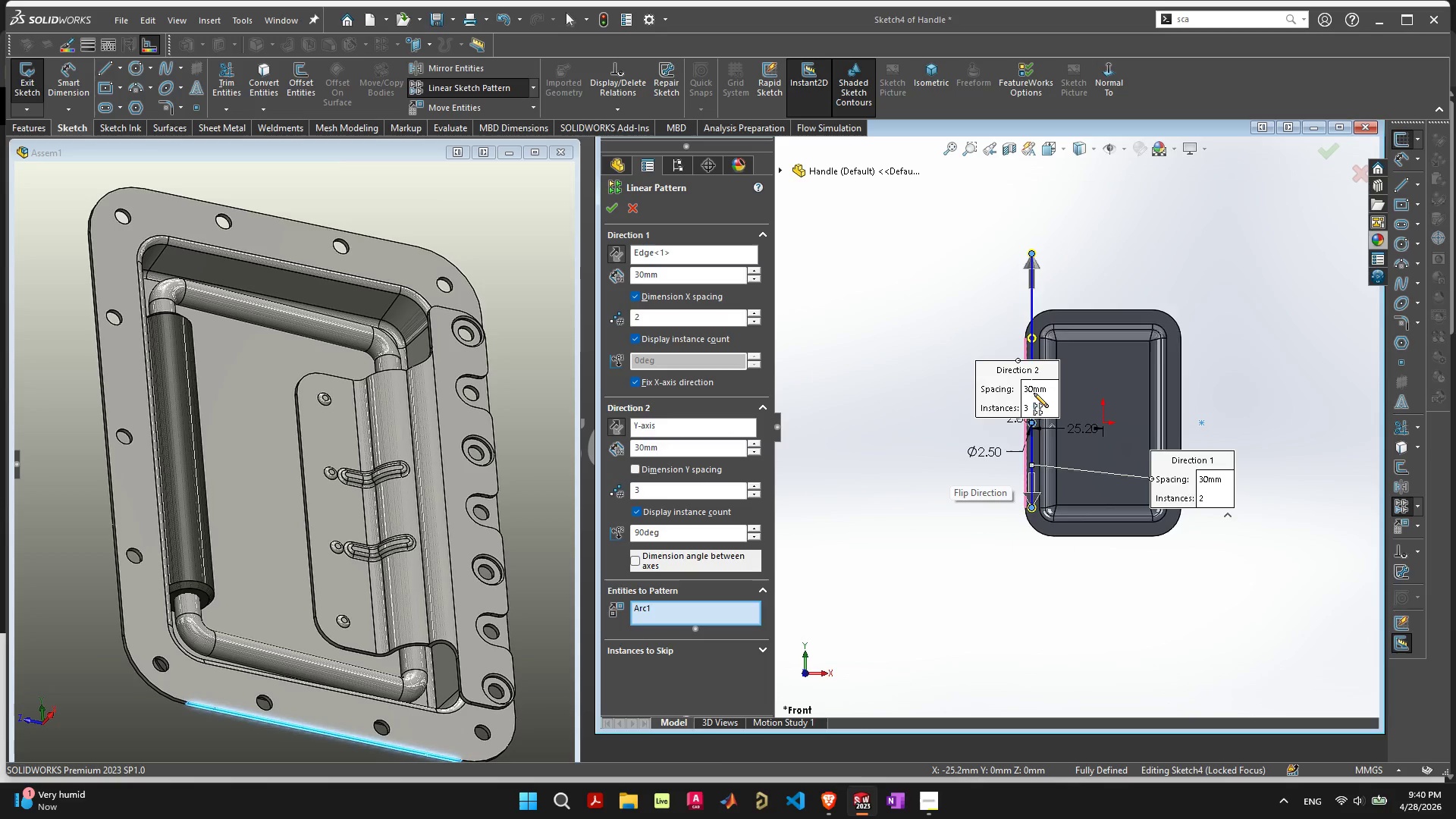 
scroll: coordinate [987, 432], scroll_direction: up, amount: 4.0
 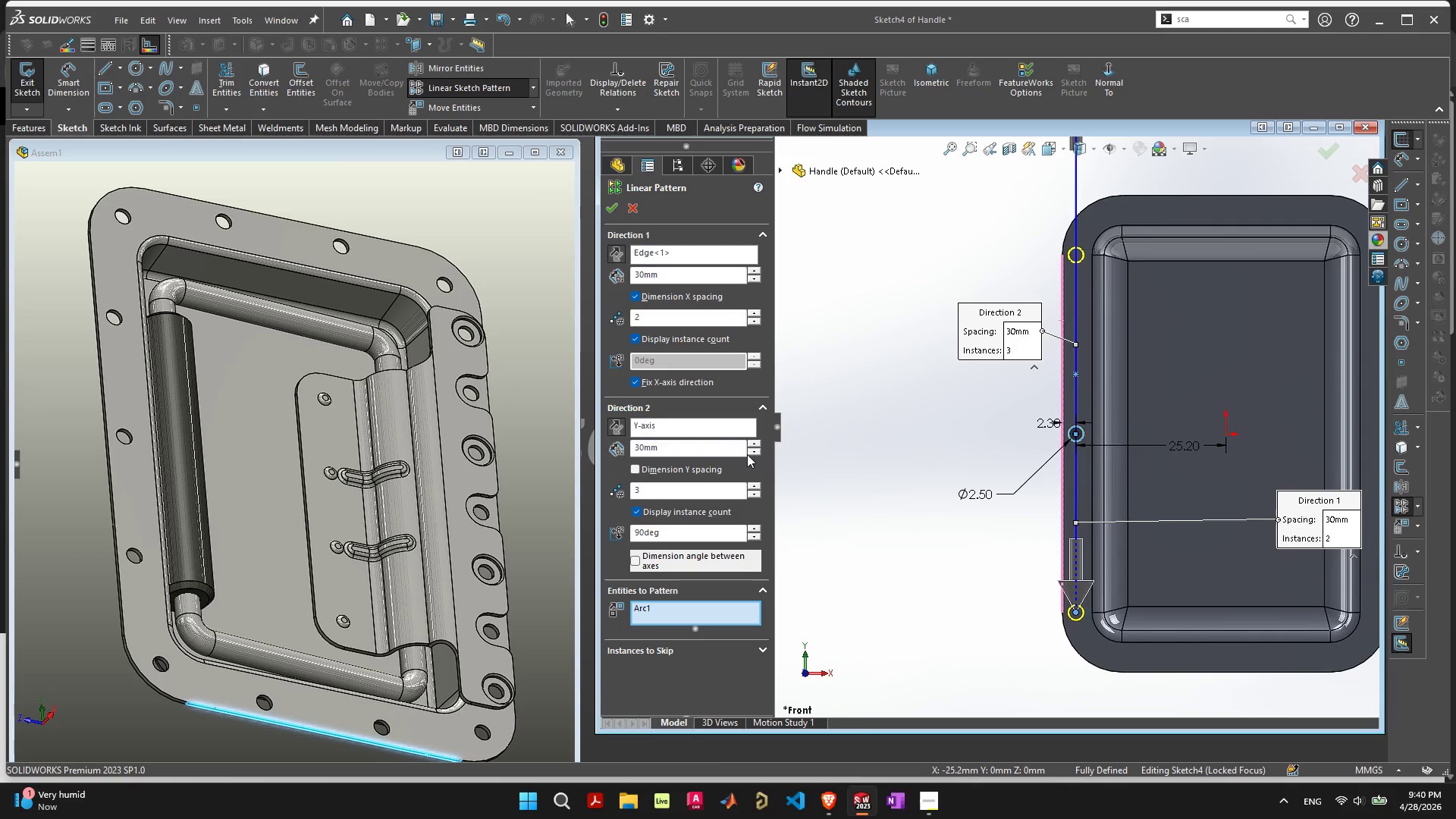 
left_click([681, 468])
 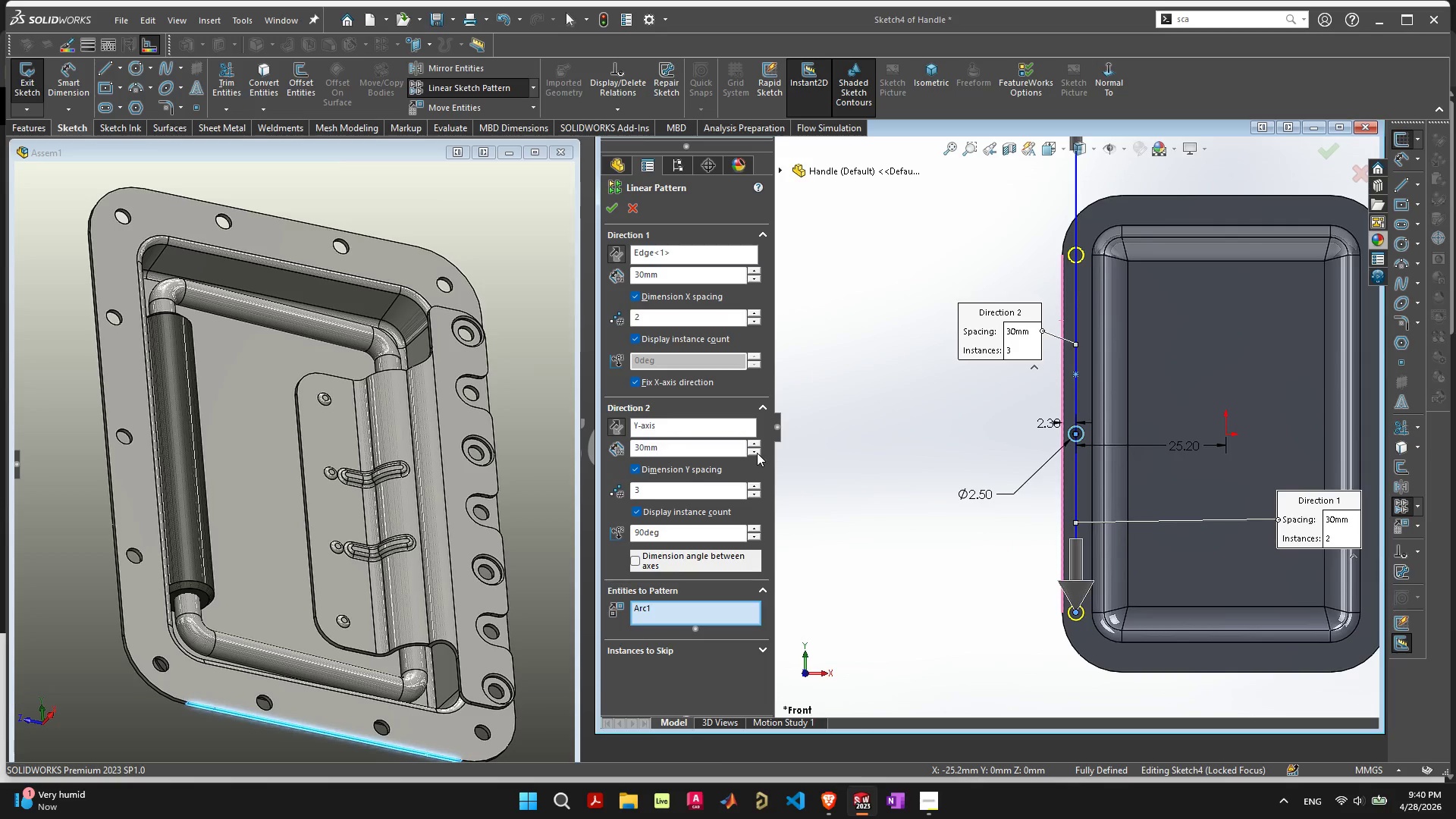 
left_click([757, 453])
 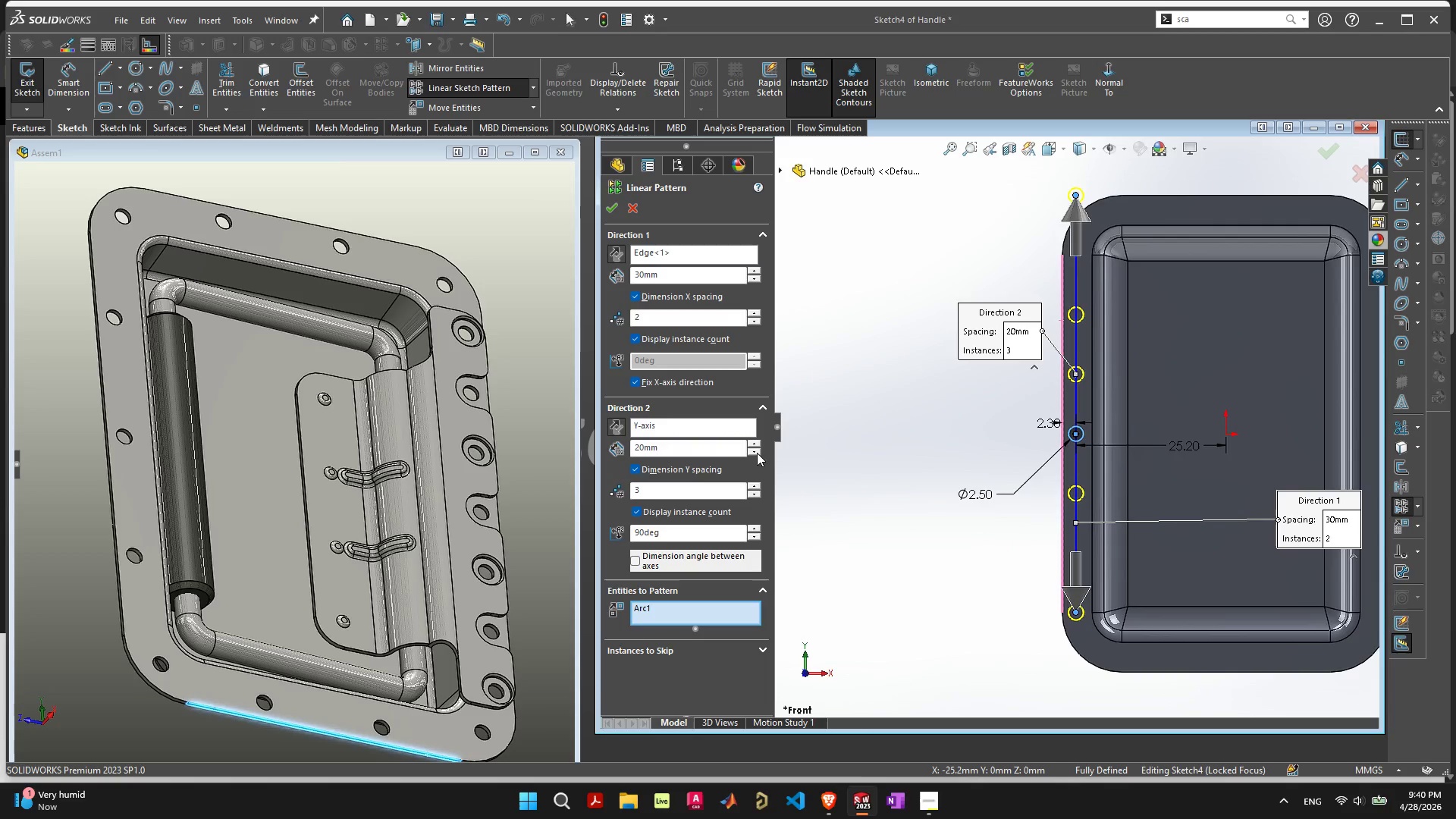 
left_click([757, 453])
 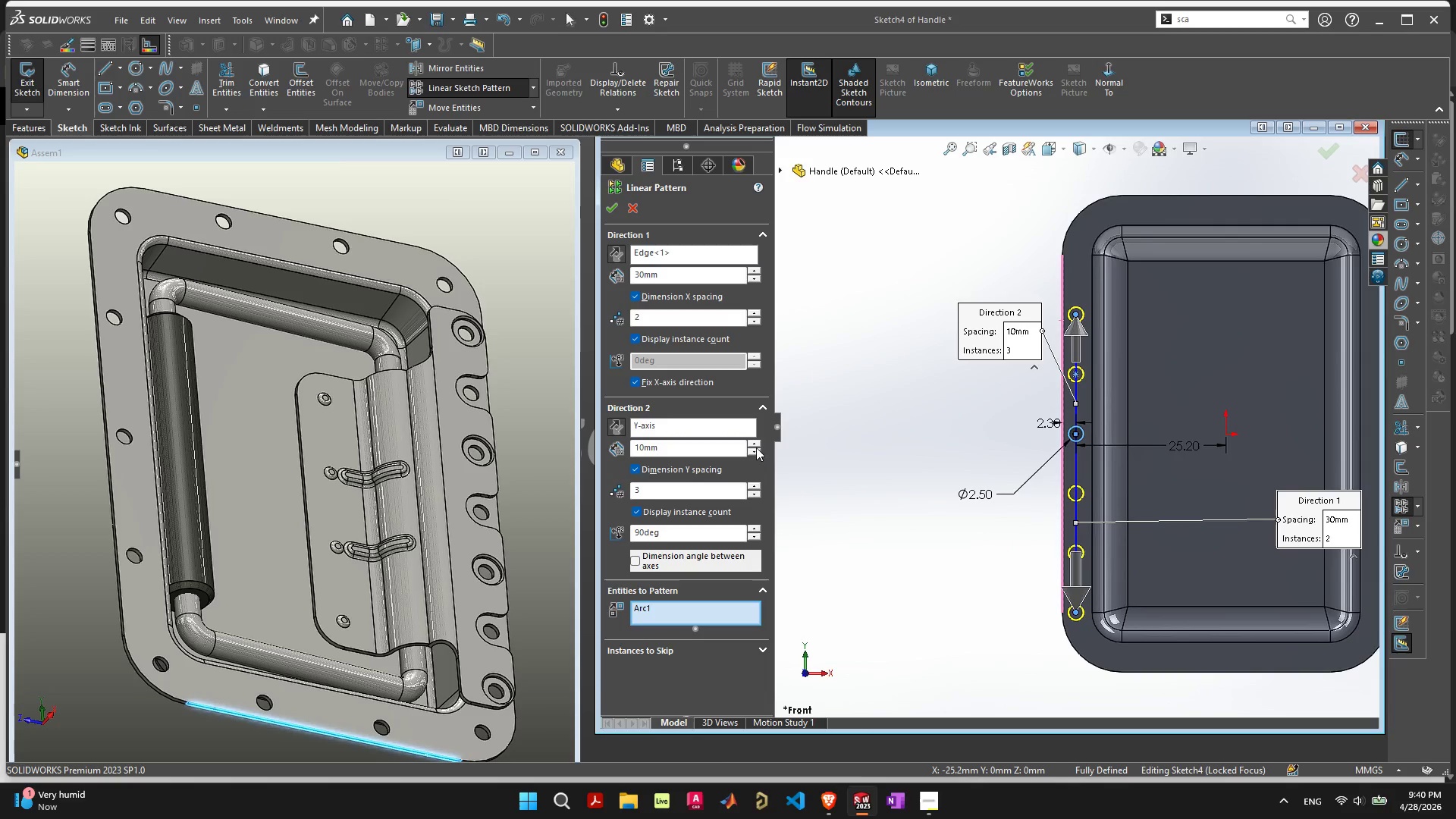 
left_click([756, 443])
 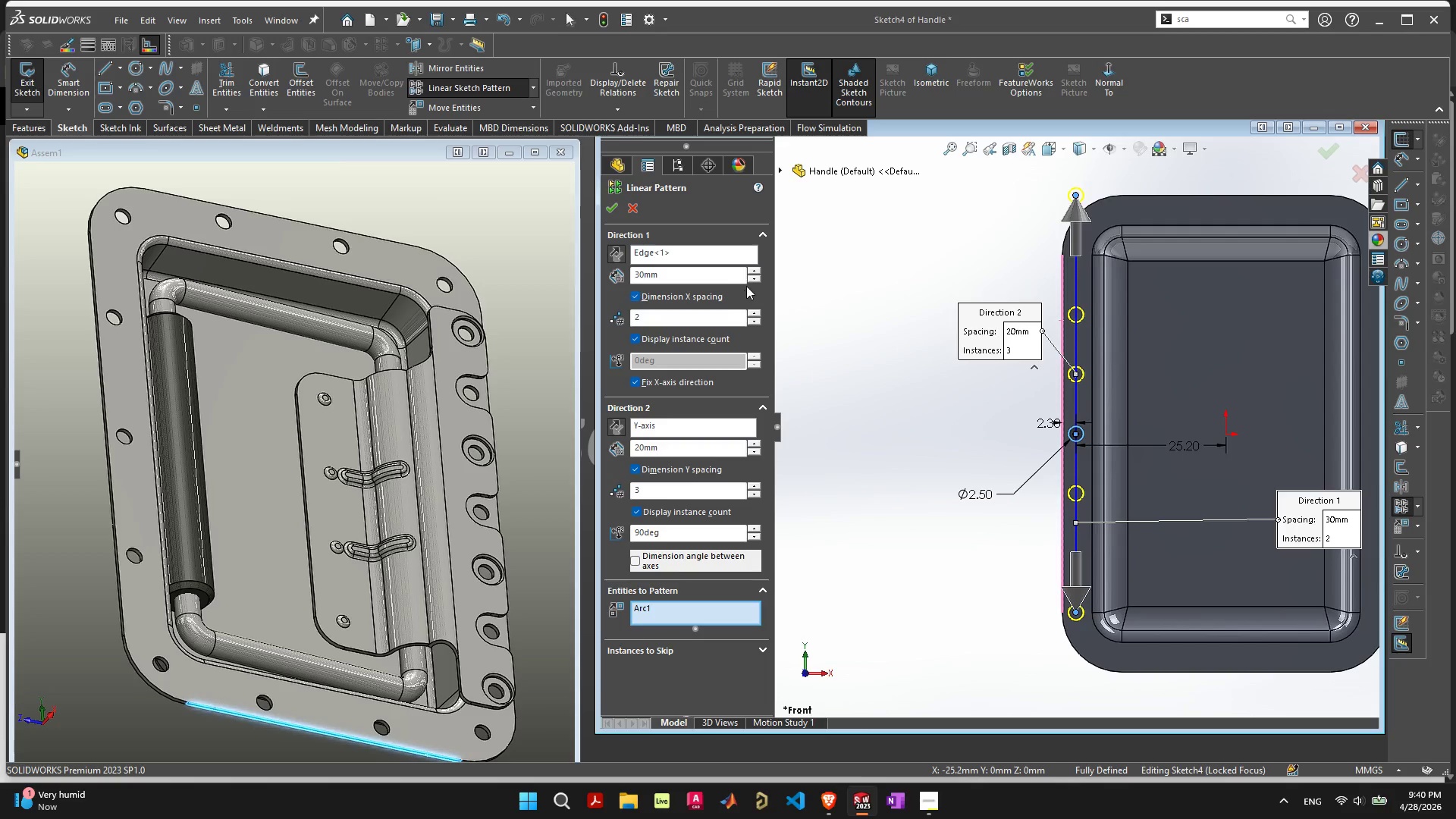 
left_click([753, 278])
 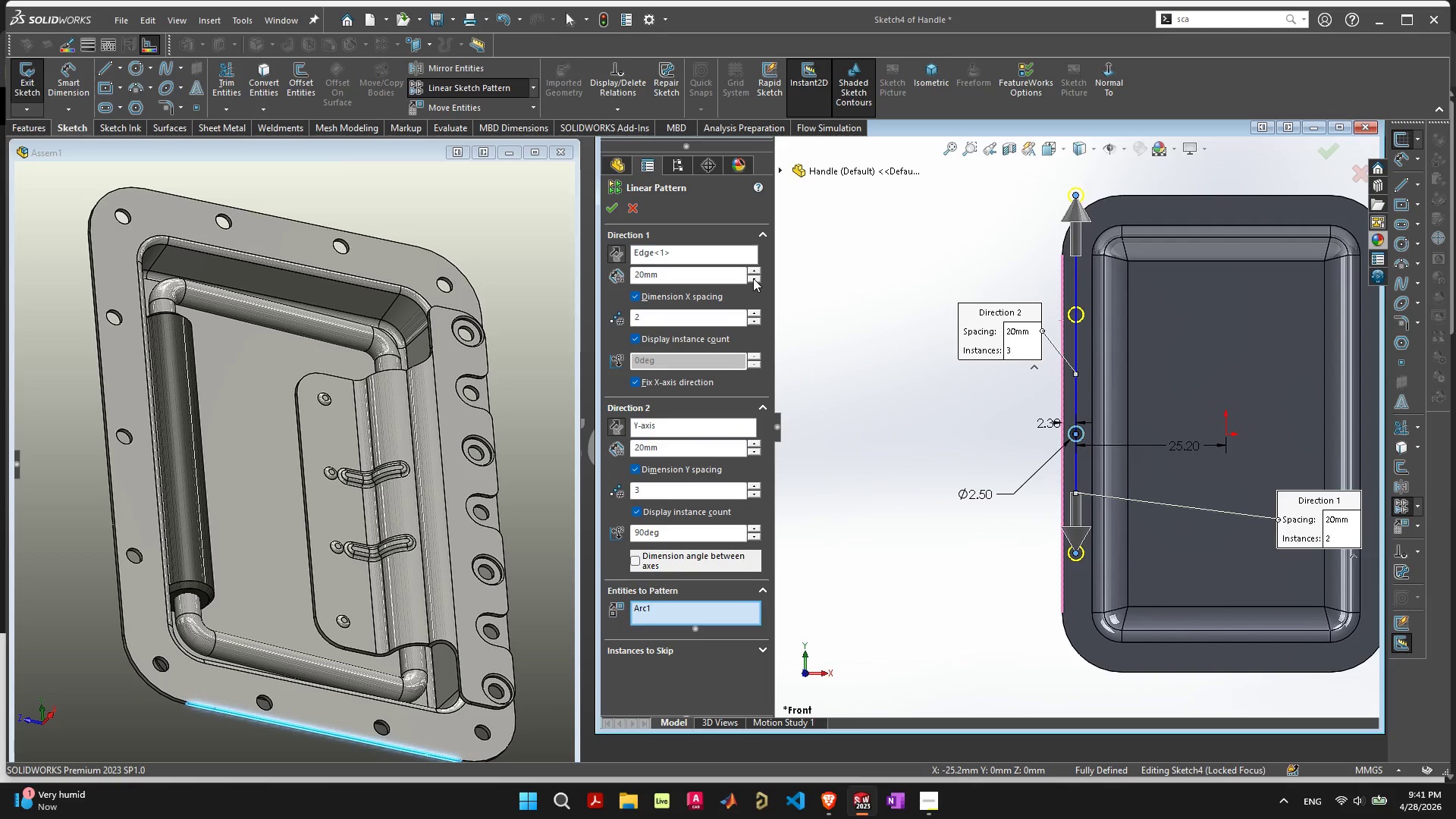 
scroll: coordinate [958, 337], scroll_direction: down, amount: 2.0
 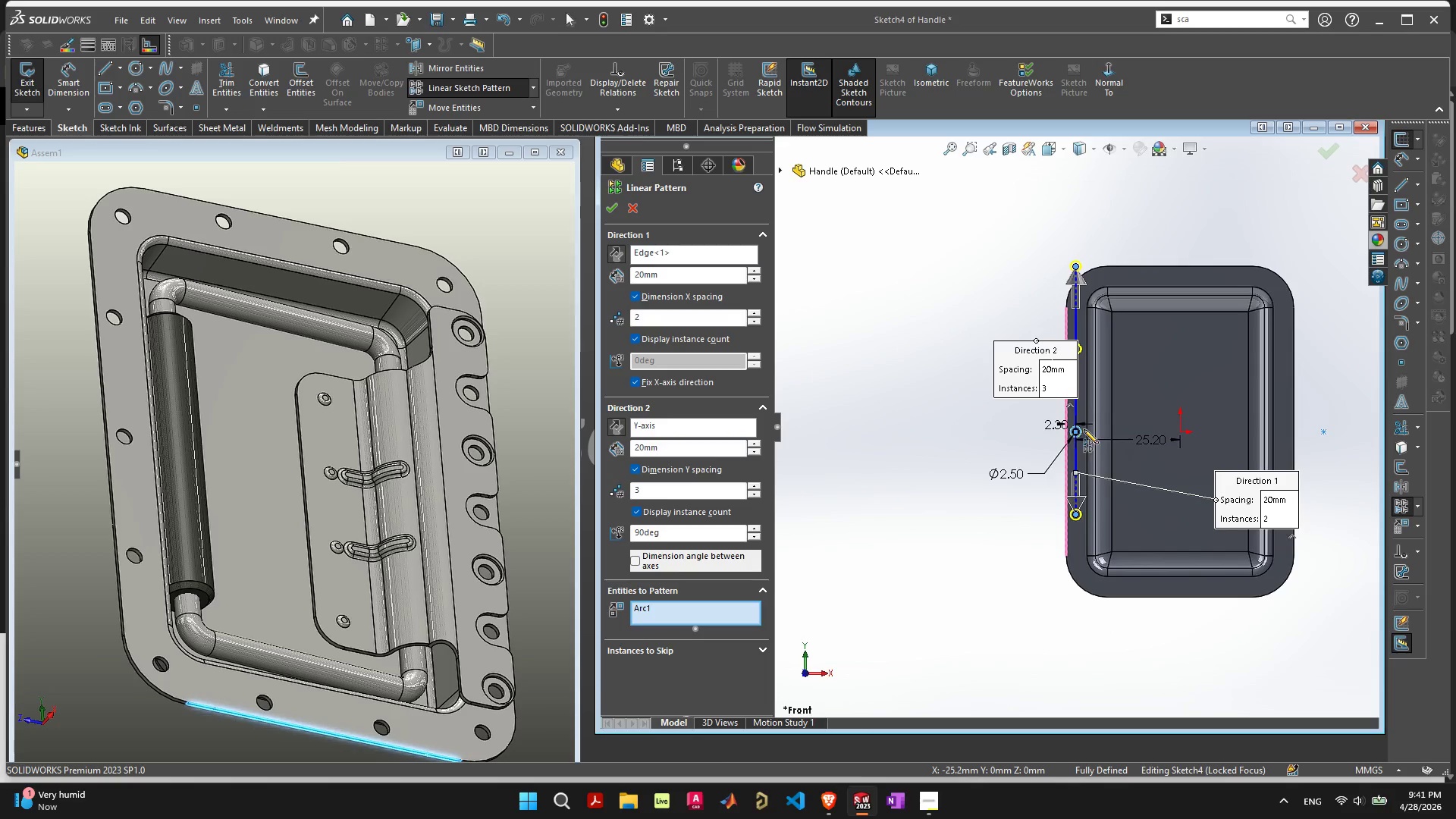 
scroll: coordinate [1092, 420], scroll_direction: up, amount: 2.0
 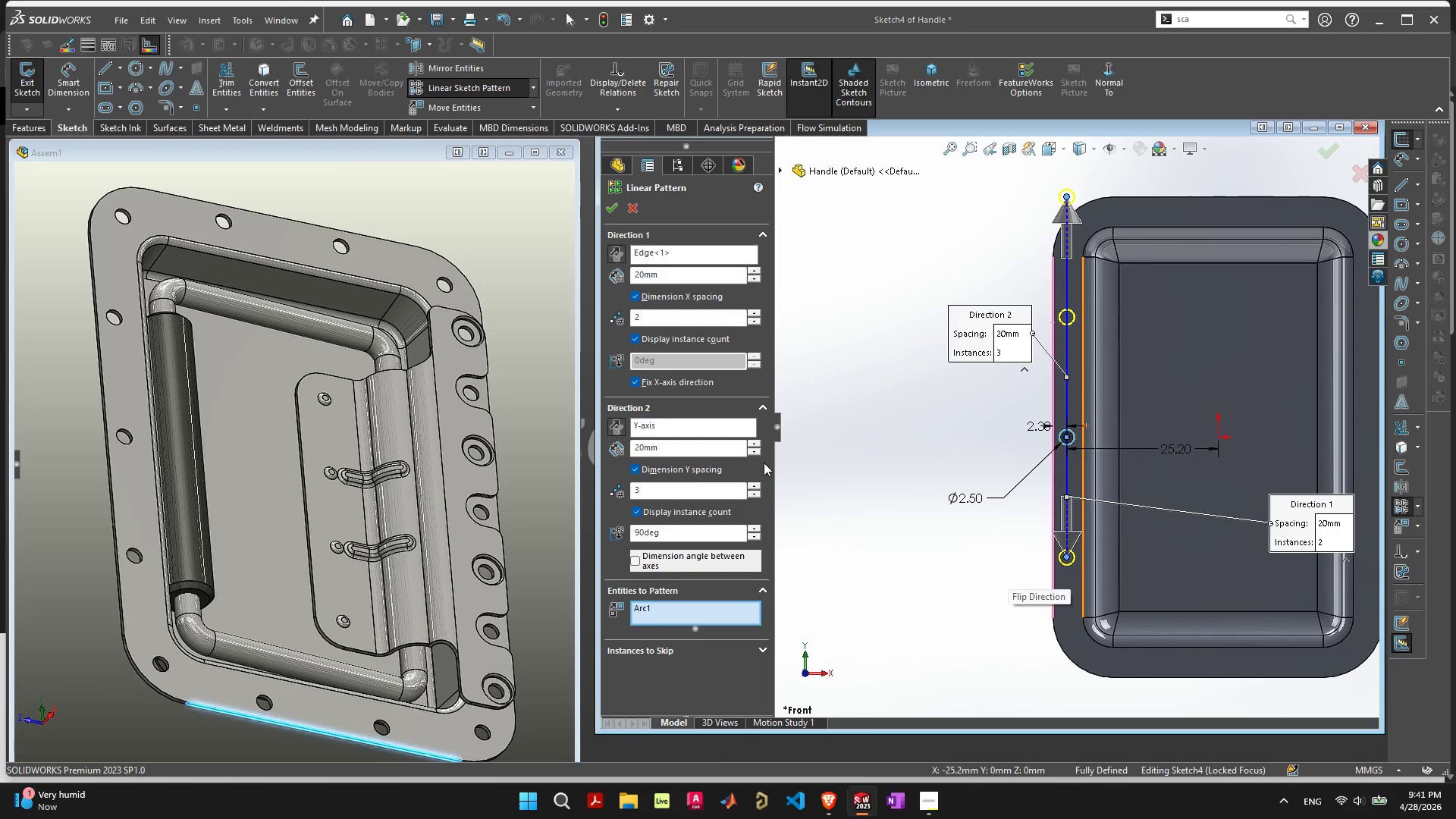 
left_click([752, 485])
 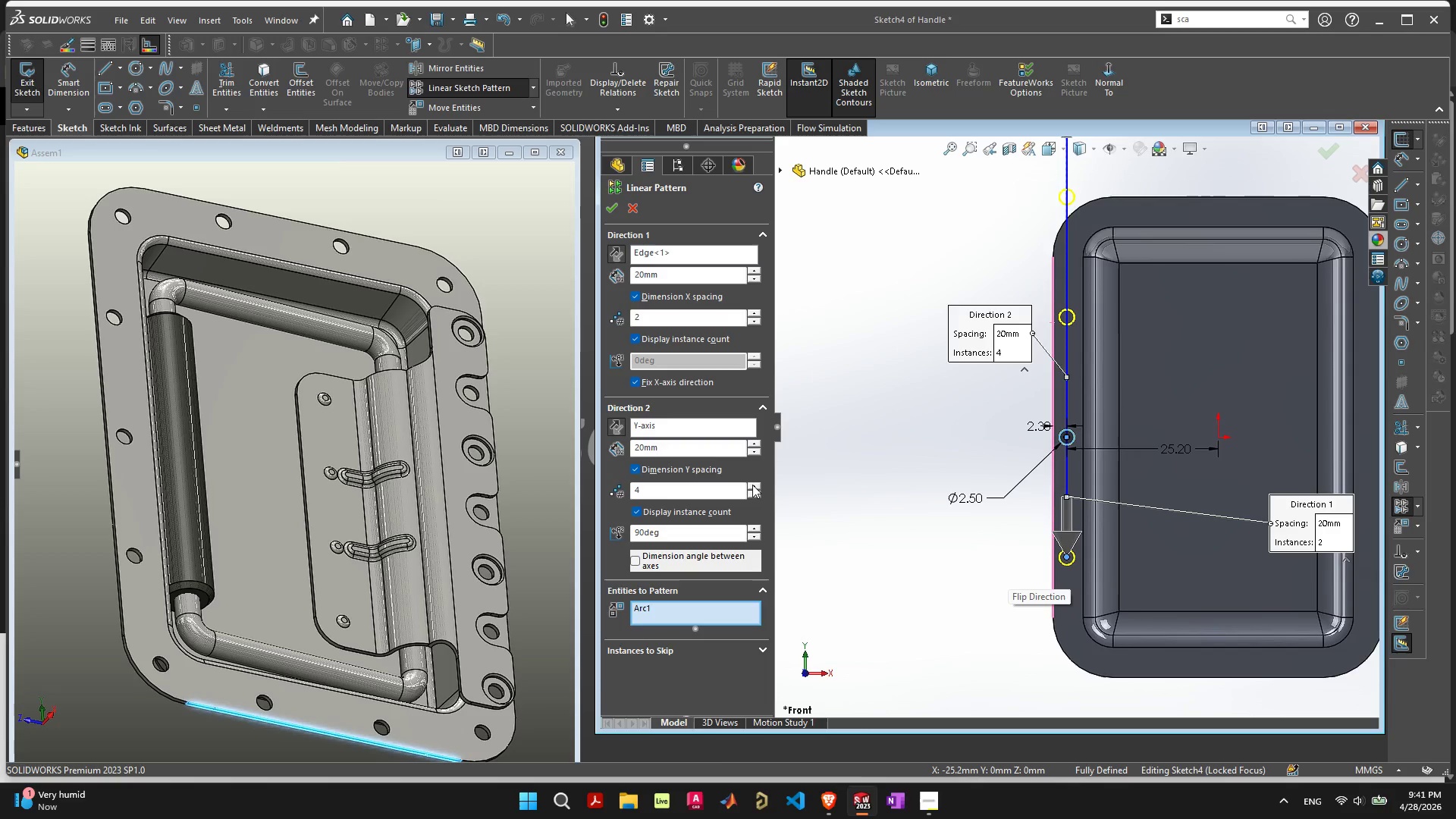 
left_click([752, 485])
 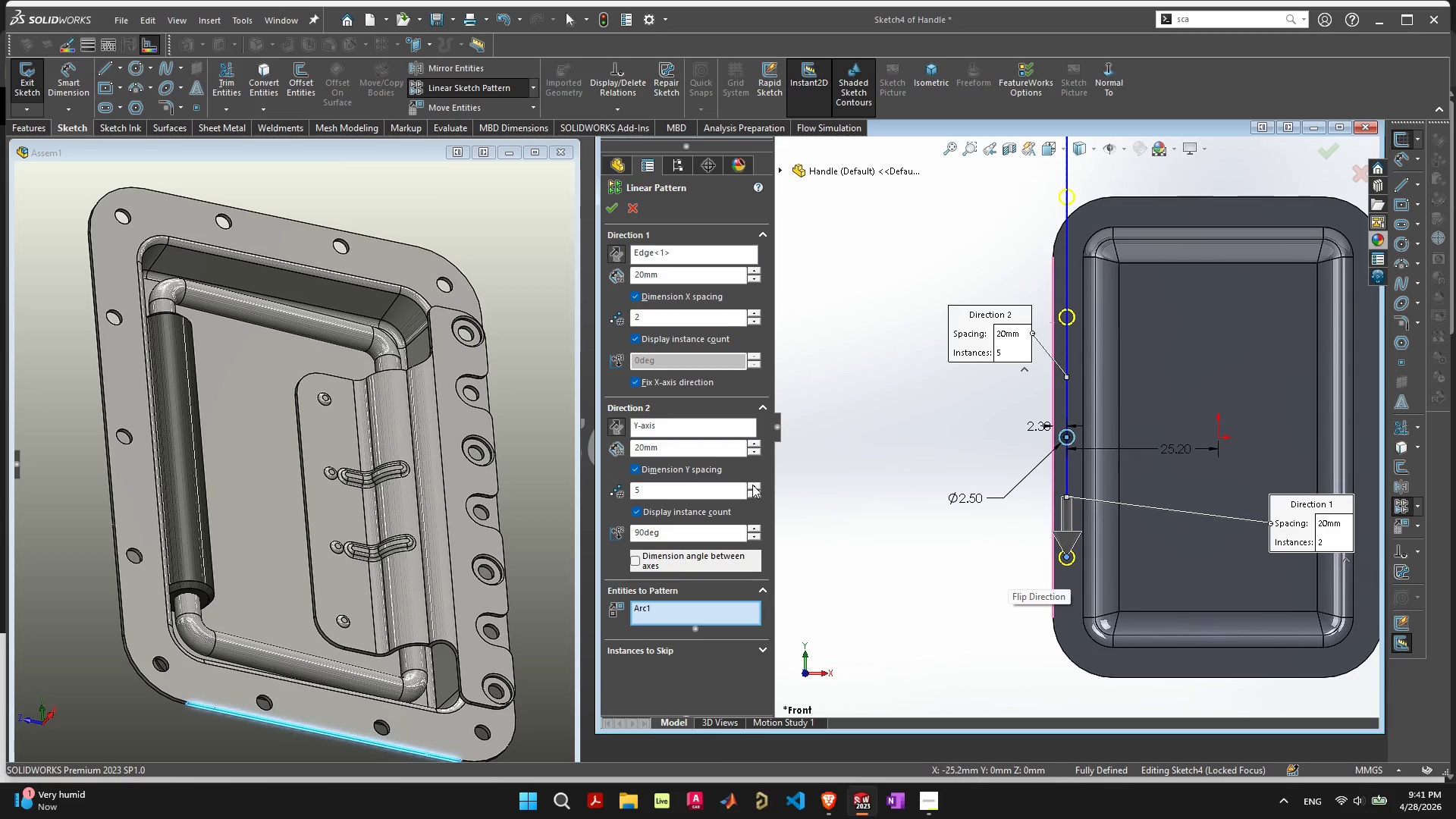 
left_click([752, 485])
 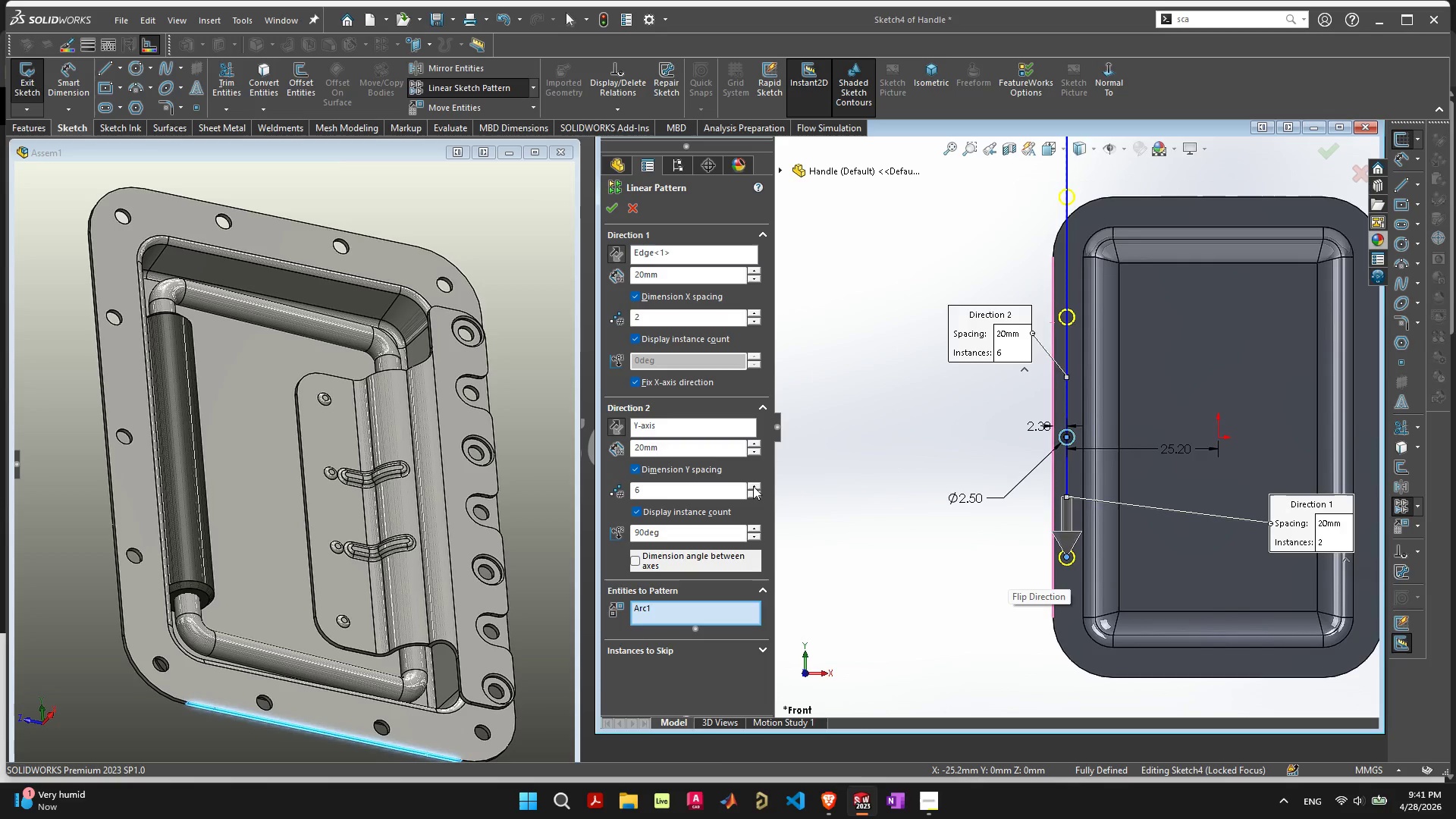 
scroll: coordinate [1059, 405], scroll_direction: down, amount: 6.0
 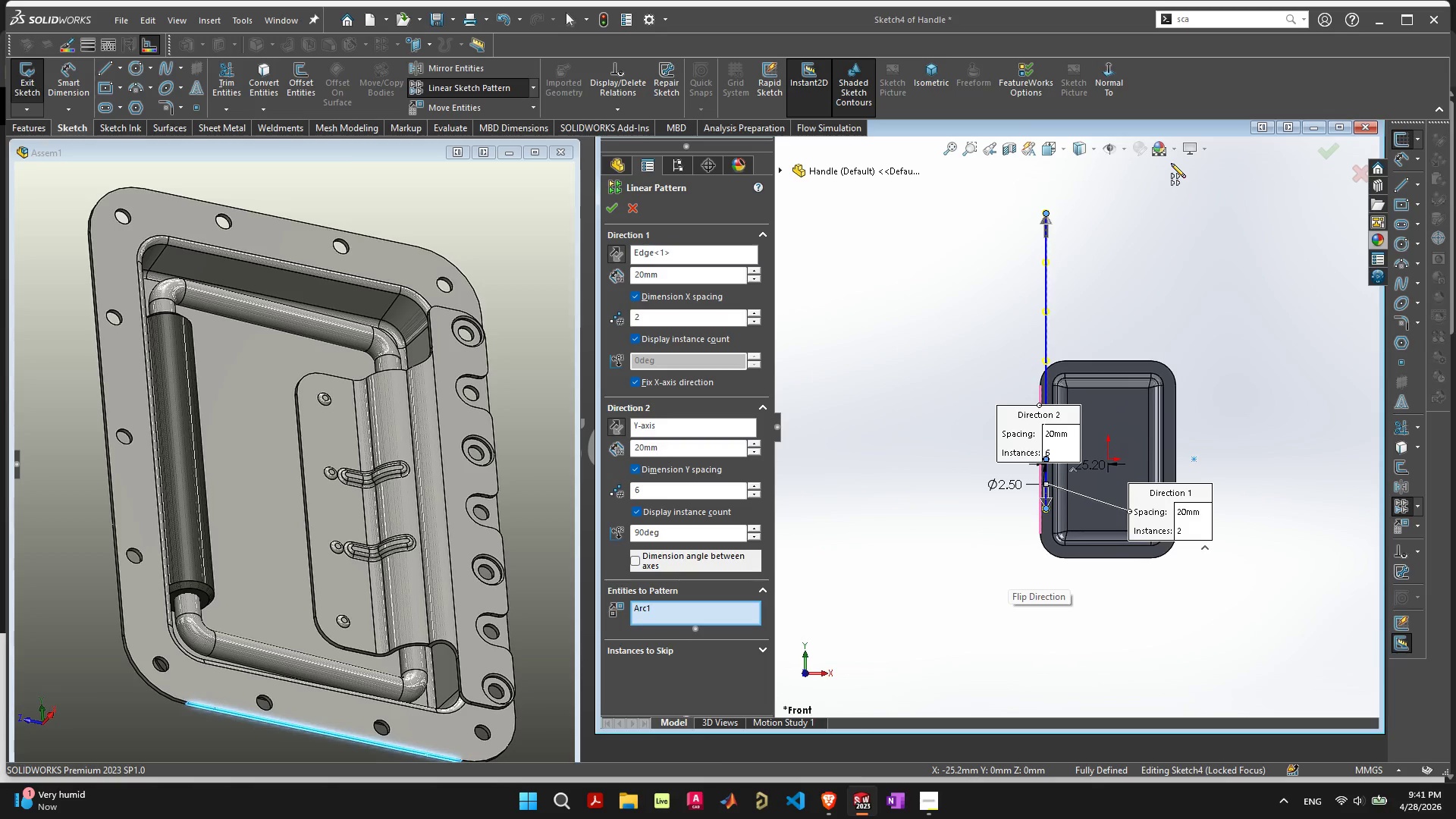 
left_click([1166, 150])
 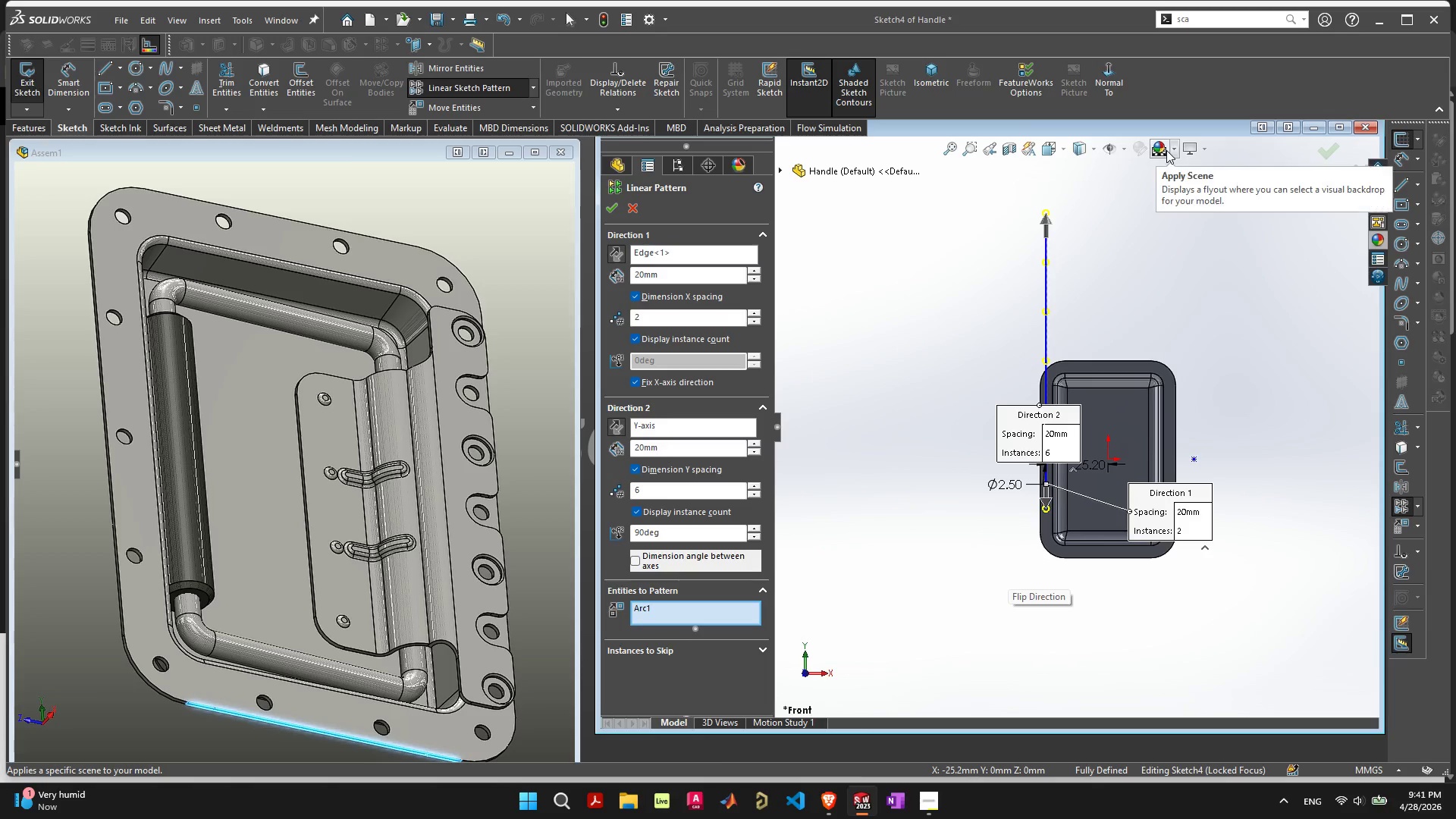 
left_click([1166, 150])
 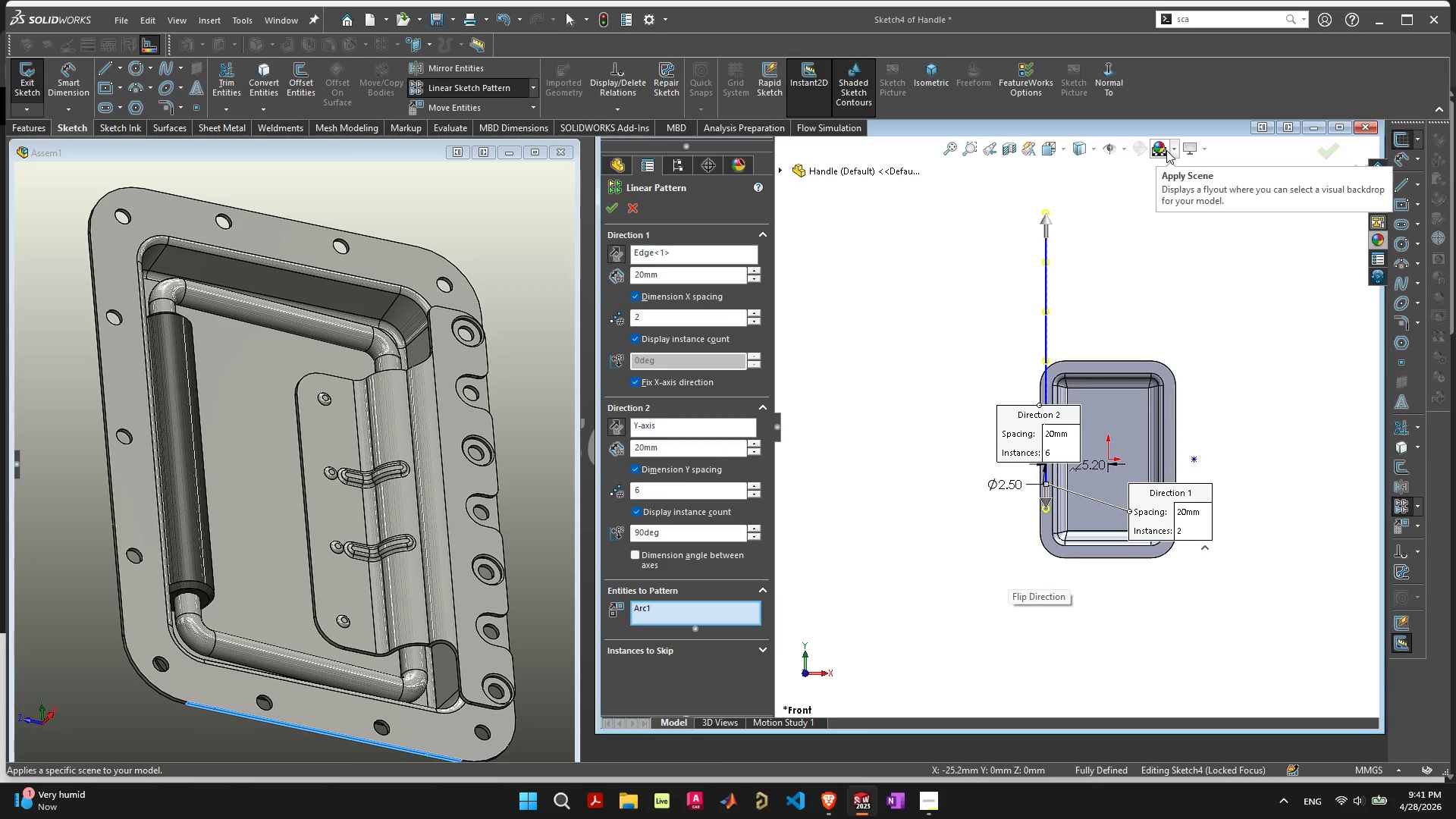 
left_click([1166, 150])
 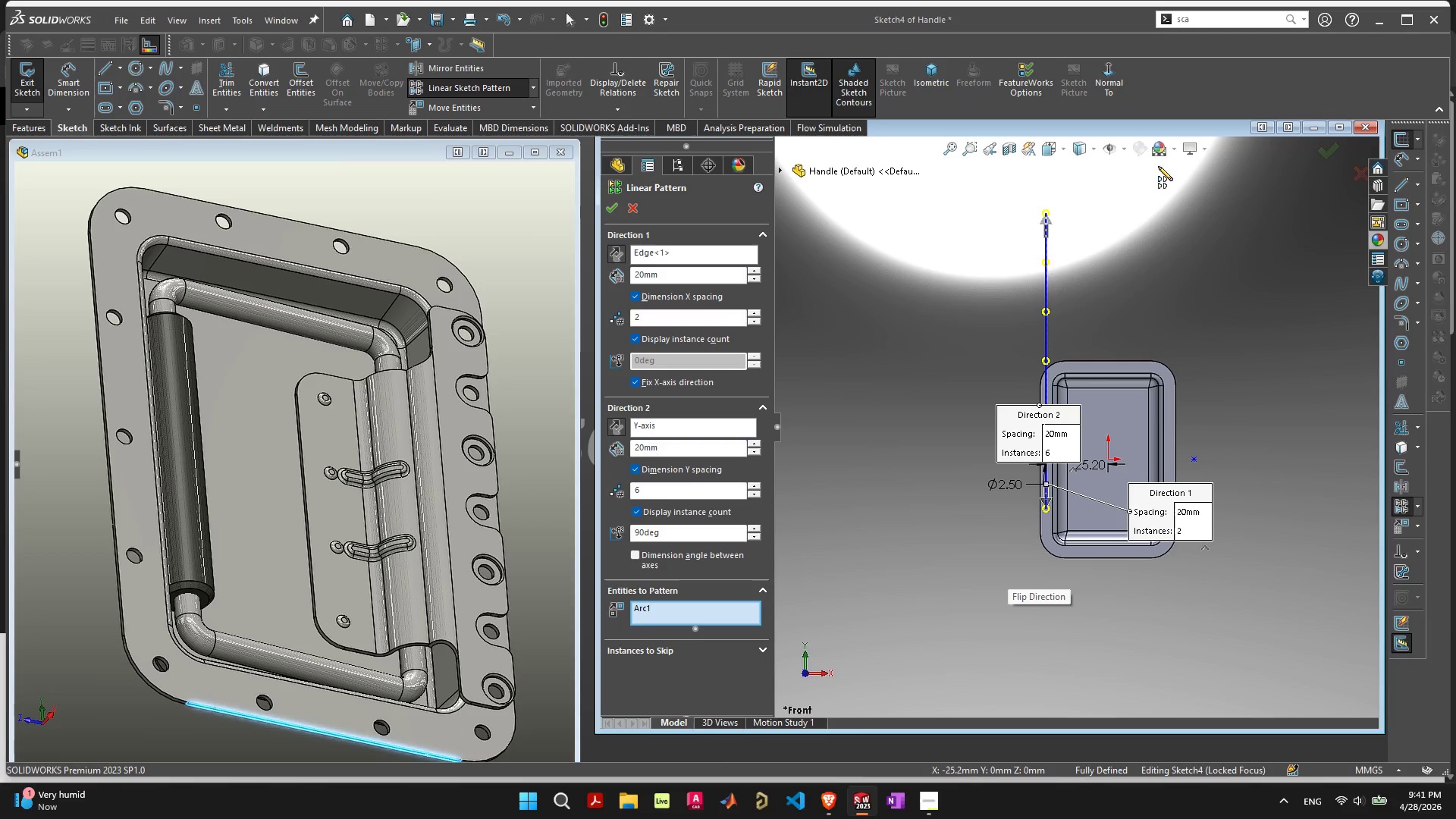 
left_click([1159, 151])
 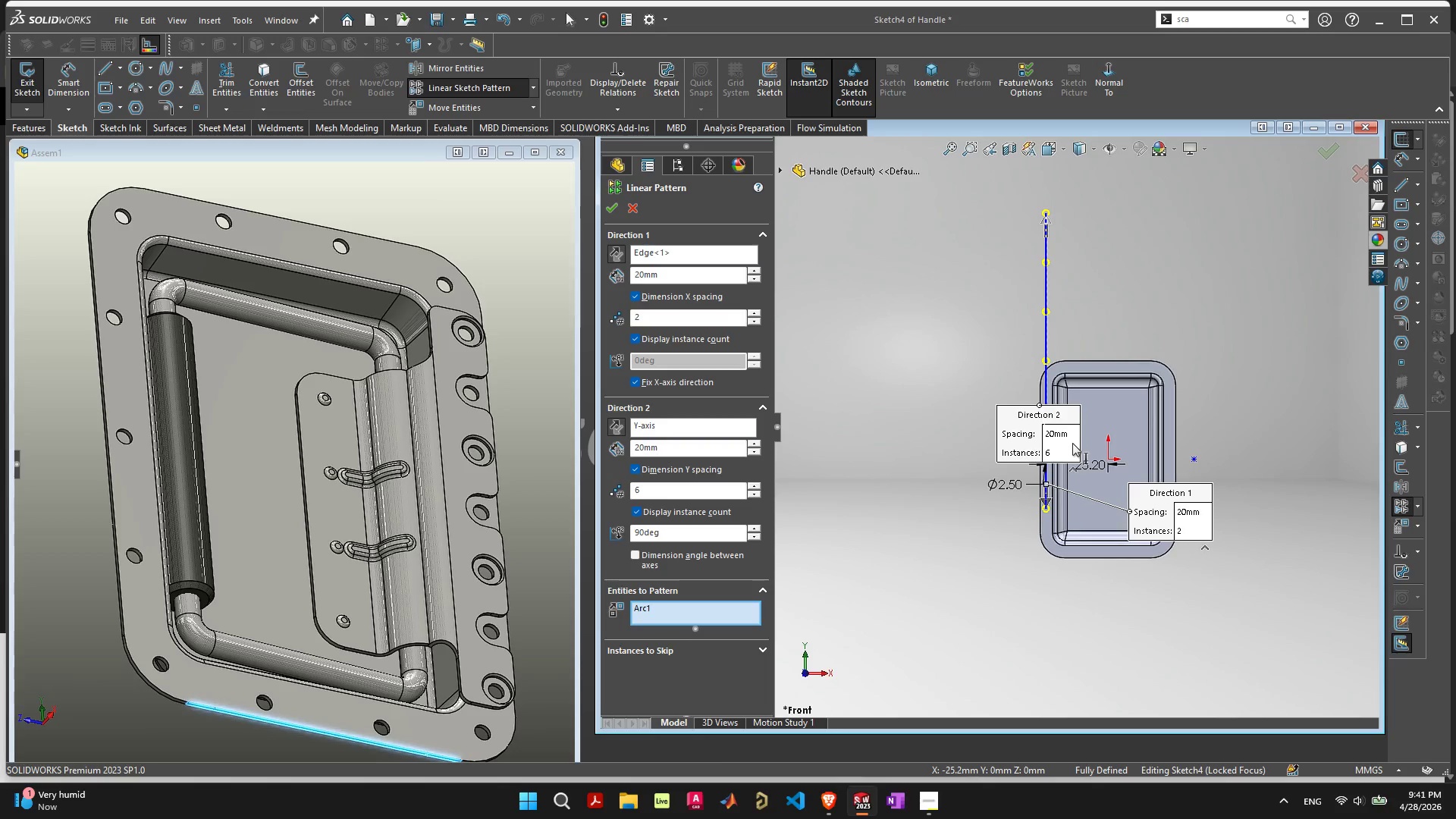 
left_click_drag(start_coordinate=[1022, 415], to_coordinate=[890, 365])
 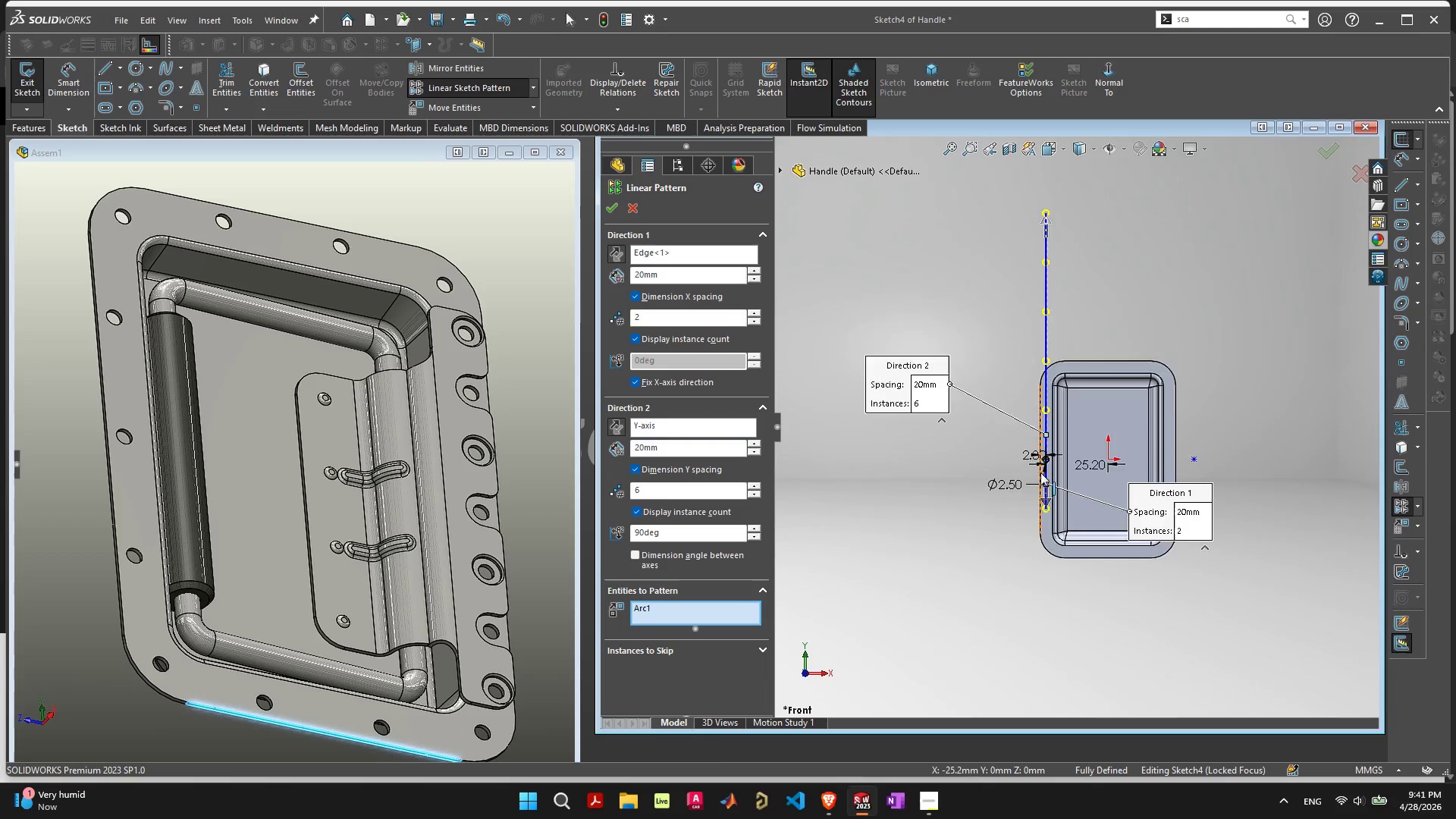 
scroll: coordinate [1065, 453], scroll_direction: up, amount: 3.0
 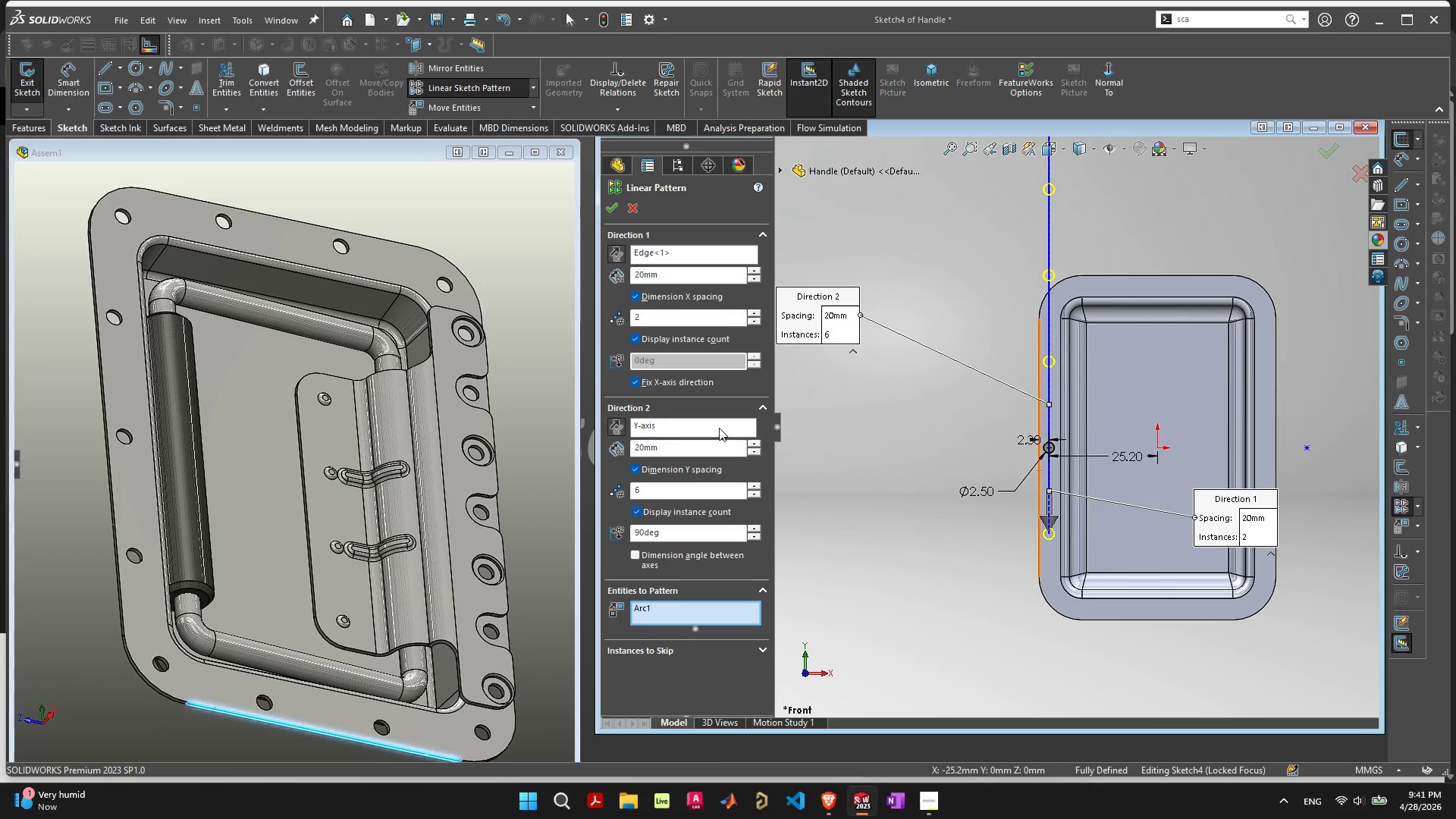 
left_click([620, 426])
 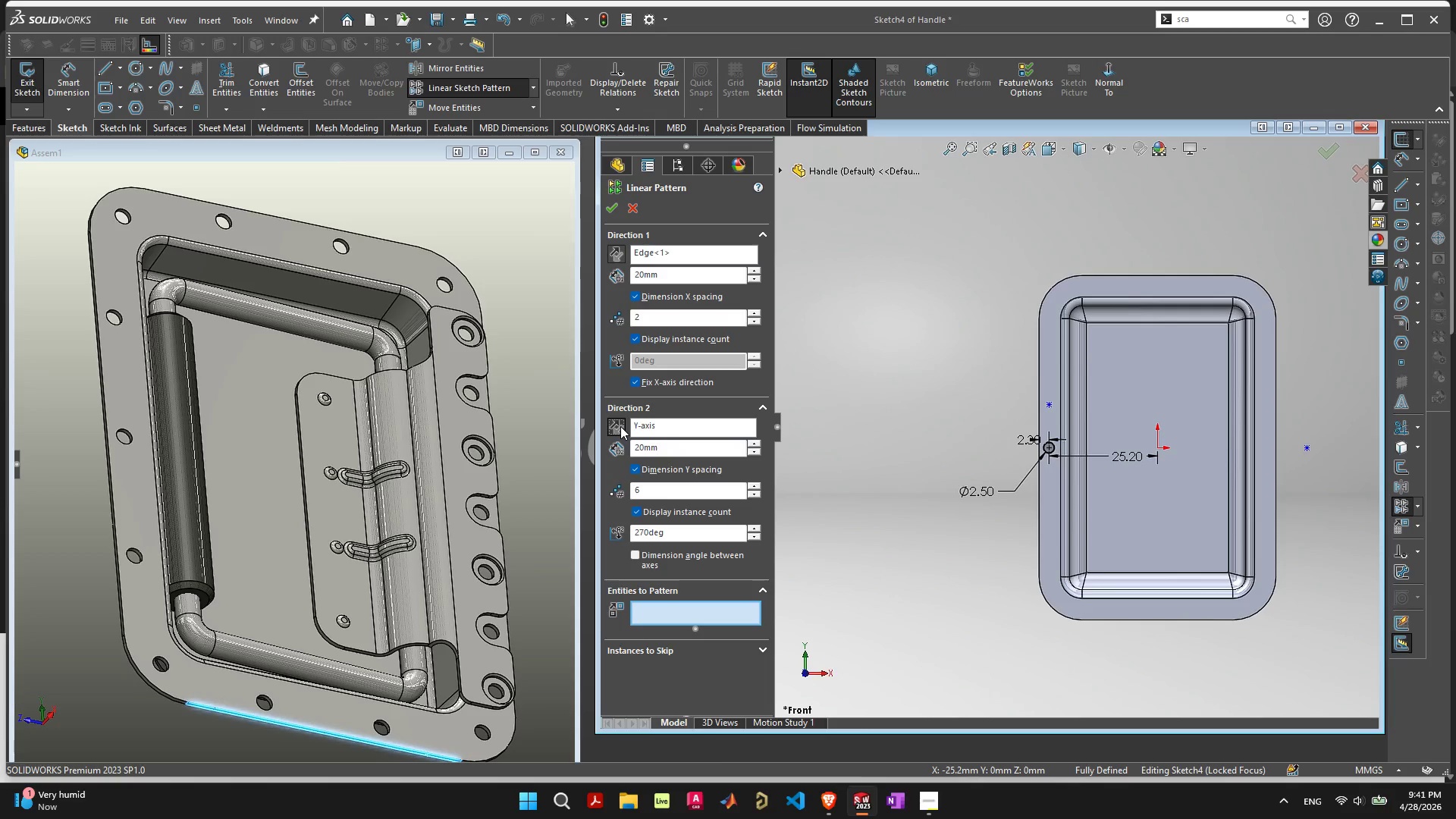 
left_click([620, 426])
 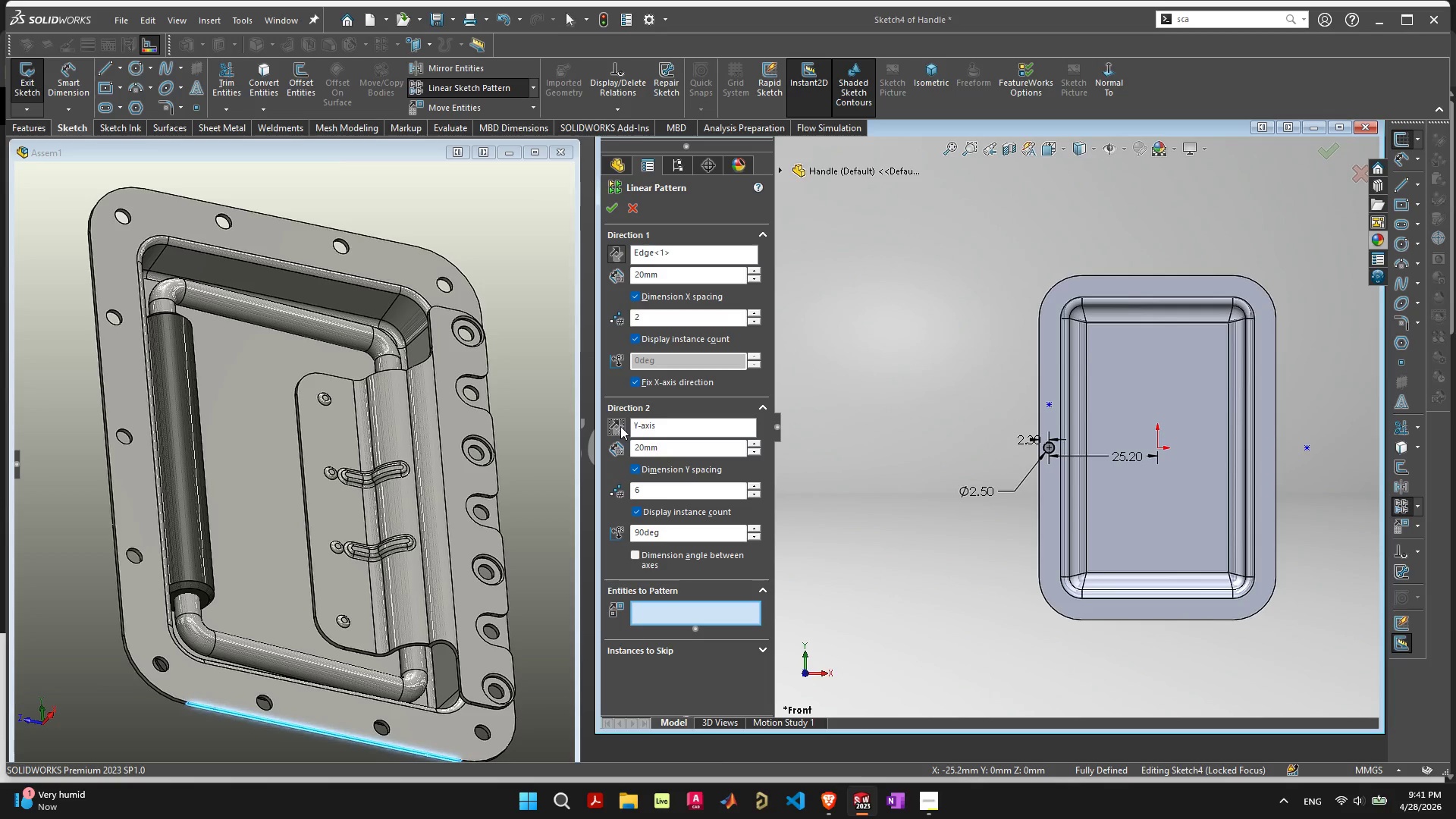 
left_click([620, 426])
 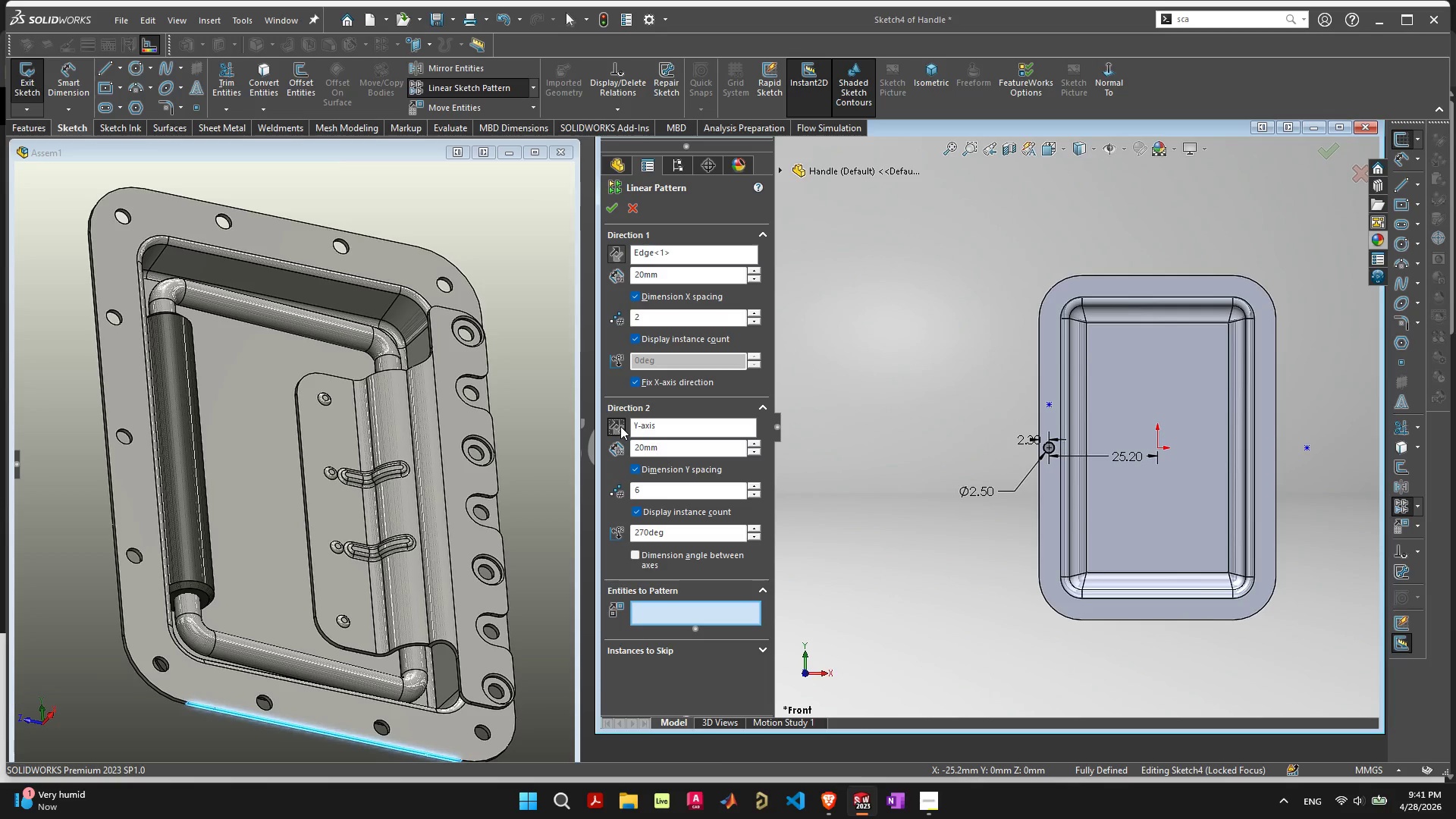 
left_click([620, 426])
 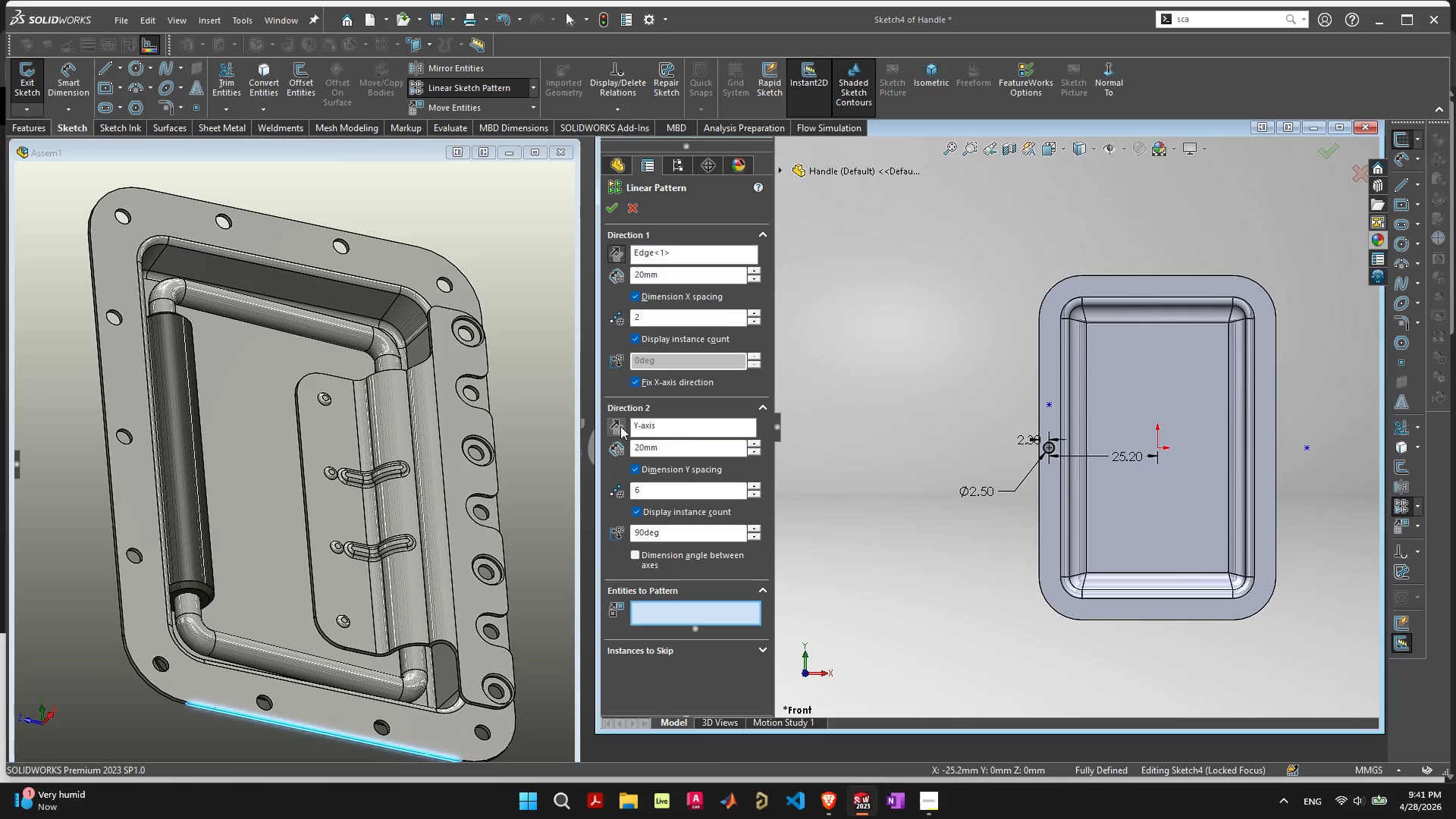 
scroll: coordinate [1093, 488], scroll_direction: down, amount: 5.0
 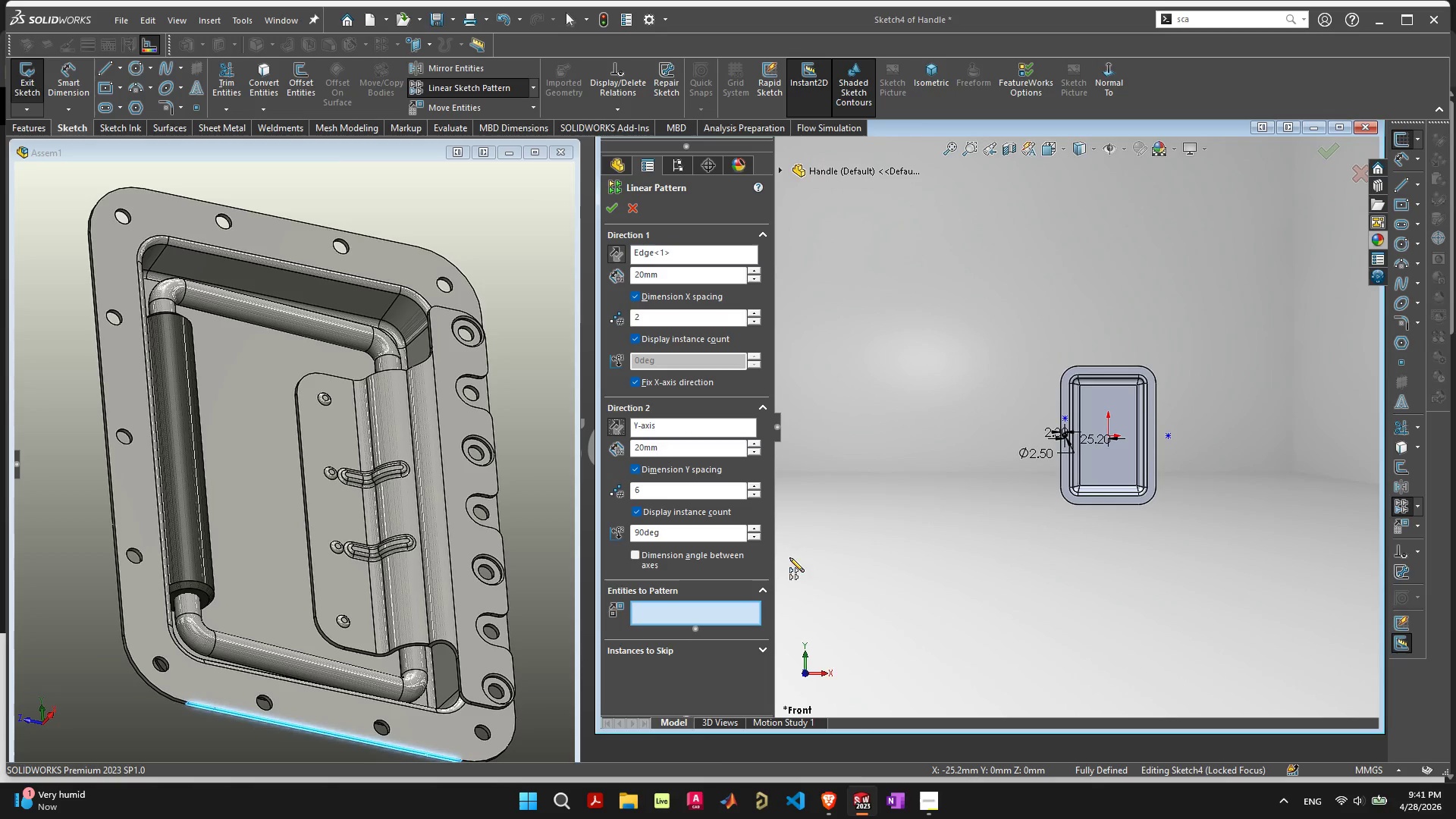 
scroll: coordinate [1052, 441], scroll_direction: up, amount: 8.0
 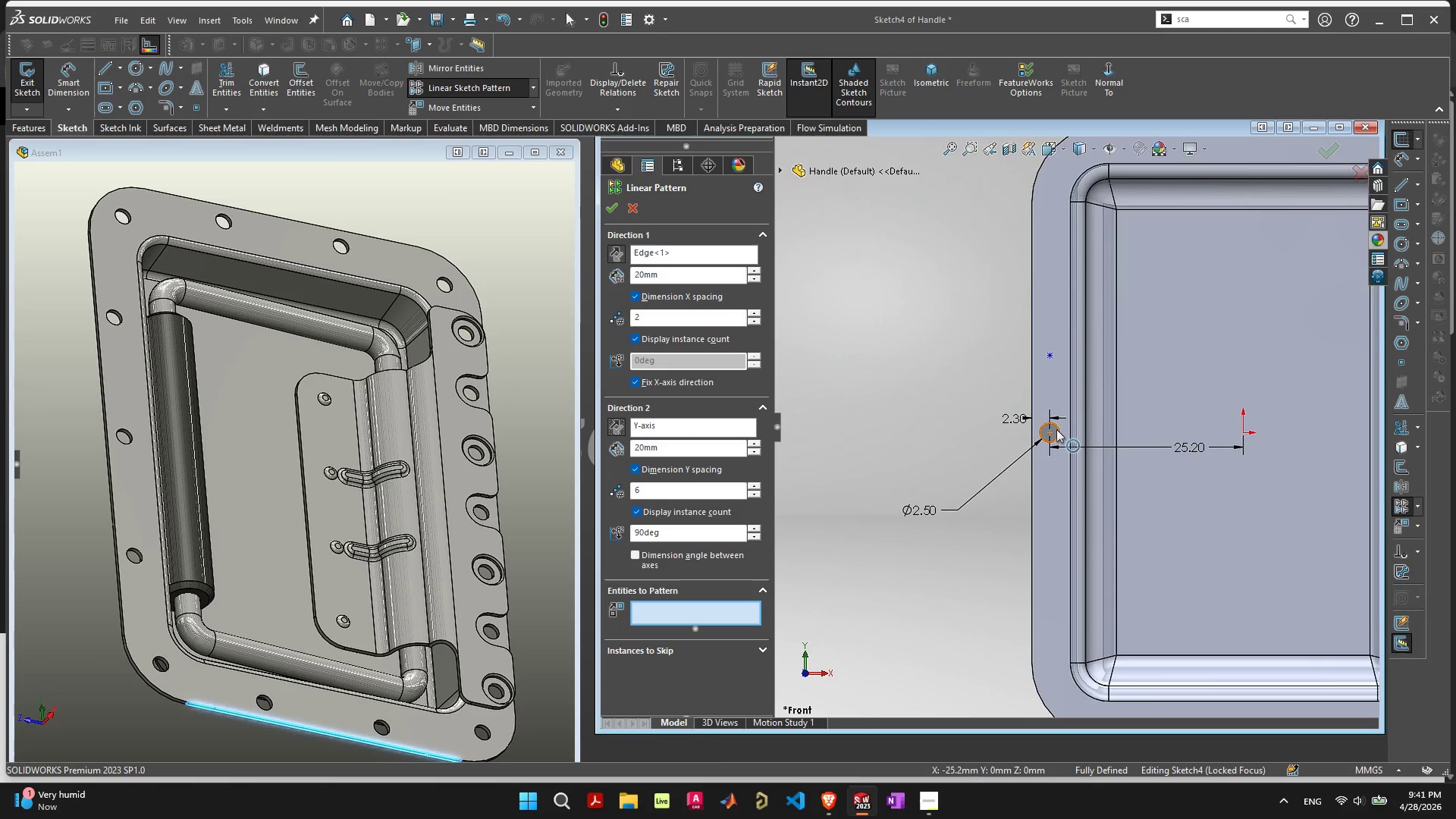 
left_click([1056, 429])
 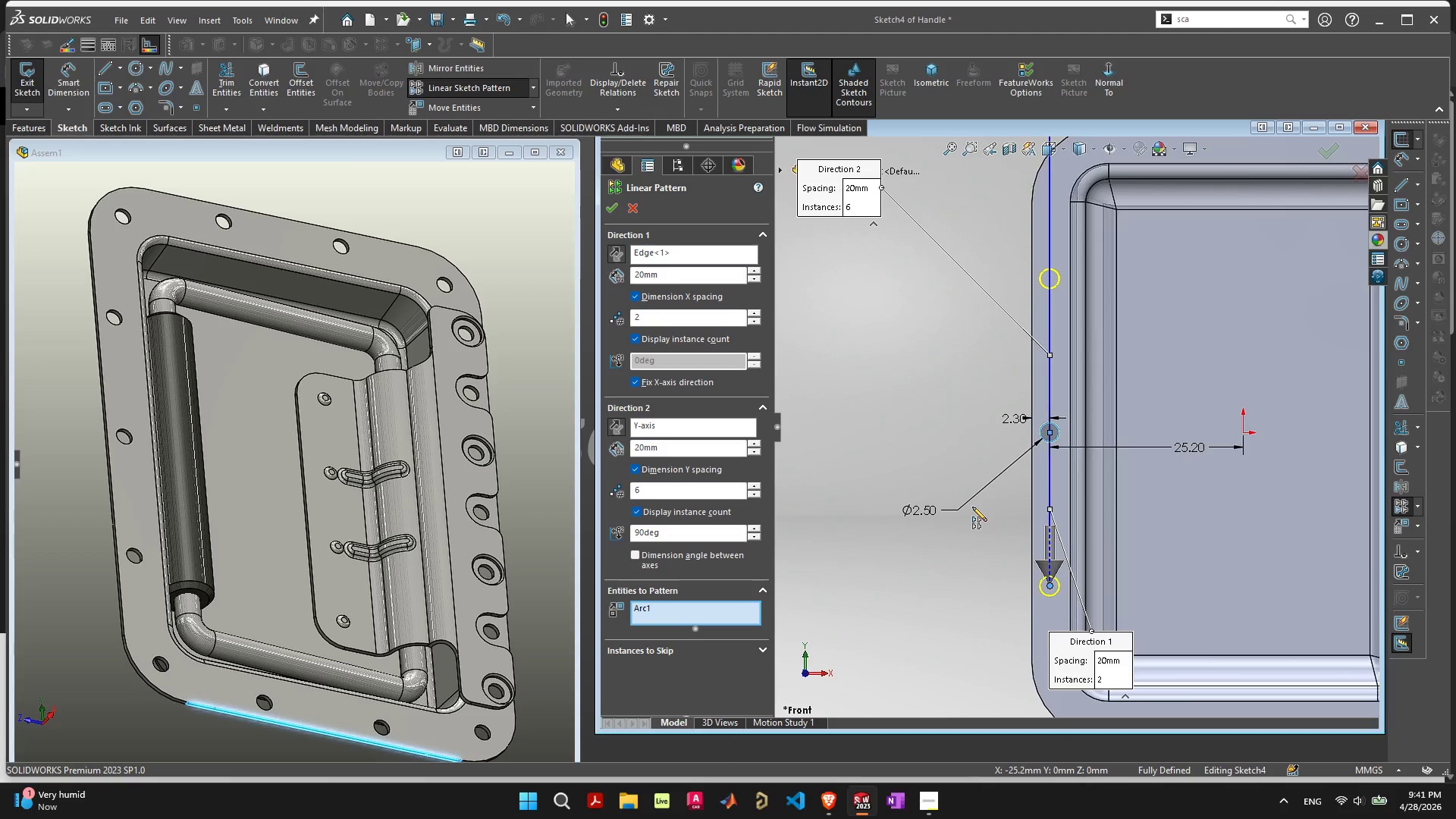 
left_click([961, 601])
 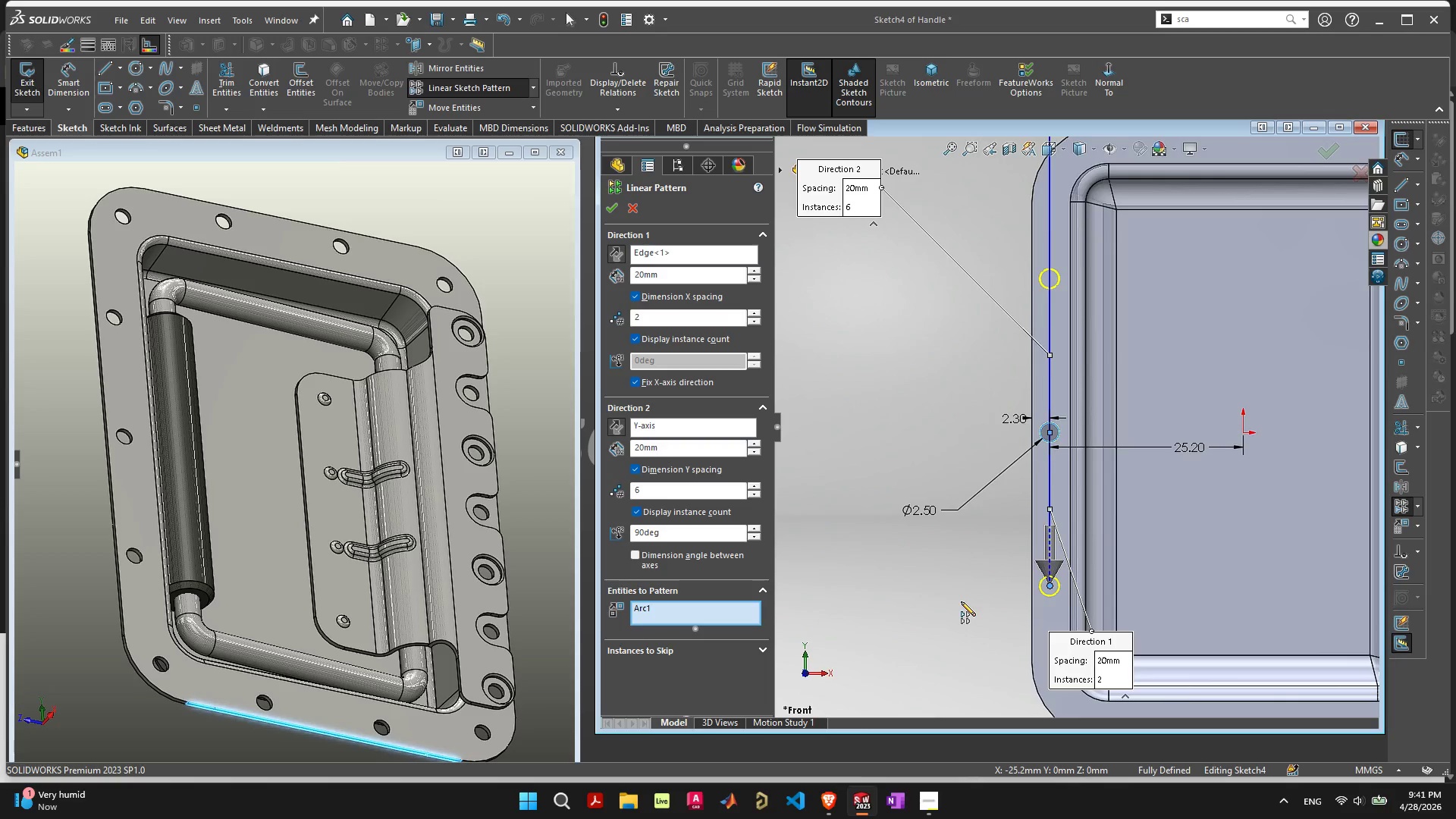 
scroll: coordinate [1052, 465], scroll_direction: down, amount: 7.0
 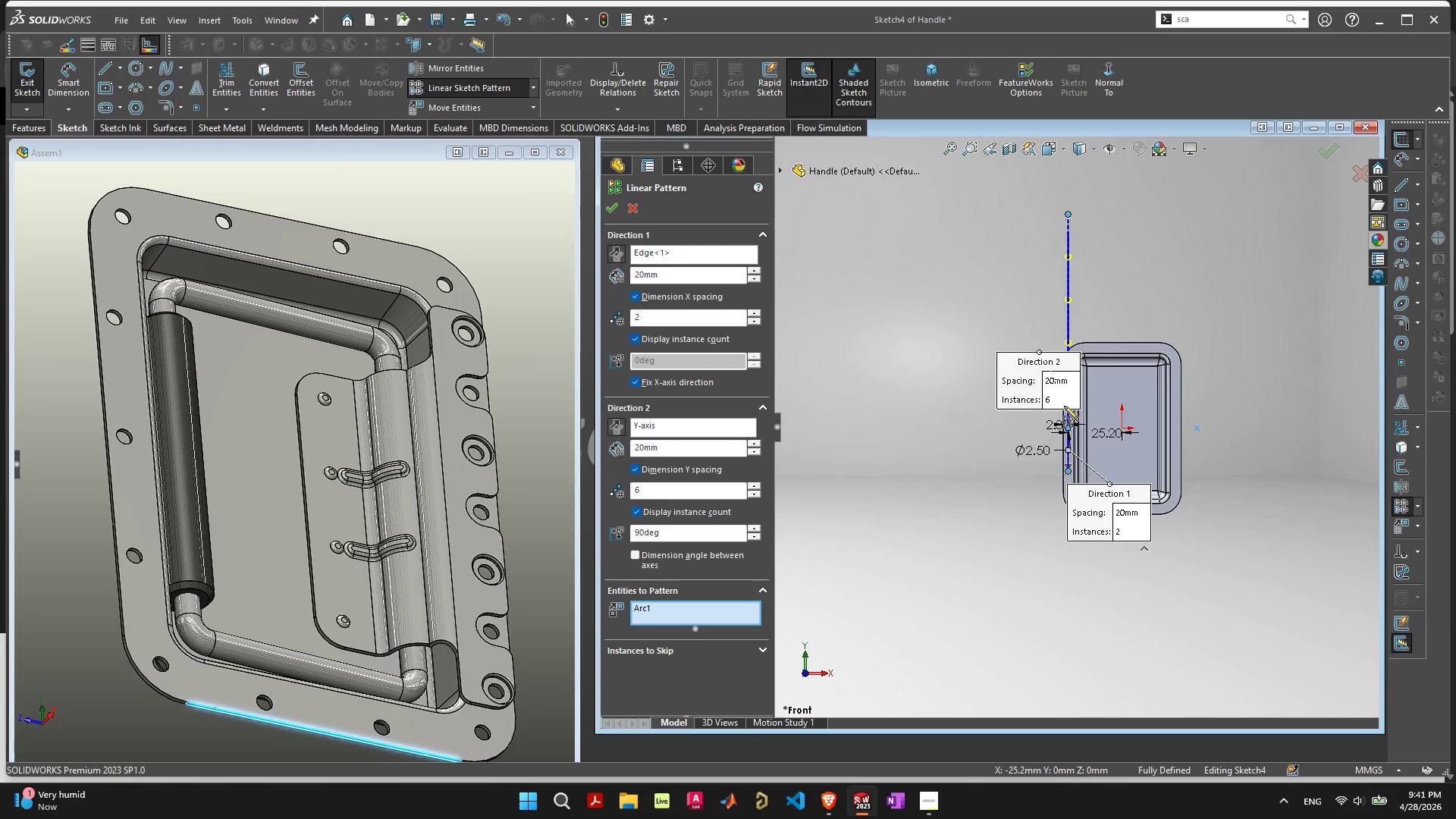 
scroll: coordinate [999, 414], scroll_direction: up, amount: 3.0
 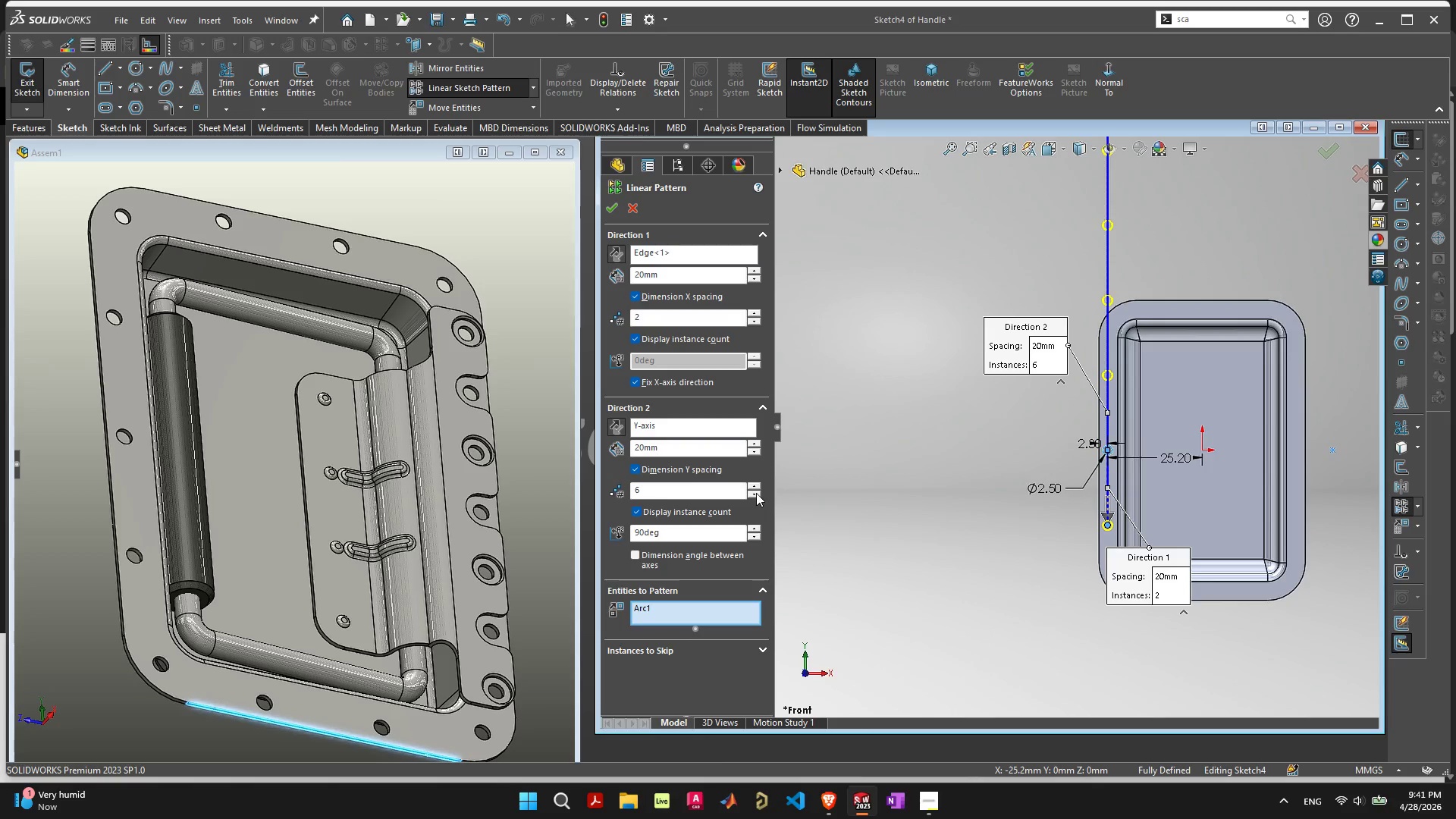 
double_click([756, 493])
 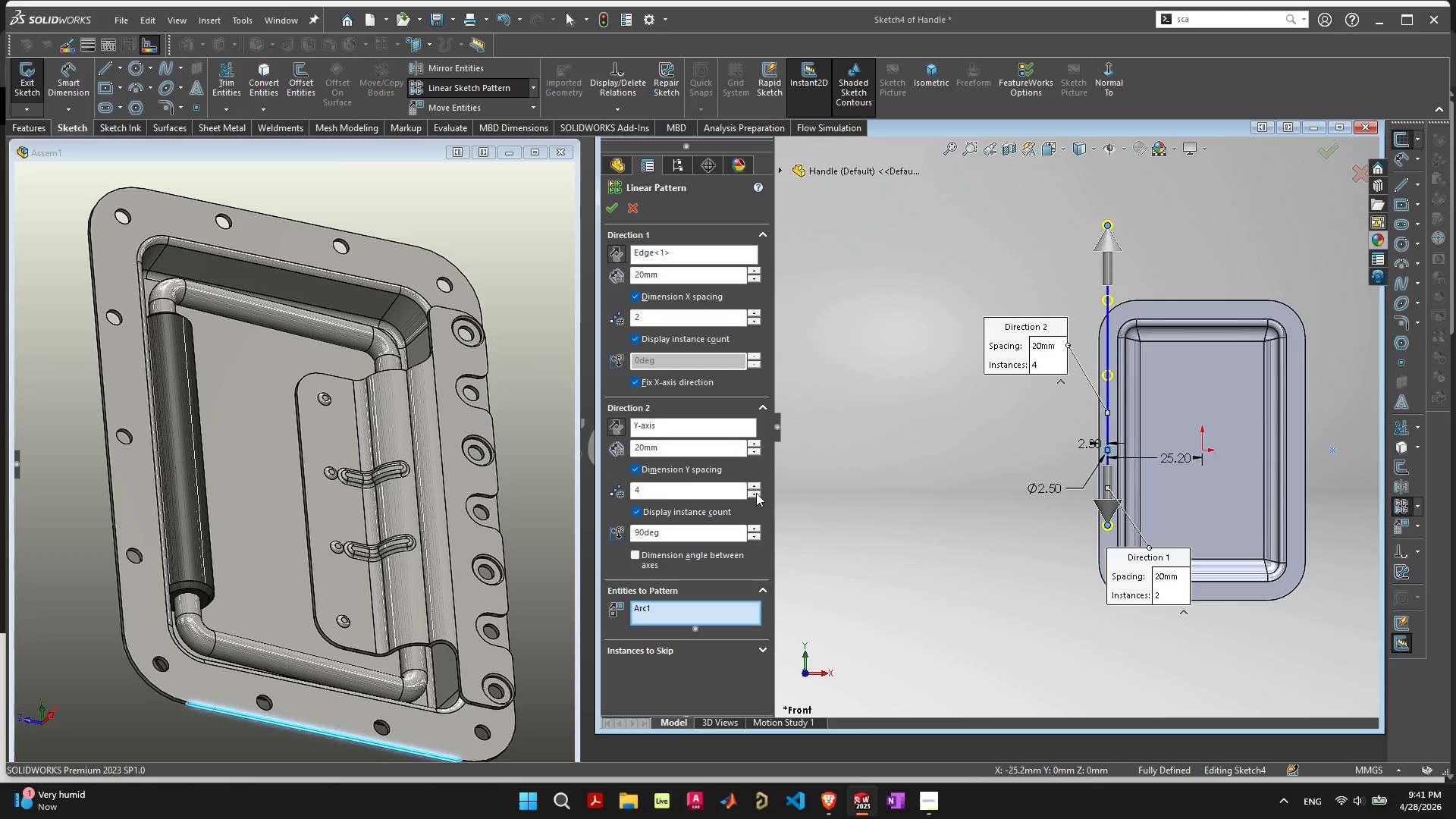 
triple_click([756, 493])
 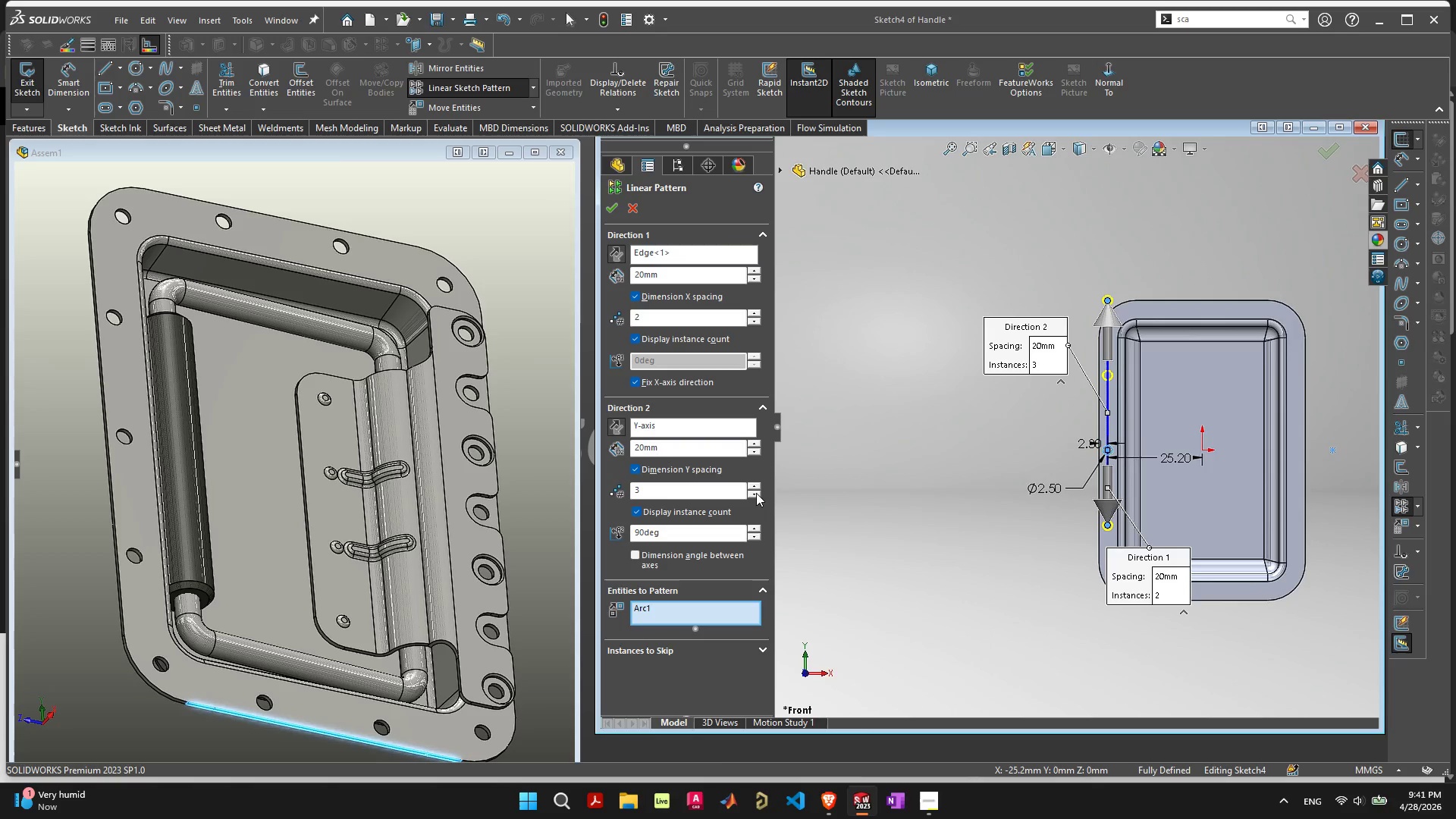 
left_click([756, 493])
 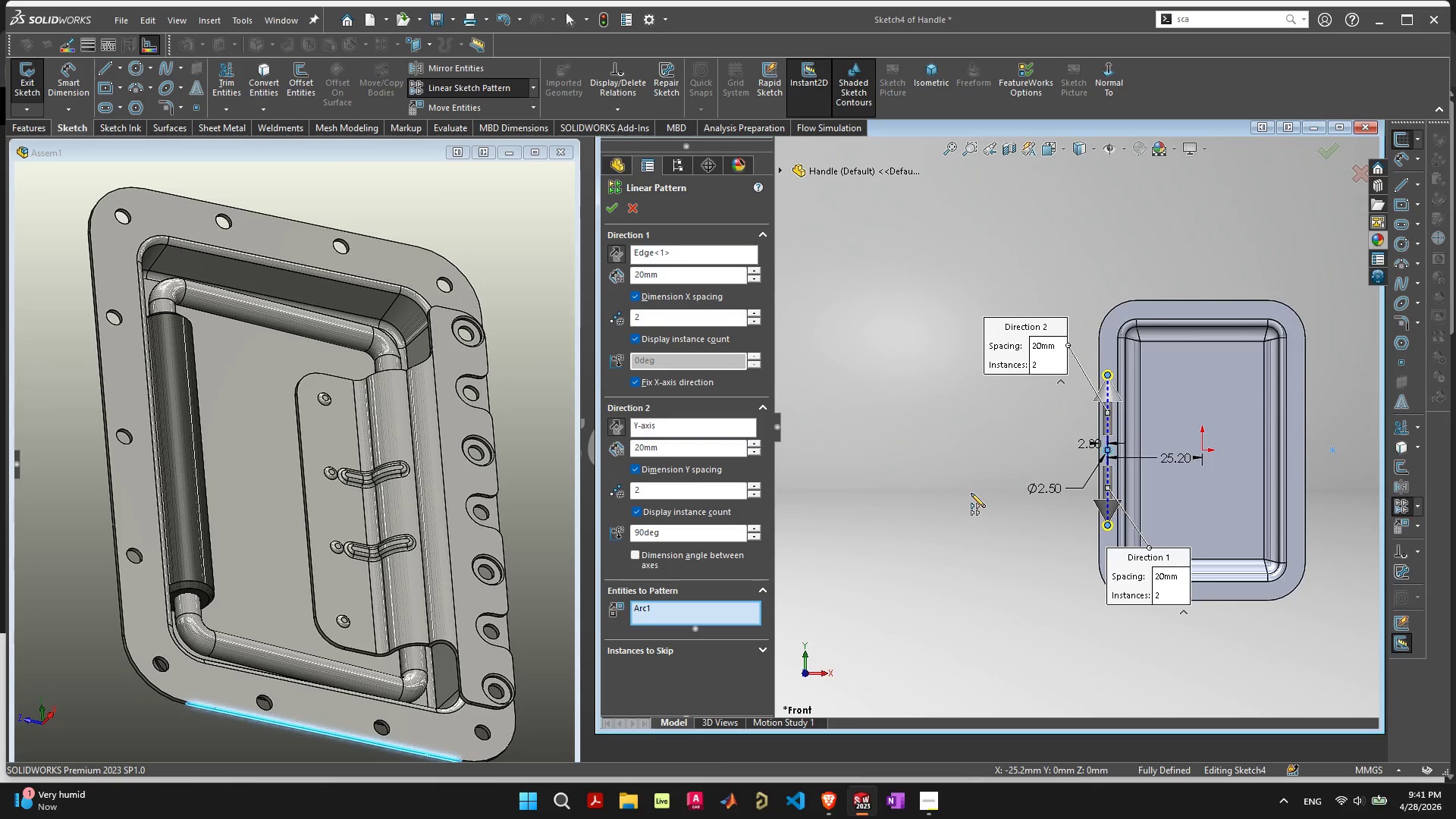 
scroll: coordinate [1087, 465], scroll_direction: up, amount: 4.0
 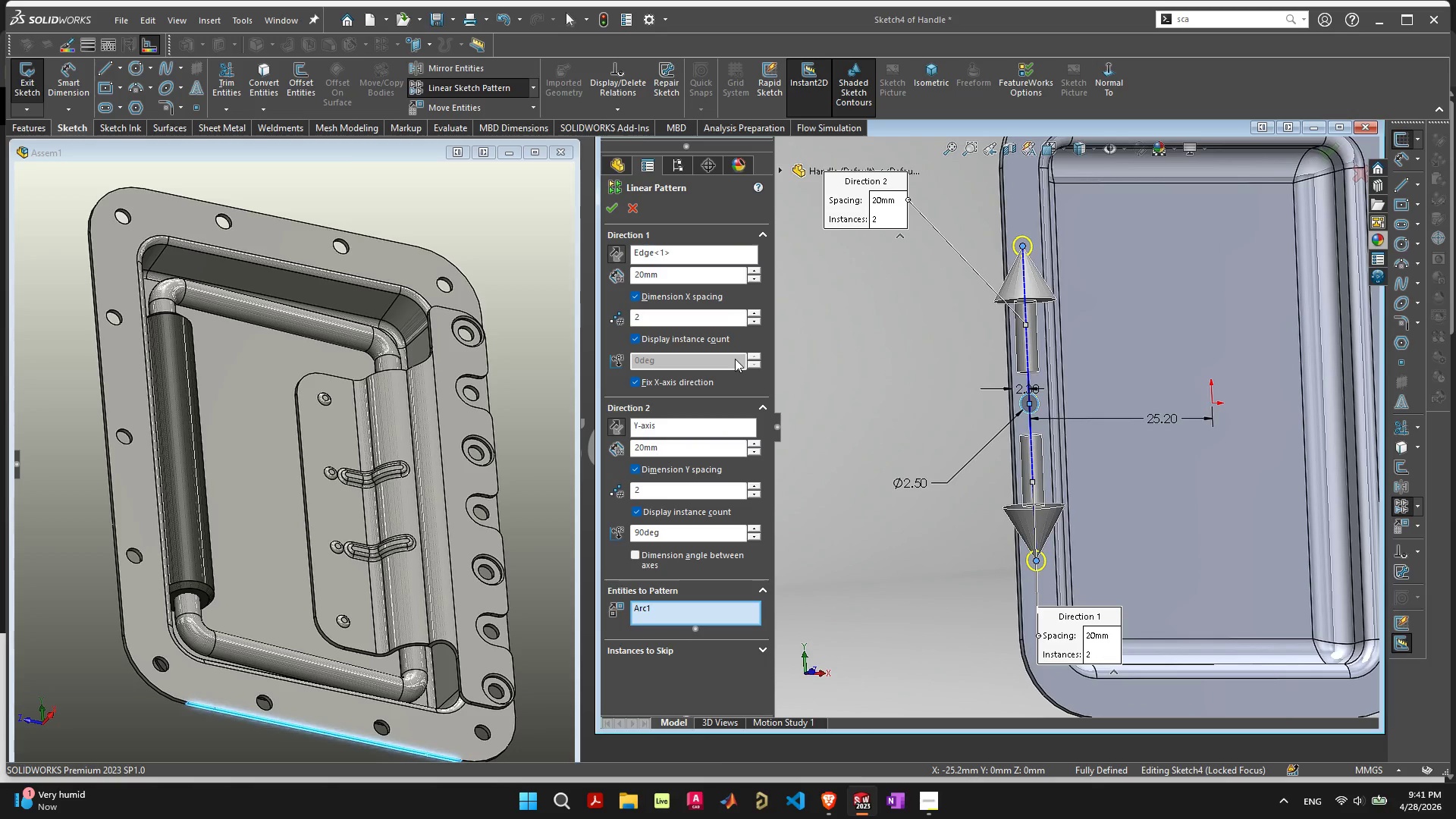 
wait(6.63)
 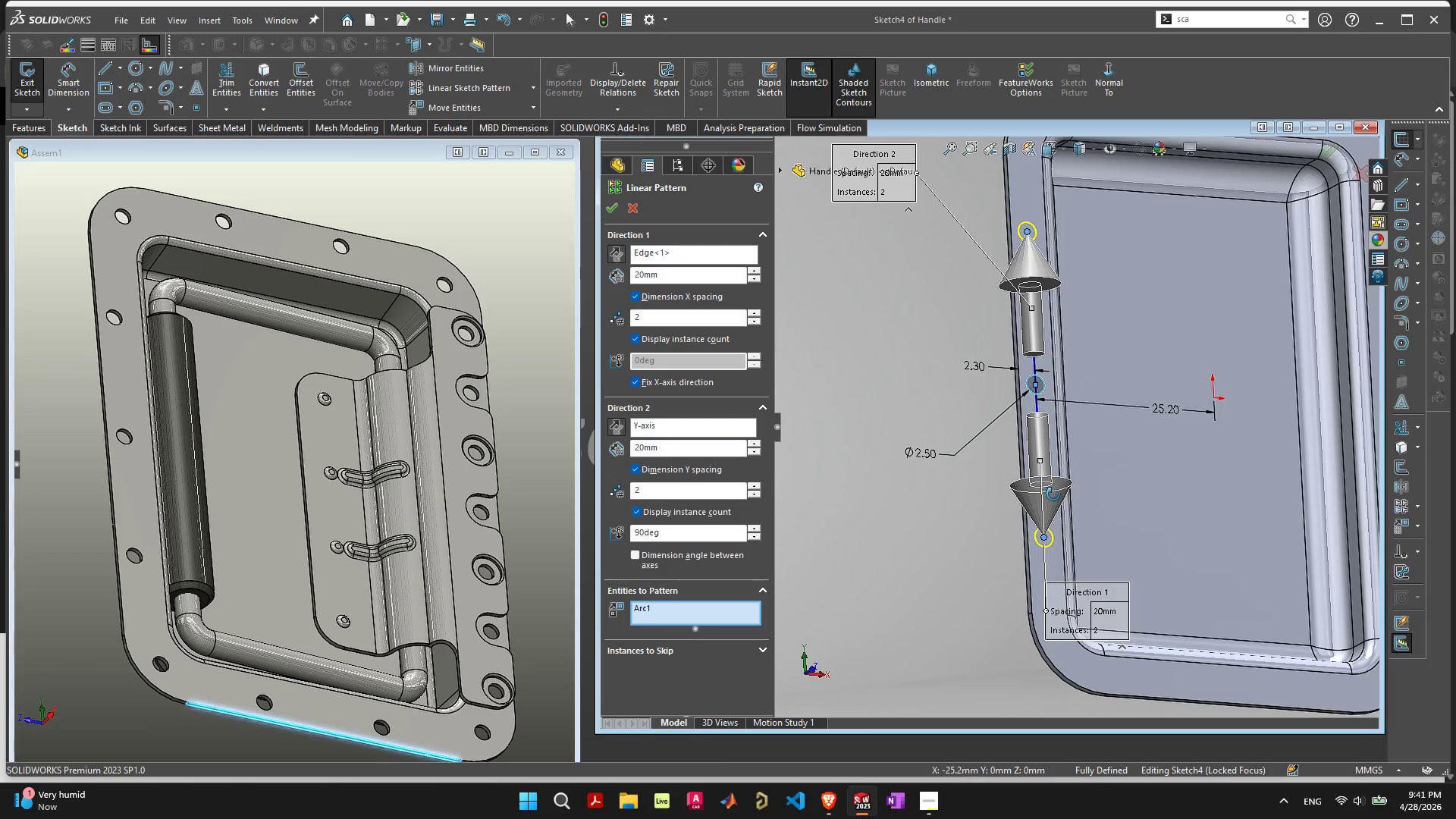 
left_click([752, 484])
 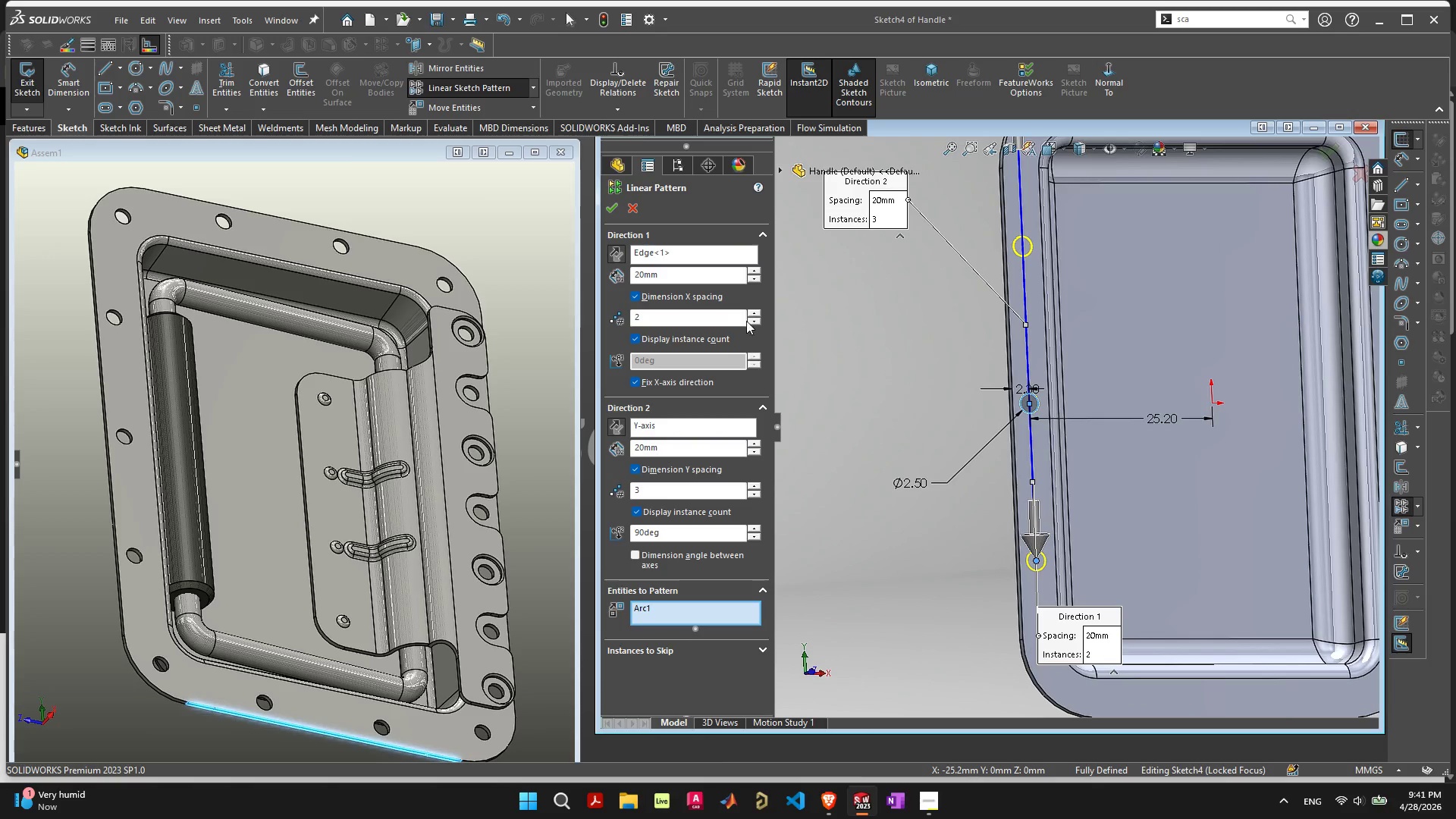 
left_click([753, 314])
 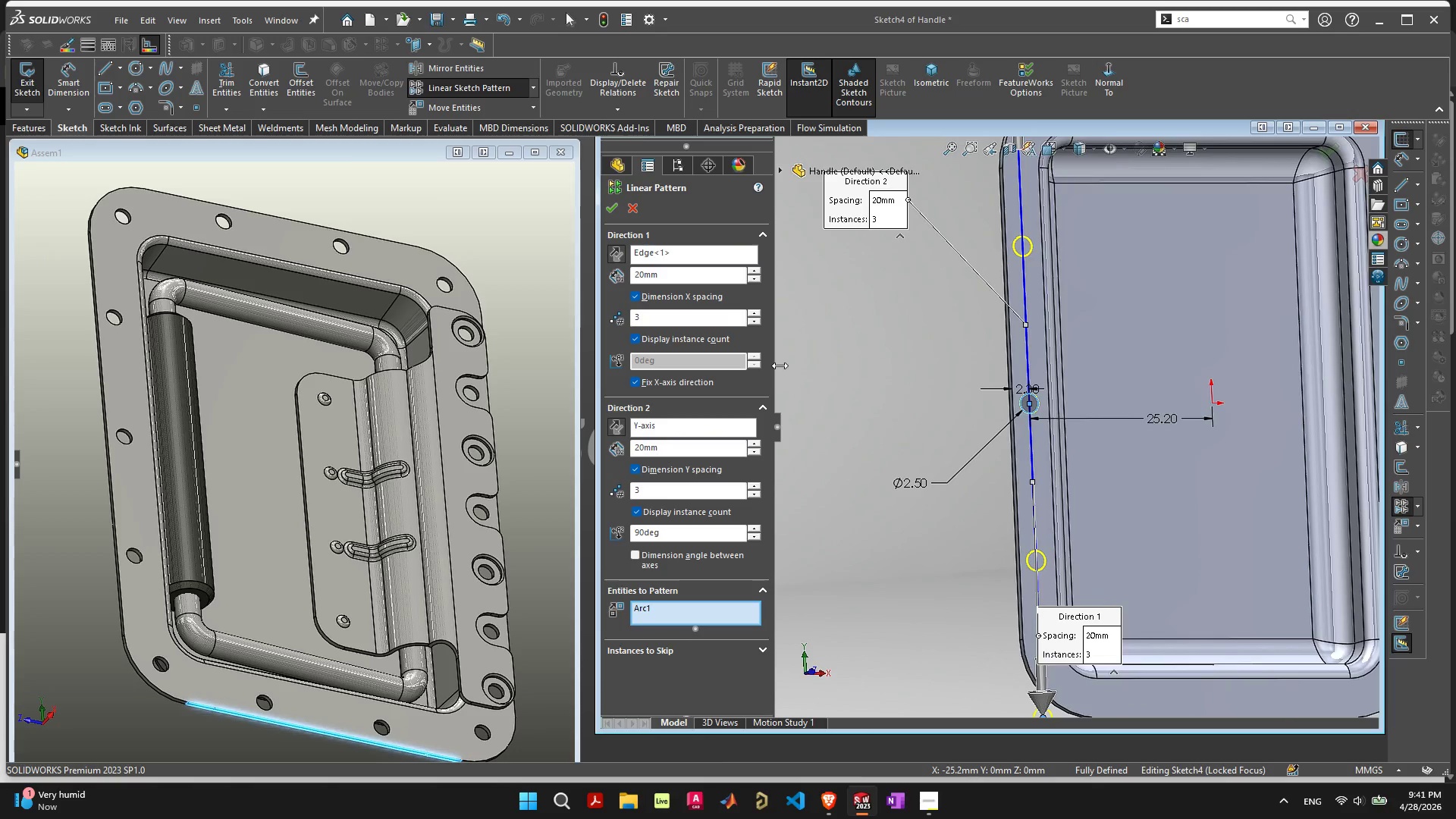 
scroll: coordinate [854, 450], scroll_direction: down, amount: 4.0
 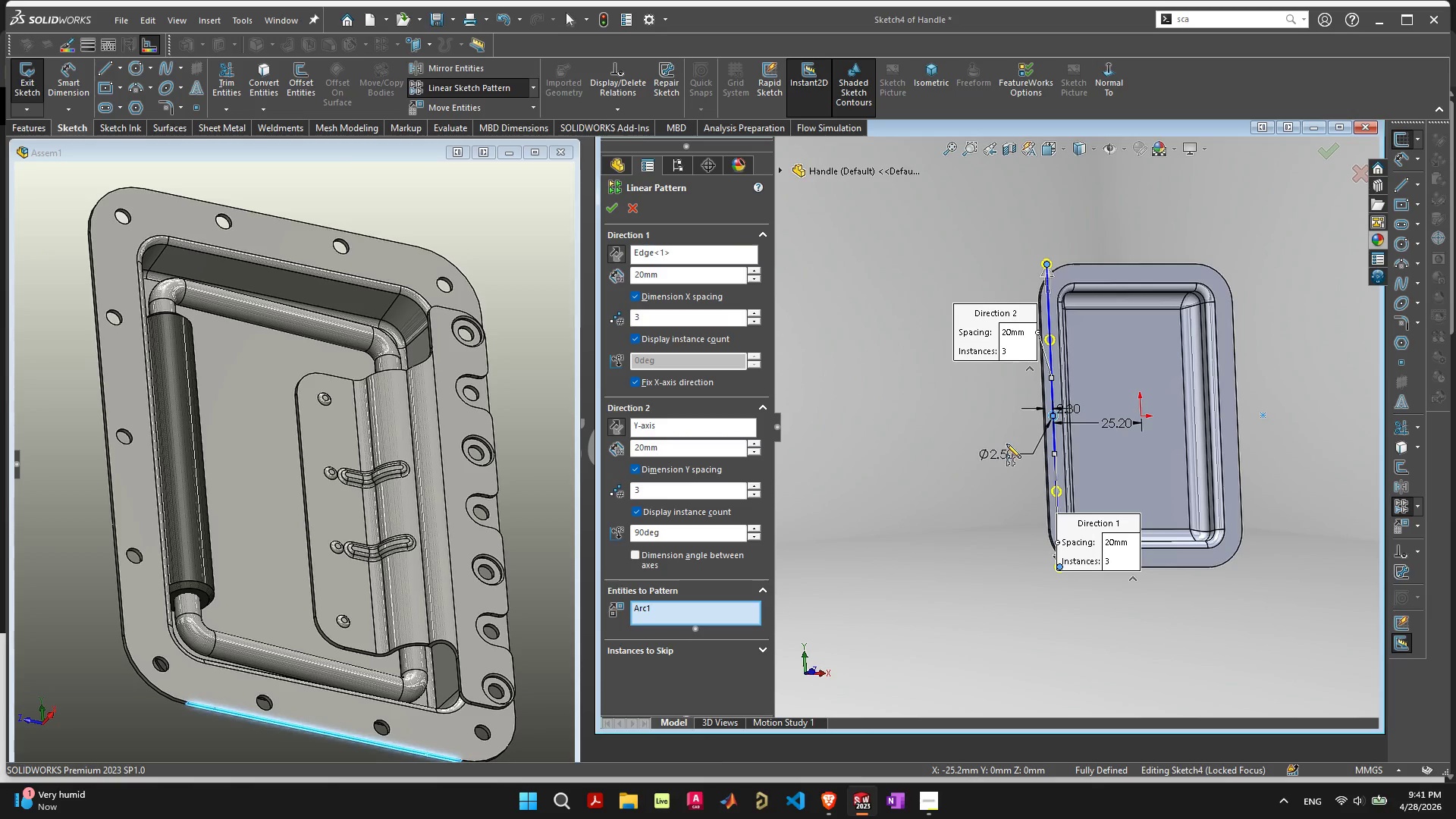 
scroll: coordinate [1021, 451], scroll_direction: up, amount: 2.0
 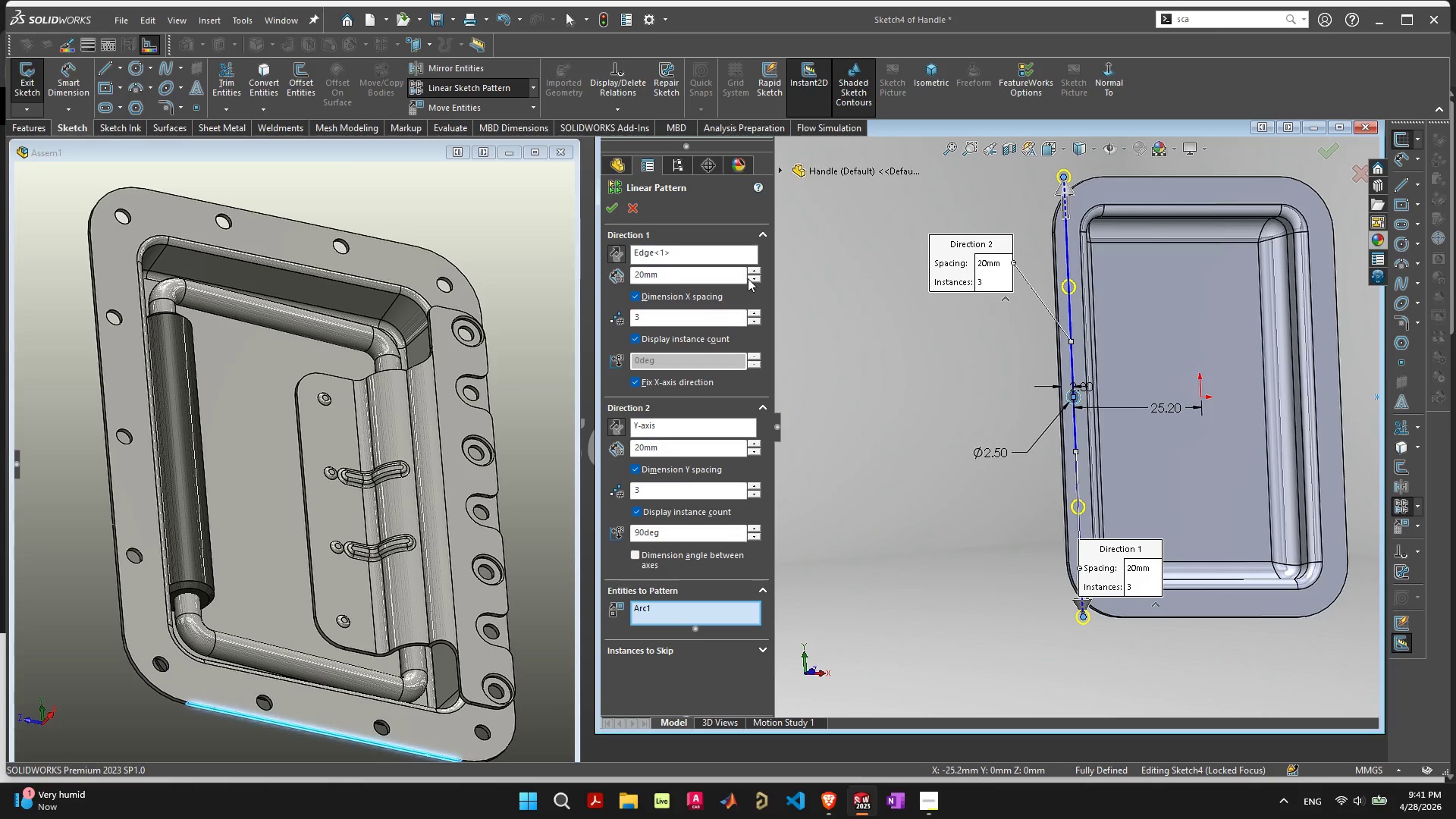 
left_click([753, 281])
 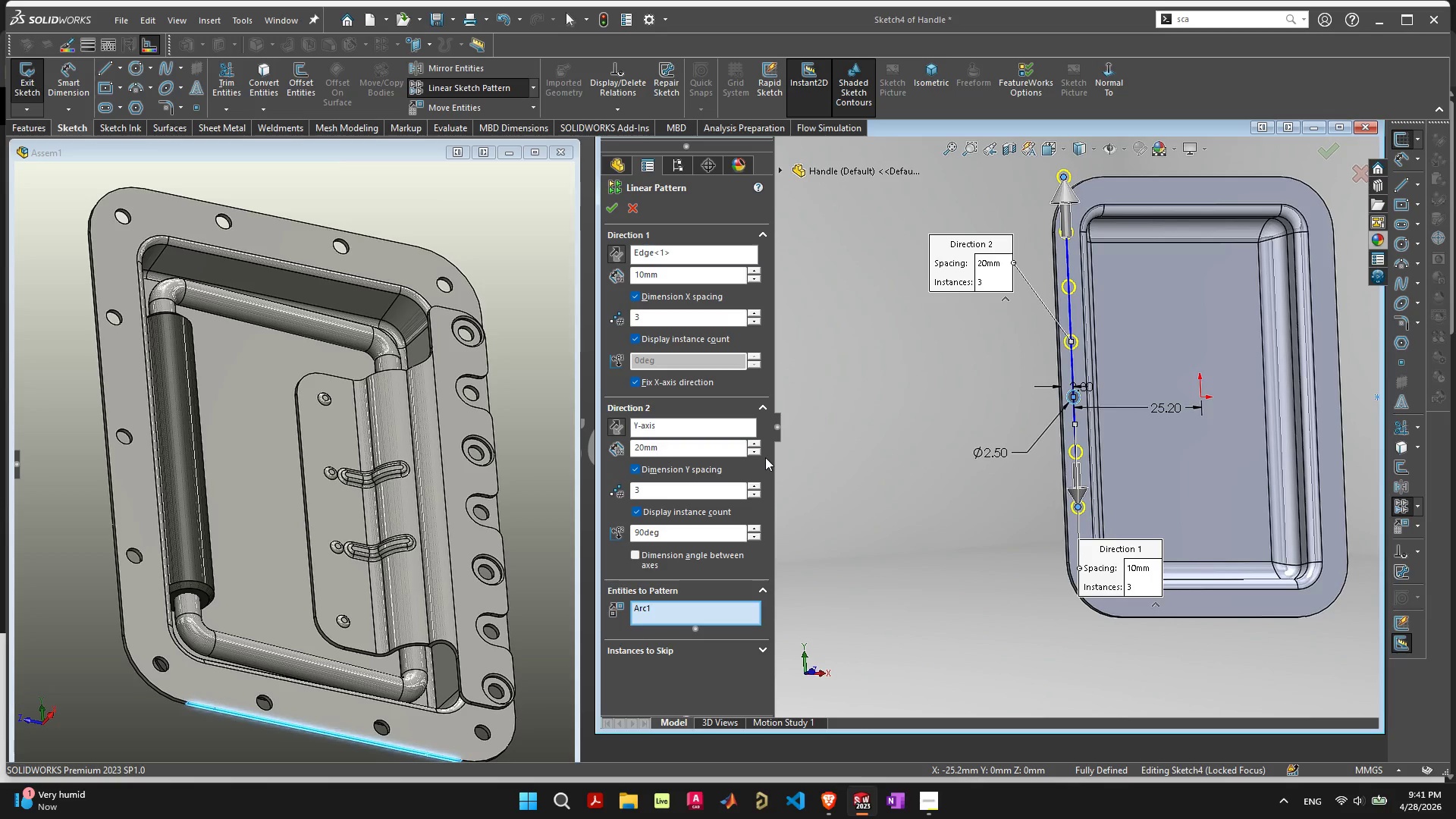 
left_click([756, 452])
 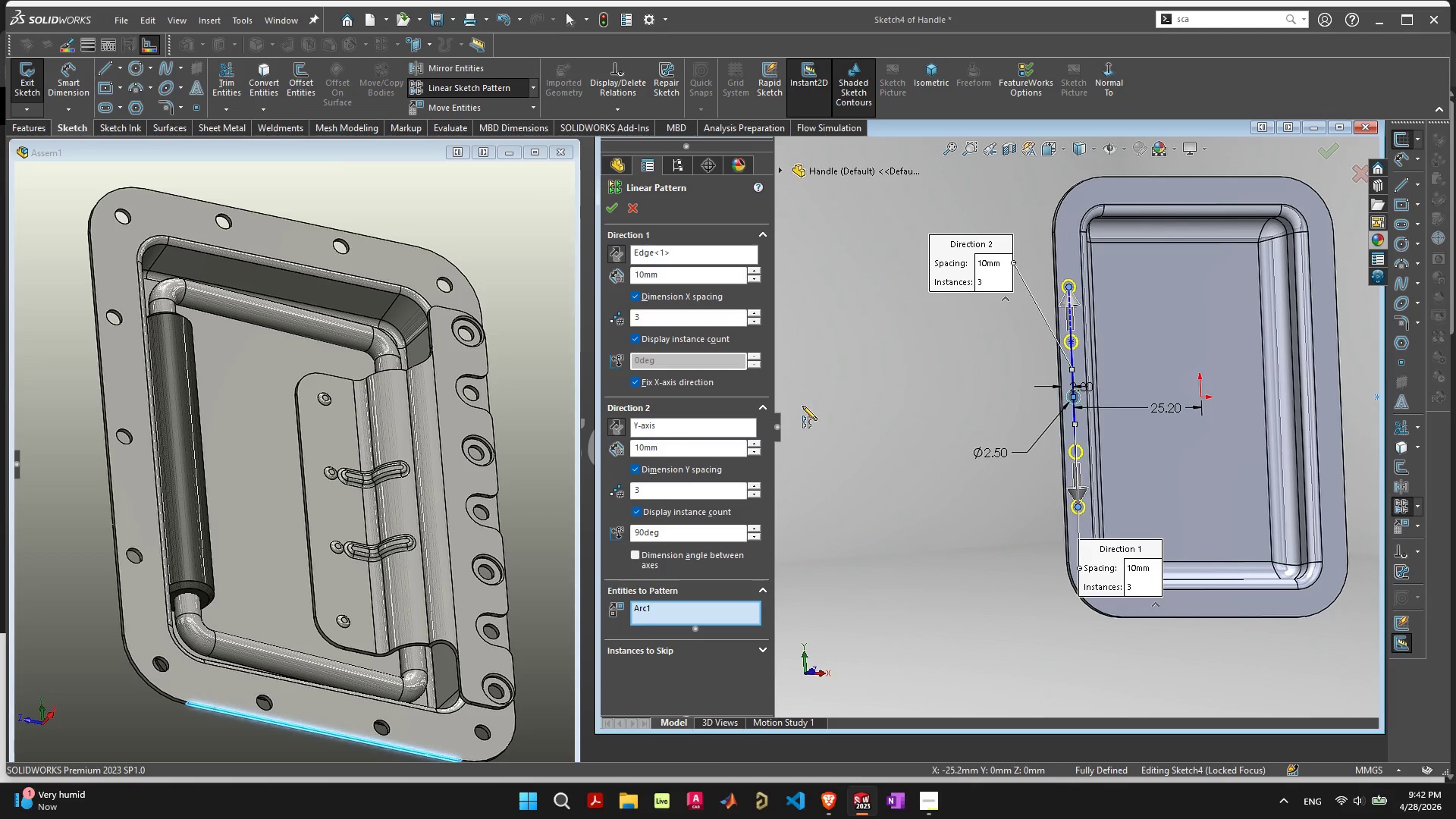 
left_click_drag(start_coordinate=[699, 449], to_coordinate=[505, 445])
 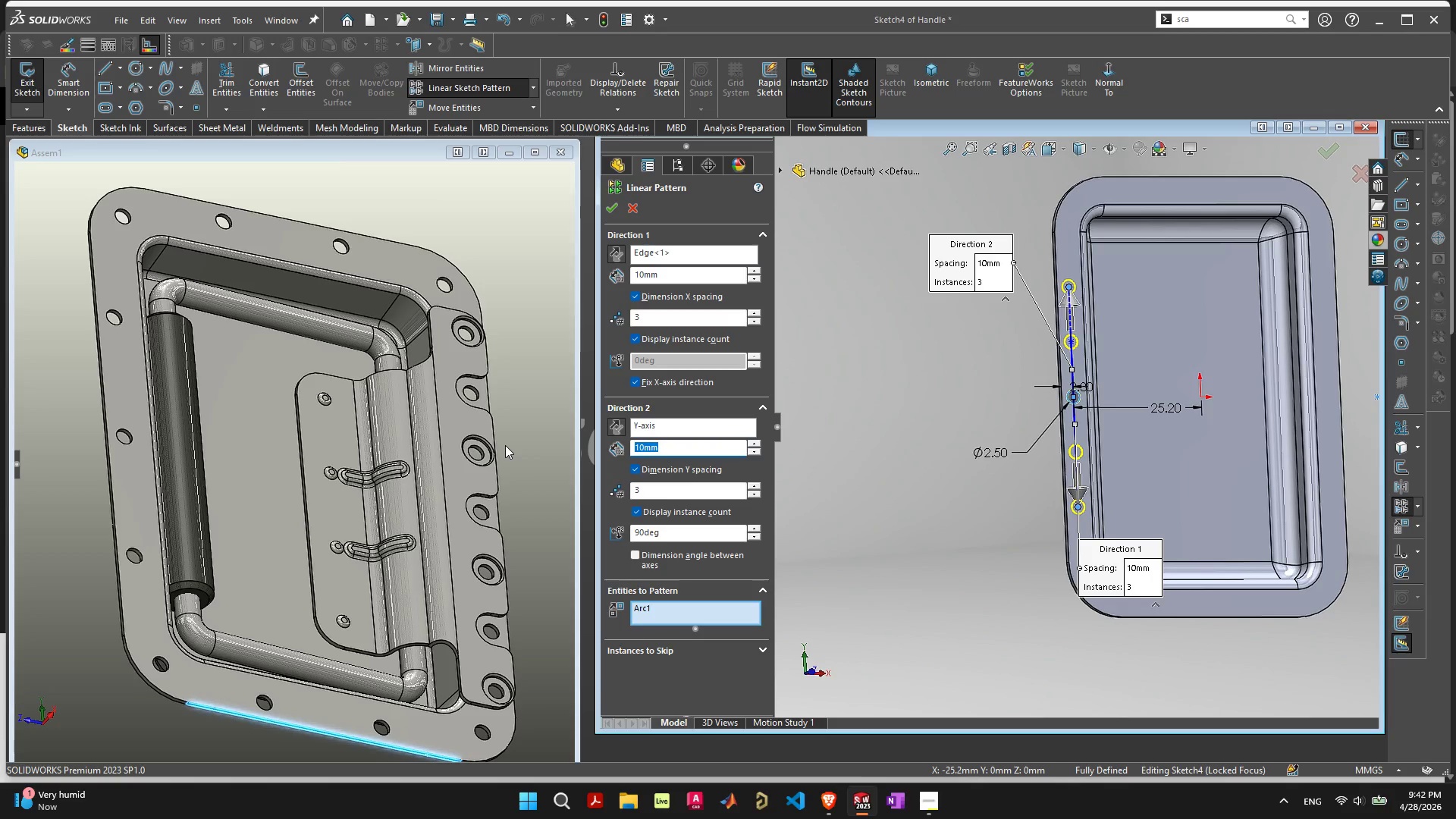 
type(15)
 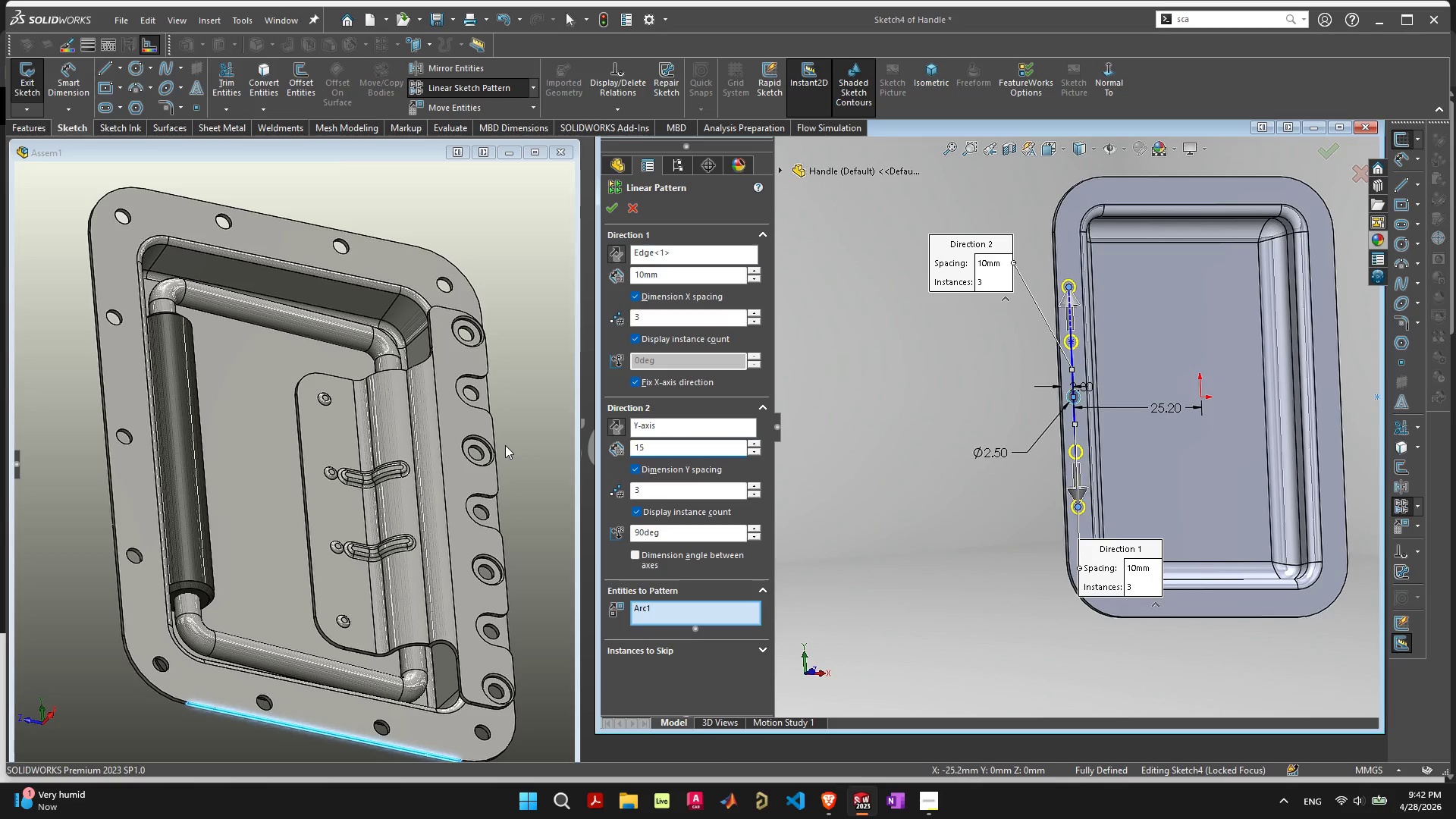 
key(Enter)
 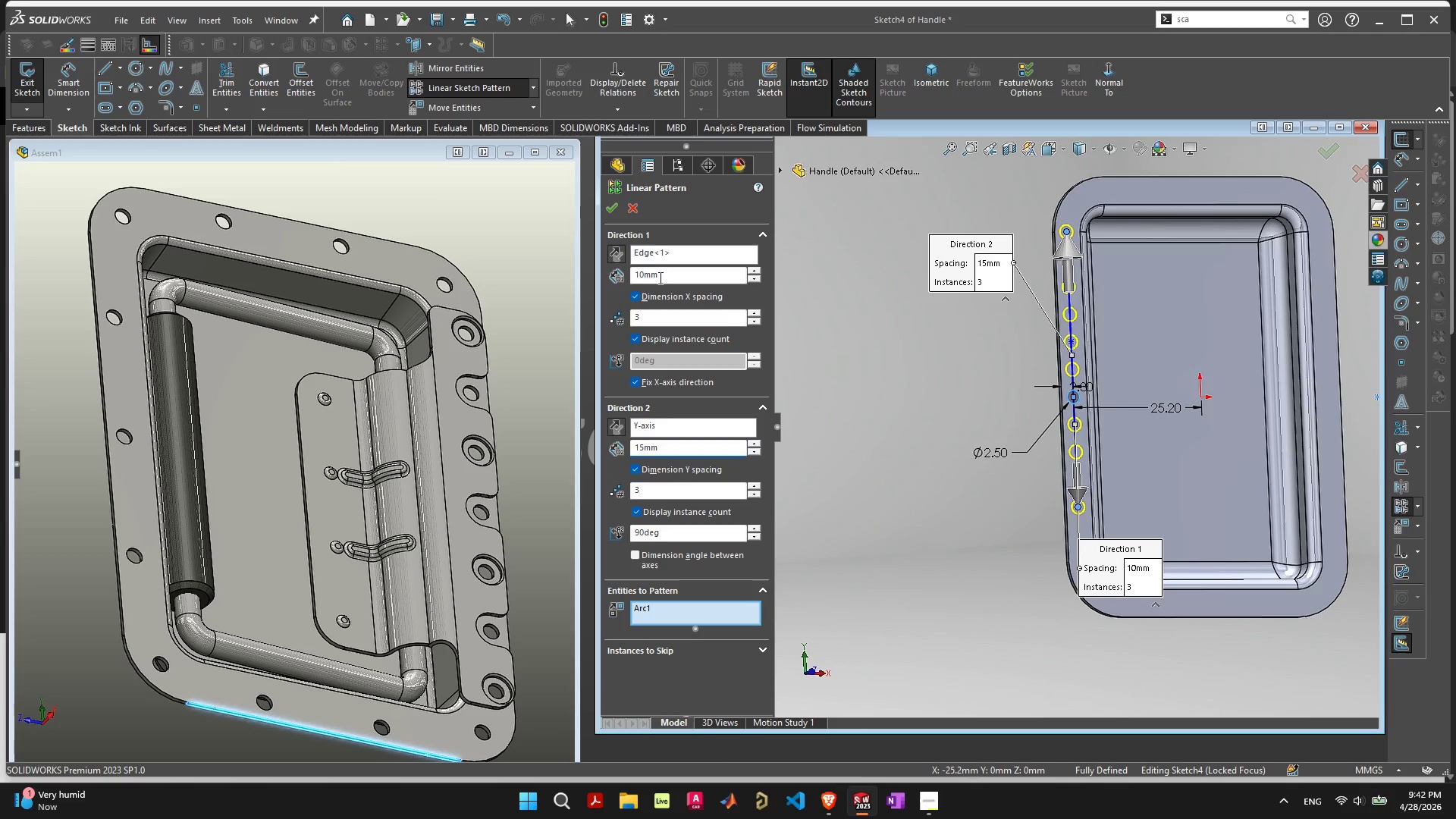 
left_click_drag(start_coordinate=[660, 275], to_coordinate=[515, 271])
 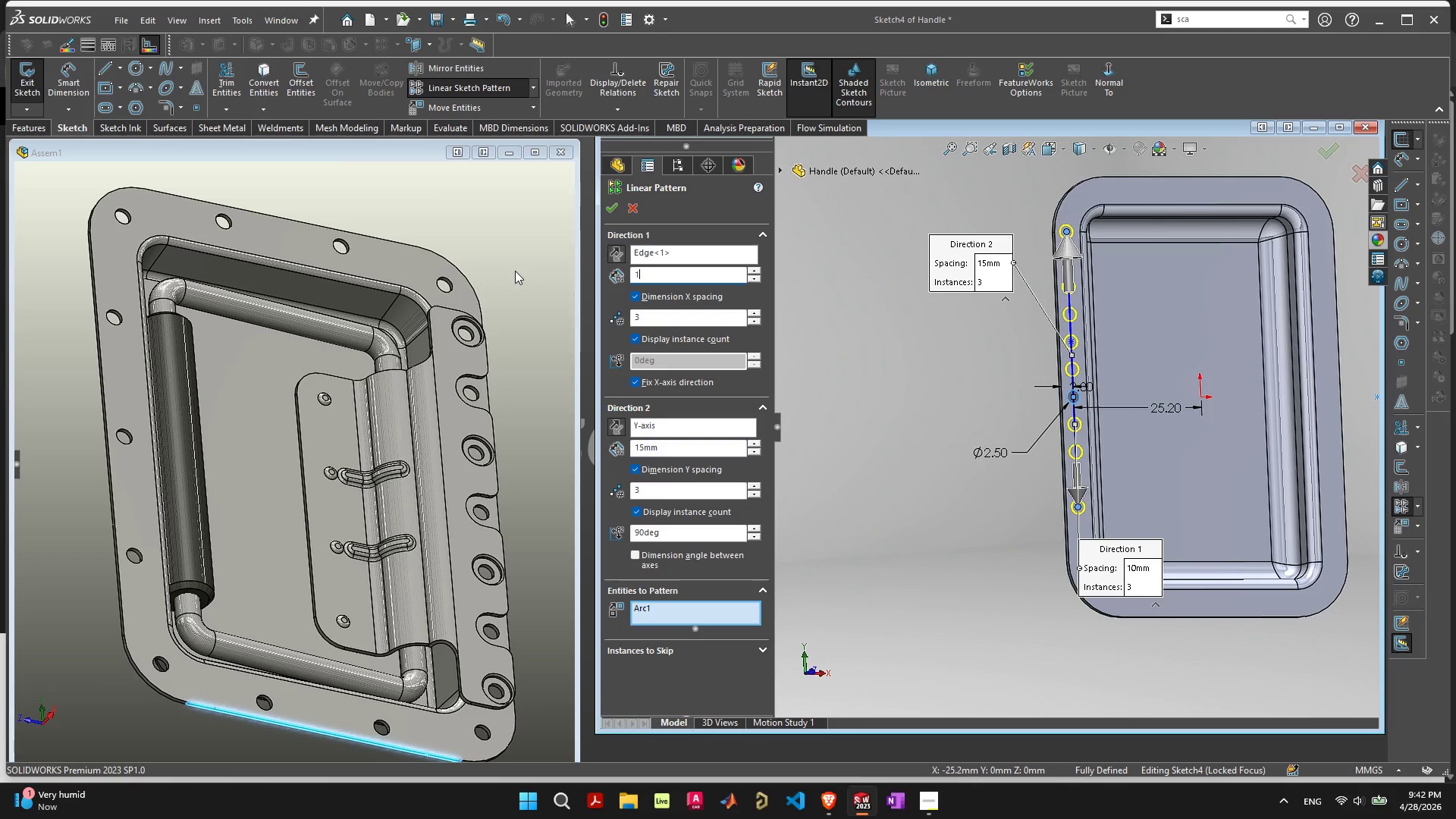 
type(15)
 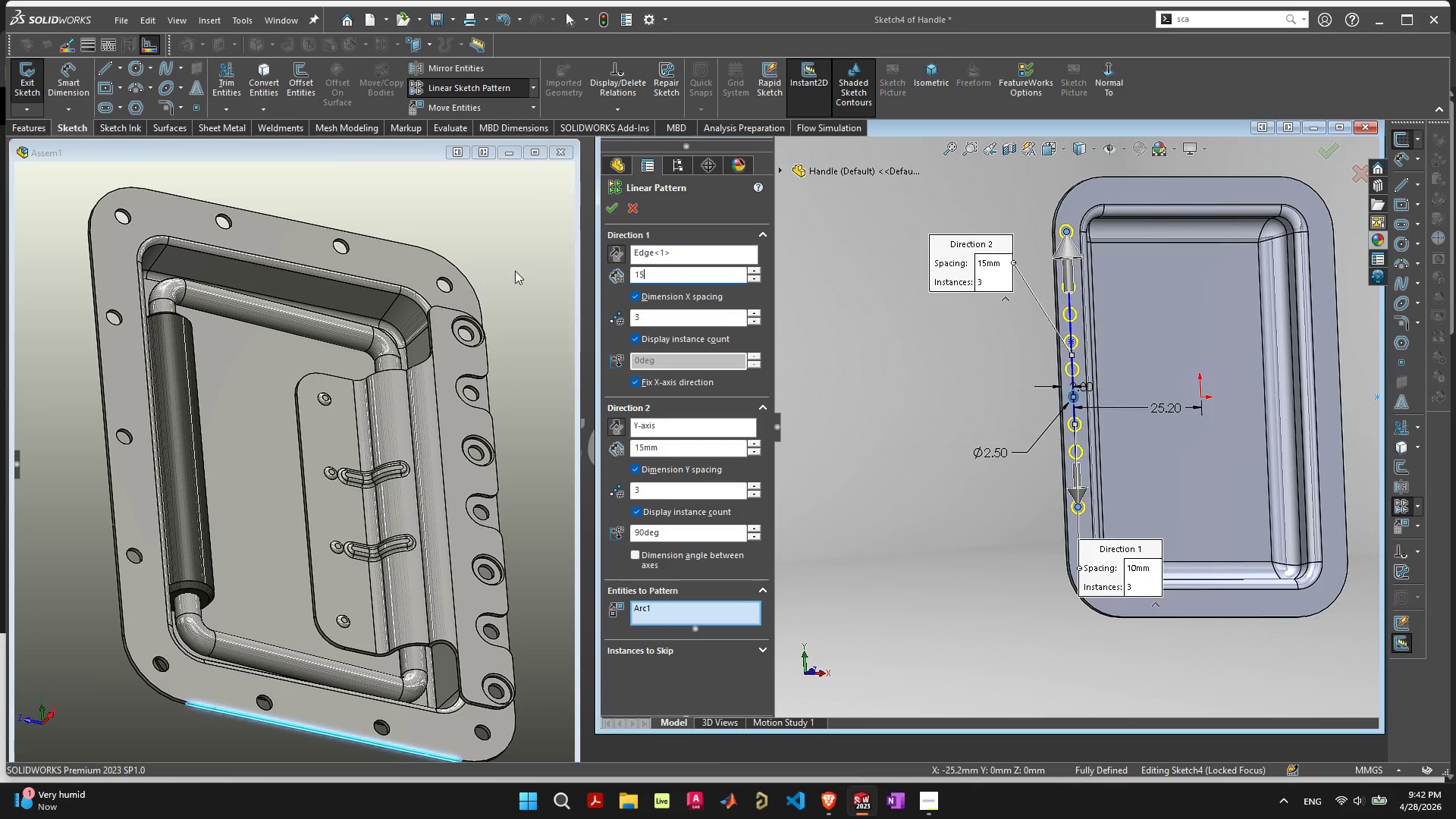 
key(Enter)
 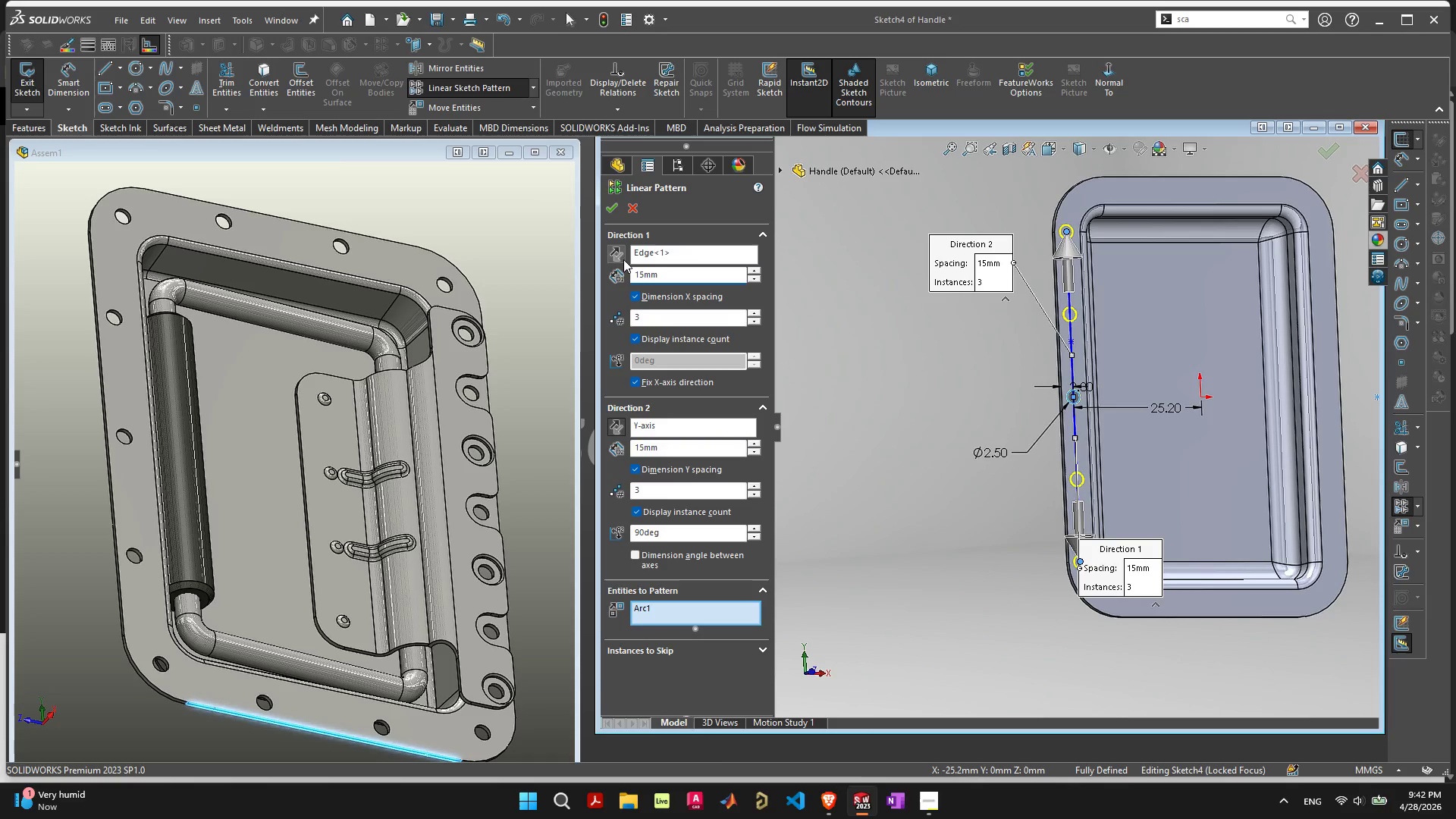 
left_click([610, 202])
 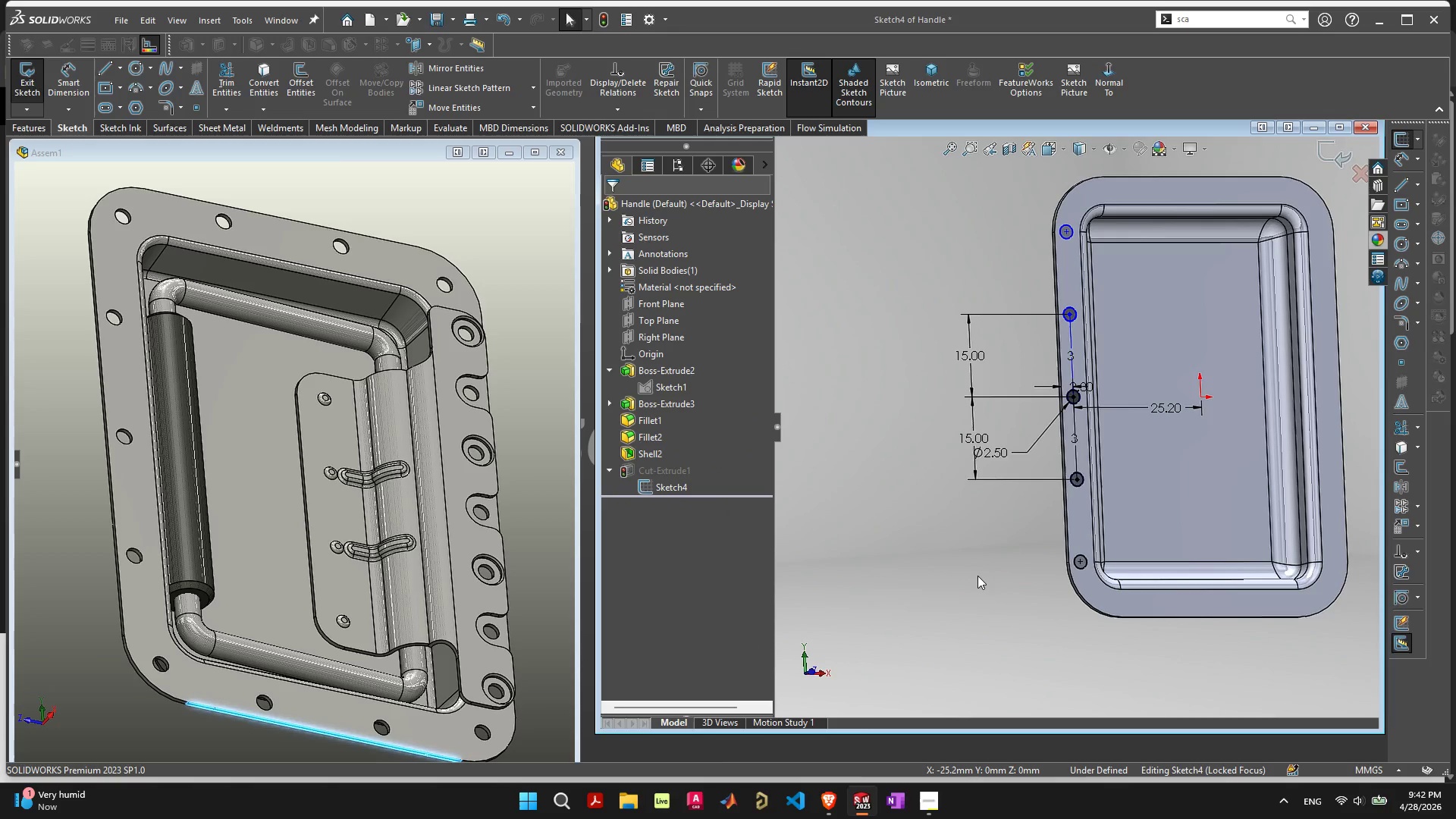 
wait(9.3)
 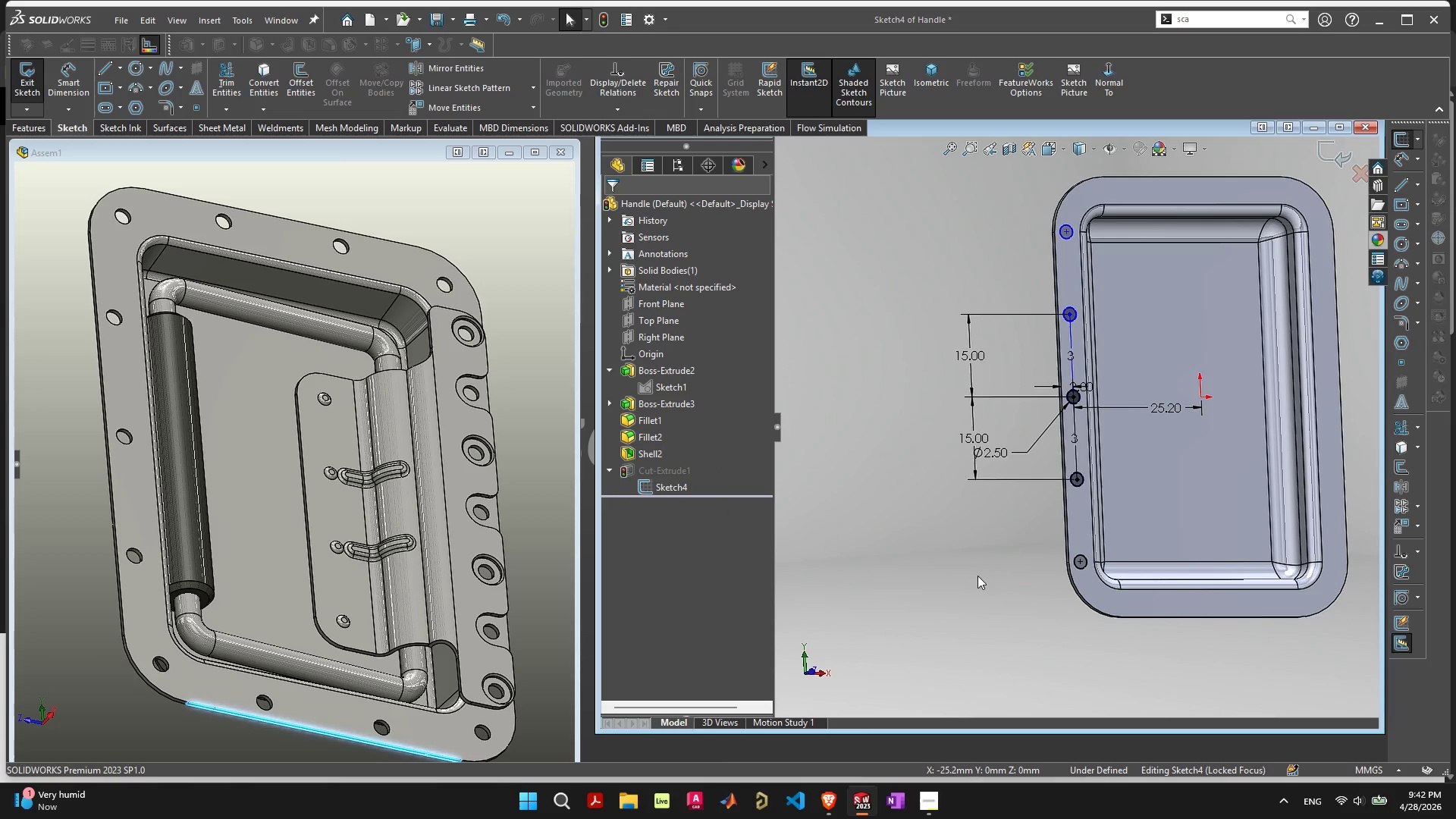 
mouse_move([1112, 472])
 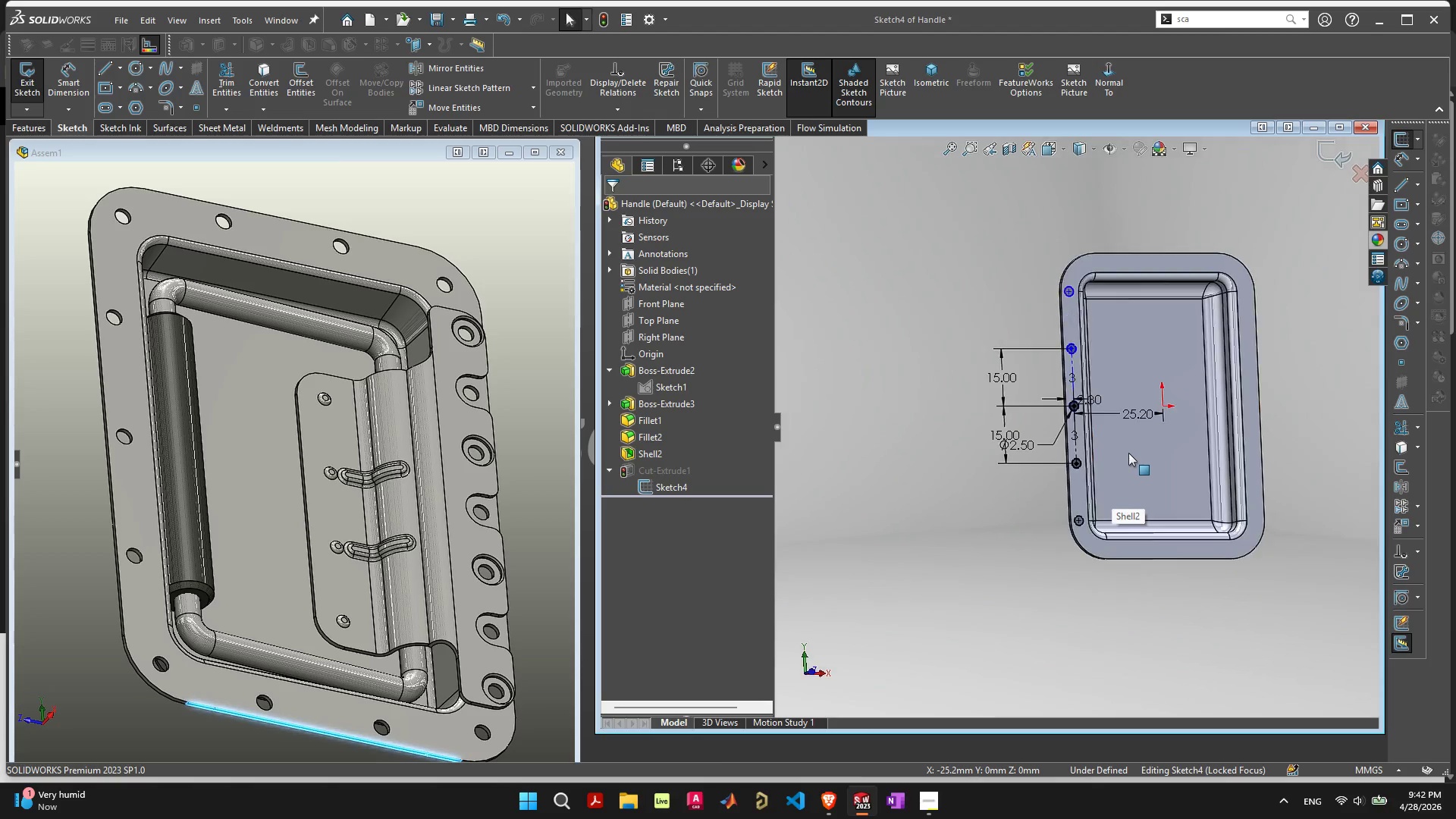 
scroll: coordinate [1158, 408], scroll_direction: up, amount: 1.0
 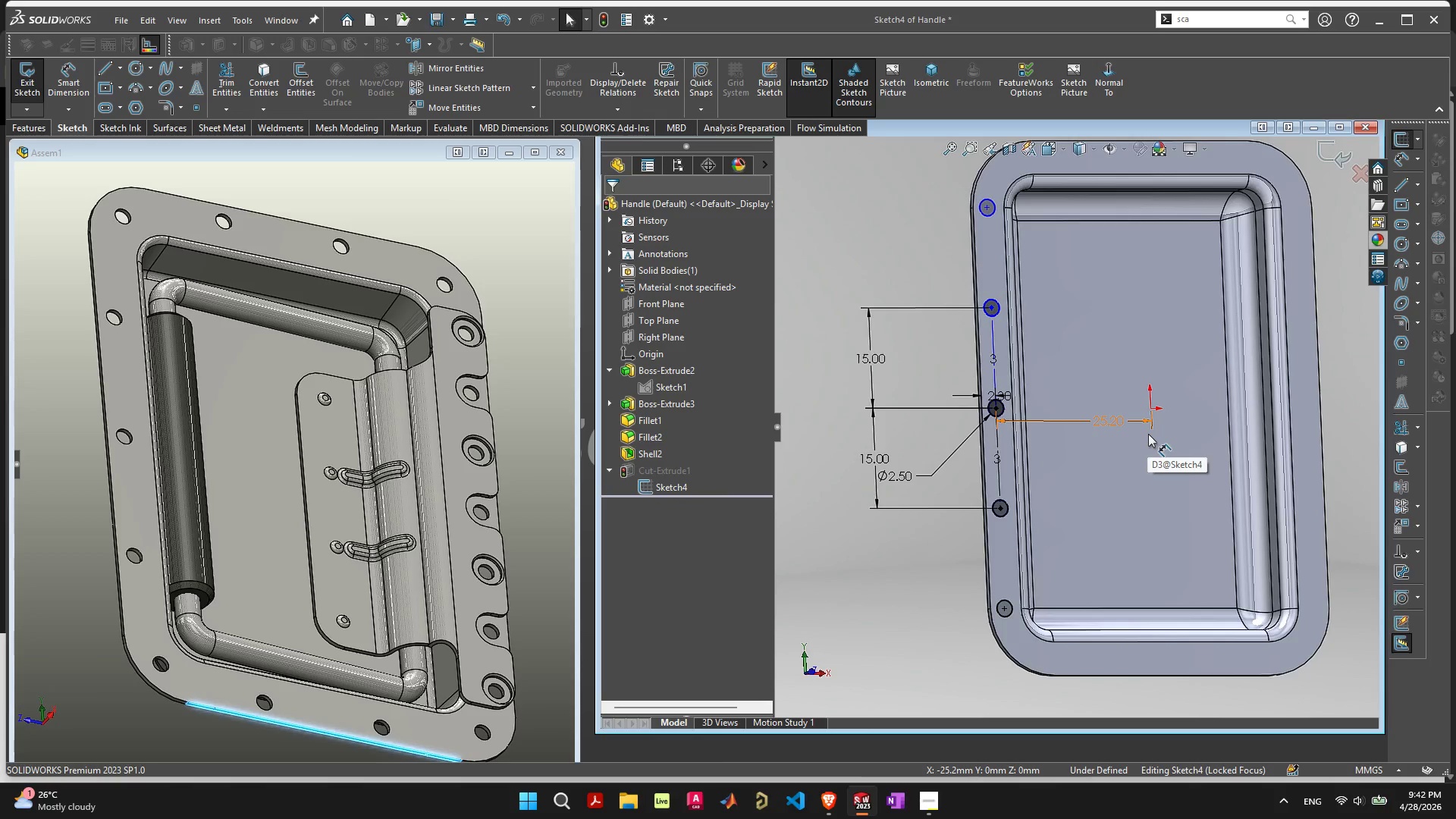 
key(Control+ControlLeft)
 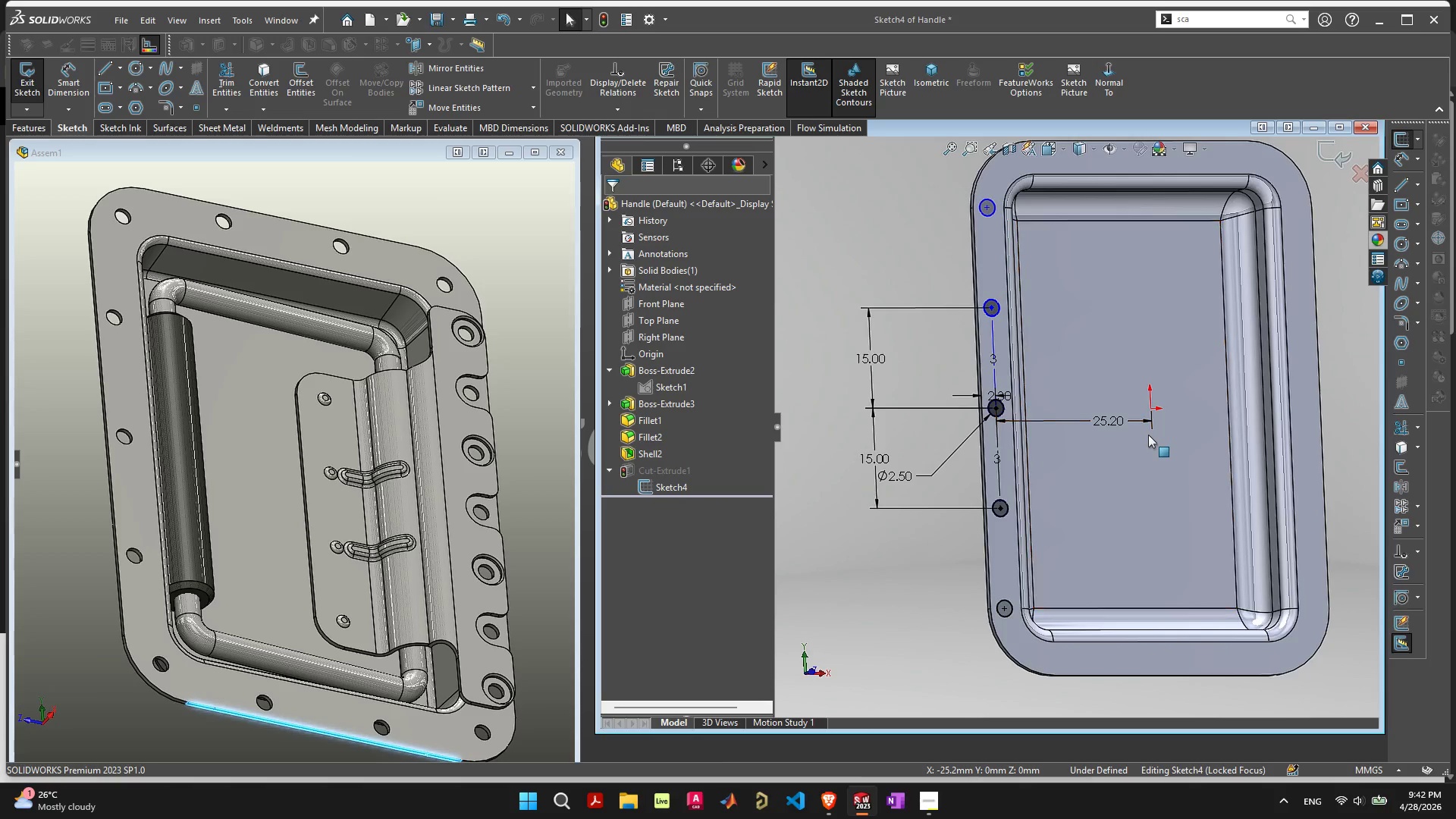 
key(Control+Z)
 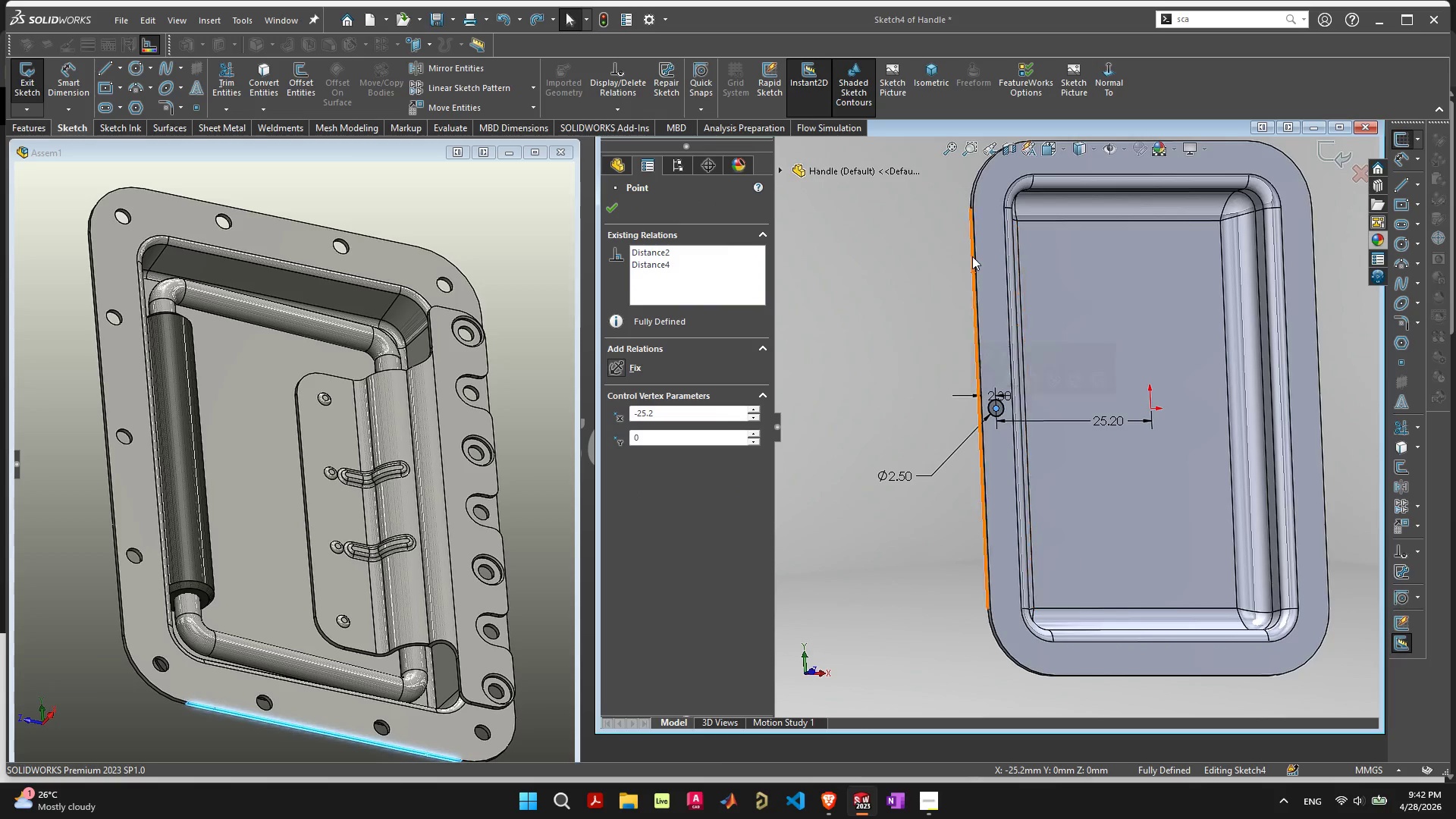 
scroll: coordinate [992, 269], scroll_direction: up, amount: 3.0
 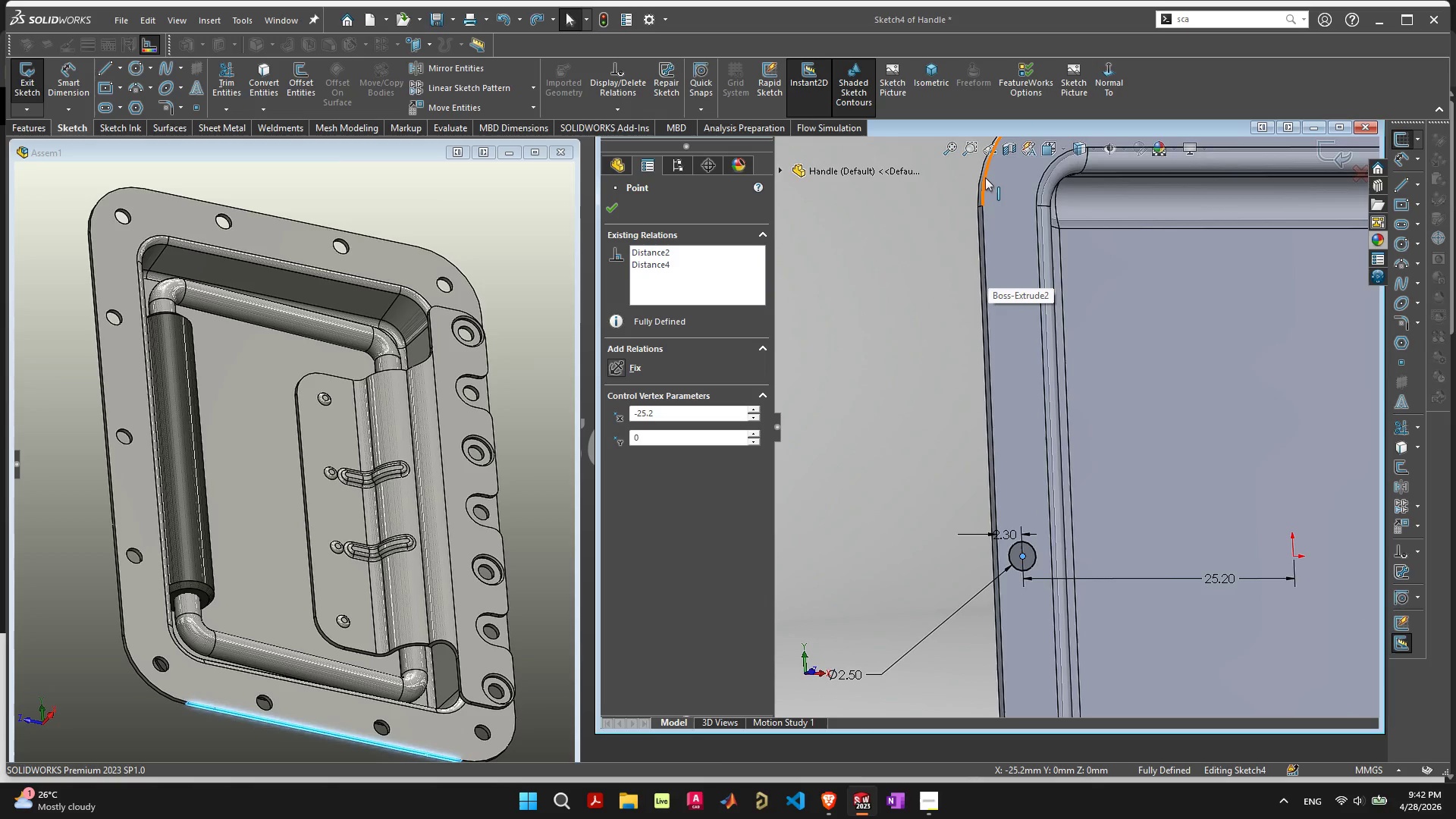 
left_click([985, 177])
 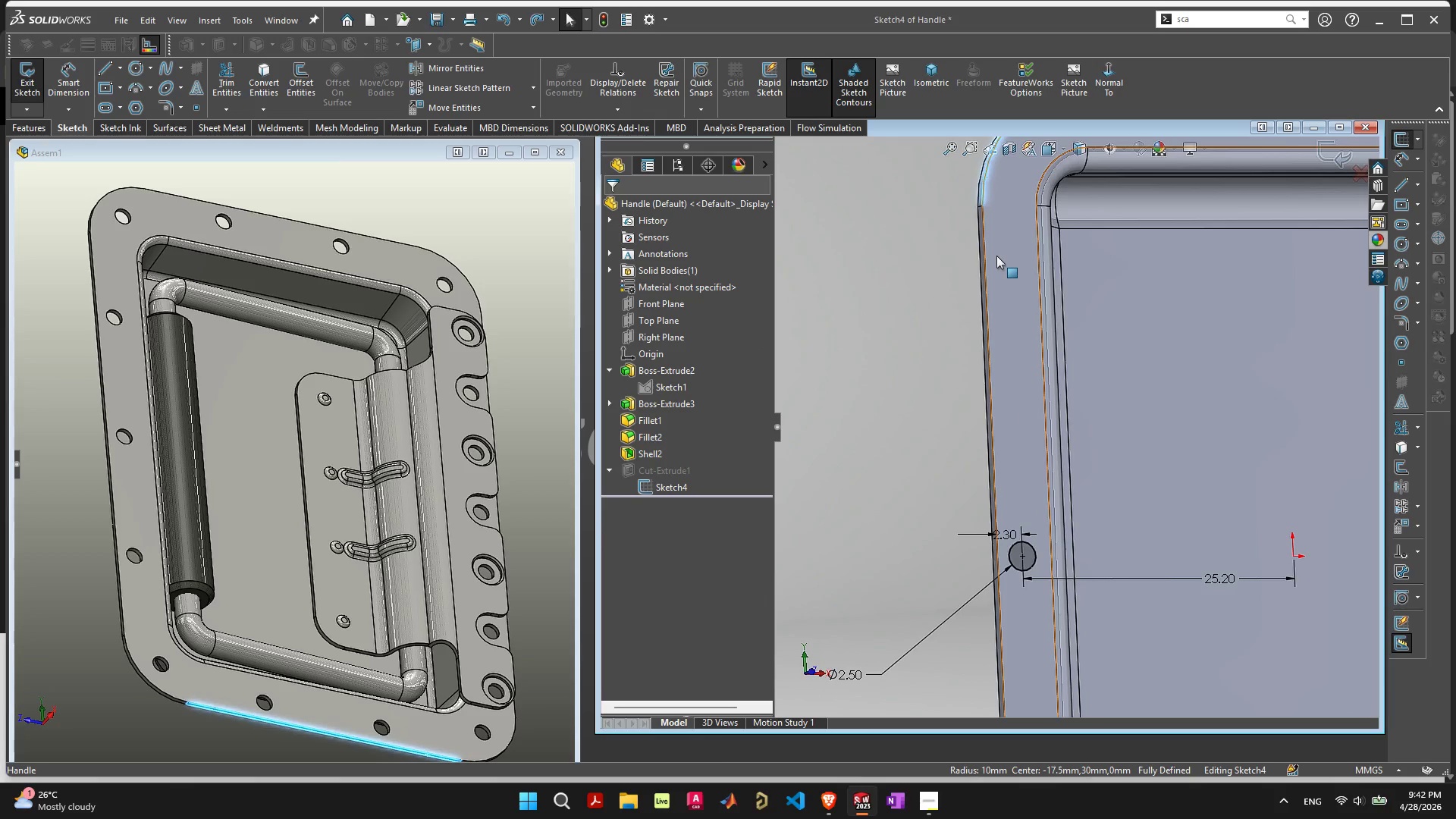 
hold_key(key=ShiftLeft, duration=0.61)
left_click([983, 236])
 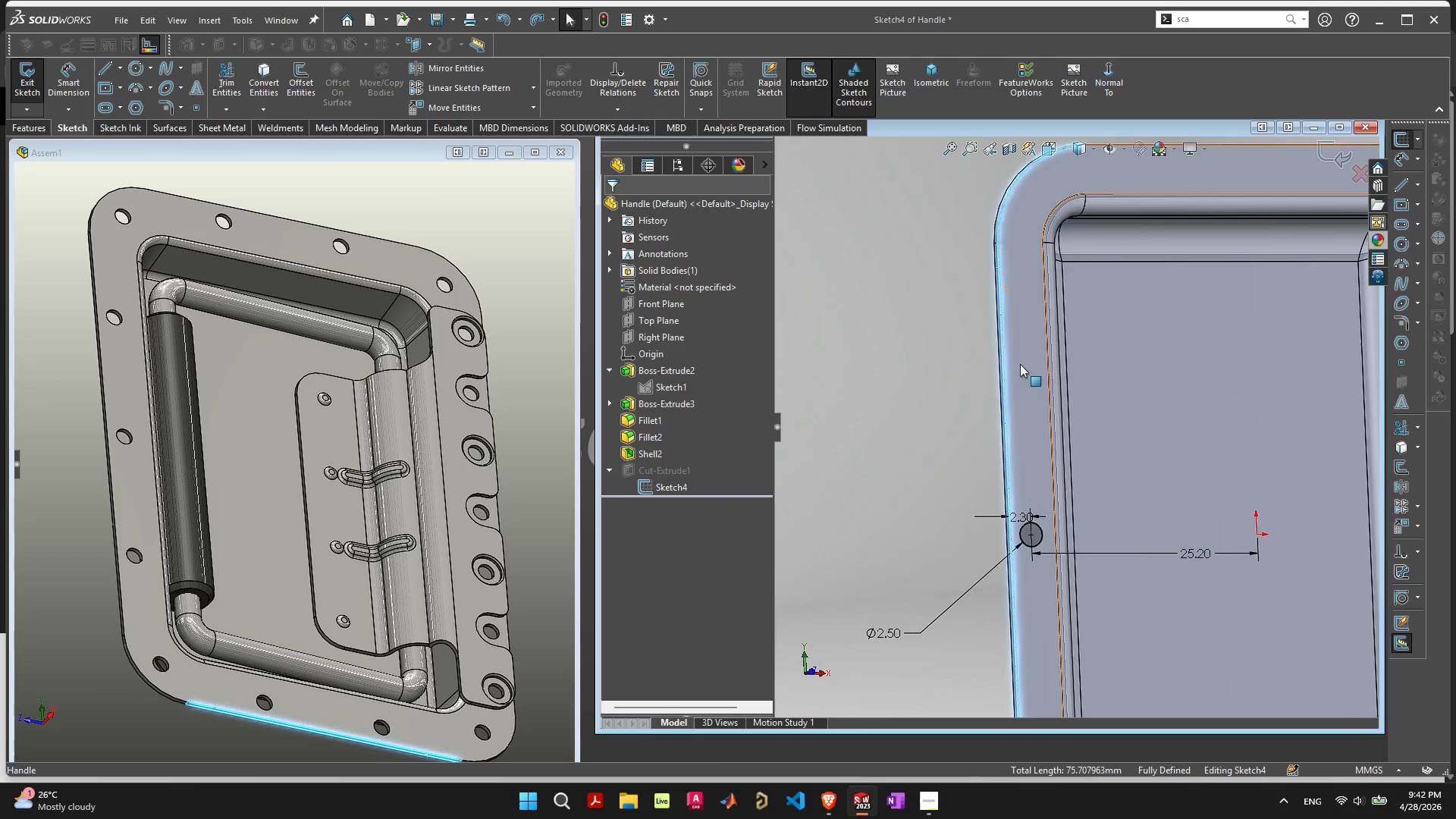 
scroll: coordinate [1012, 386], scroll_direction: down, amount: 7.0
 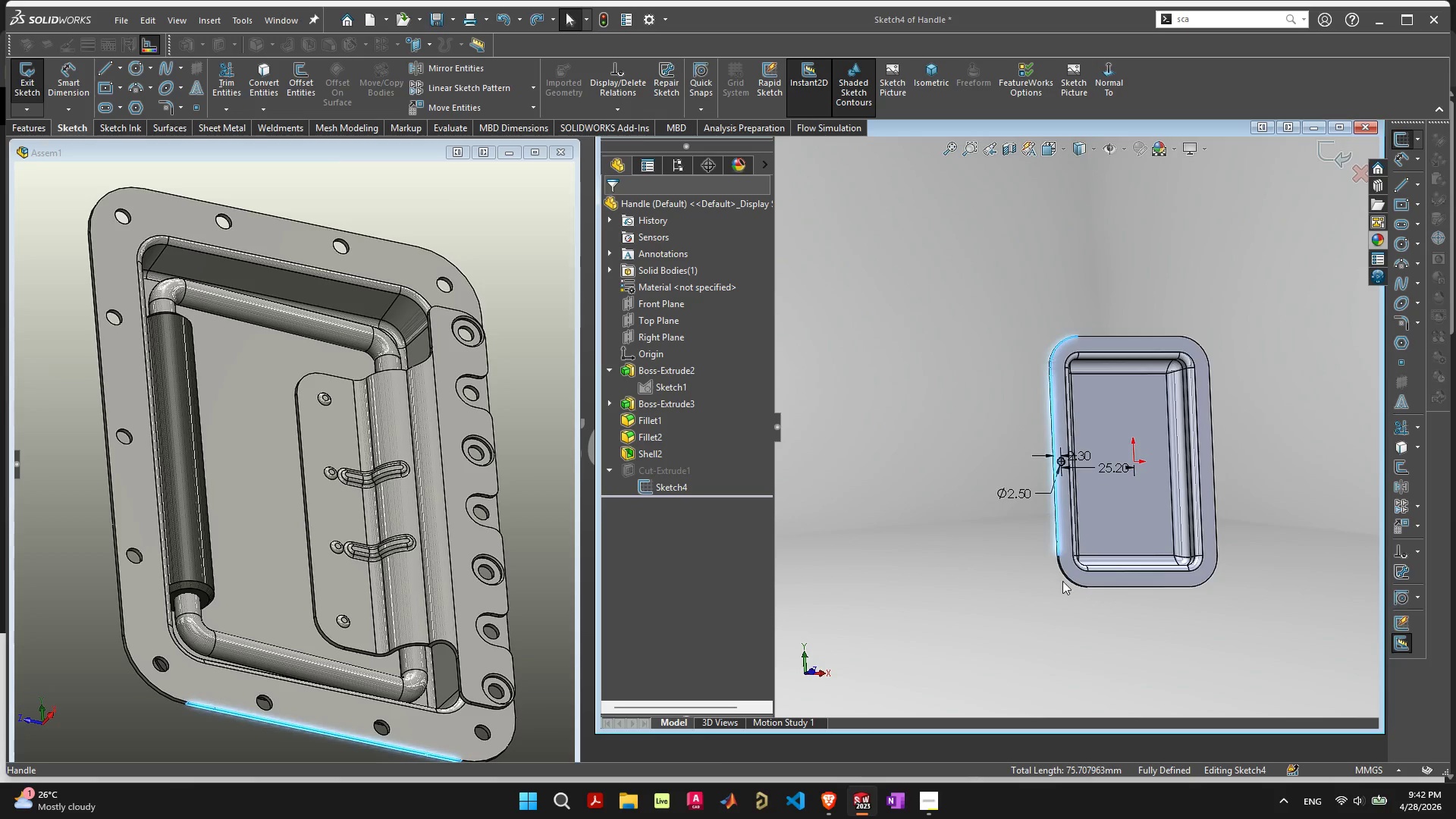 
hold_key(key=ShiftLeft, duration=5.45)
left_click([1072, 580])
 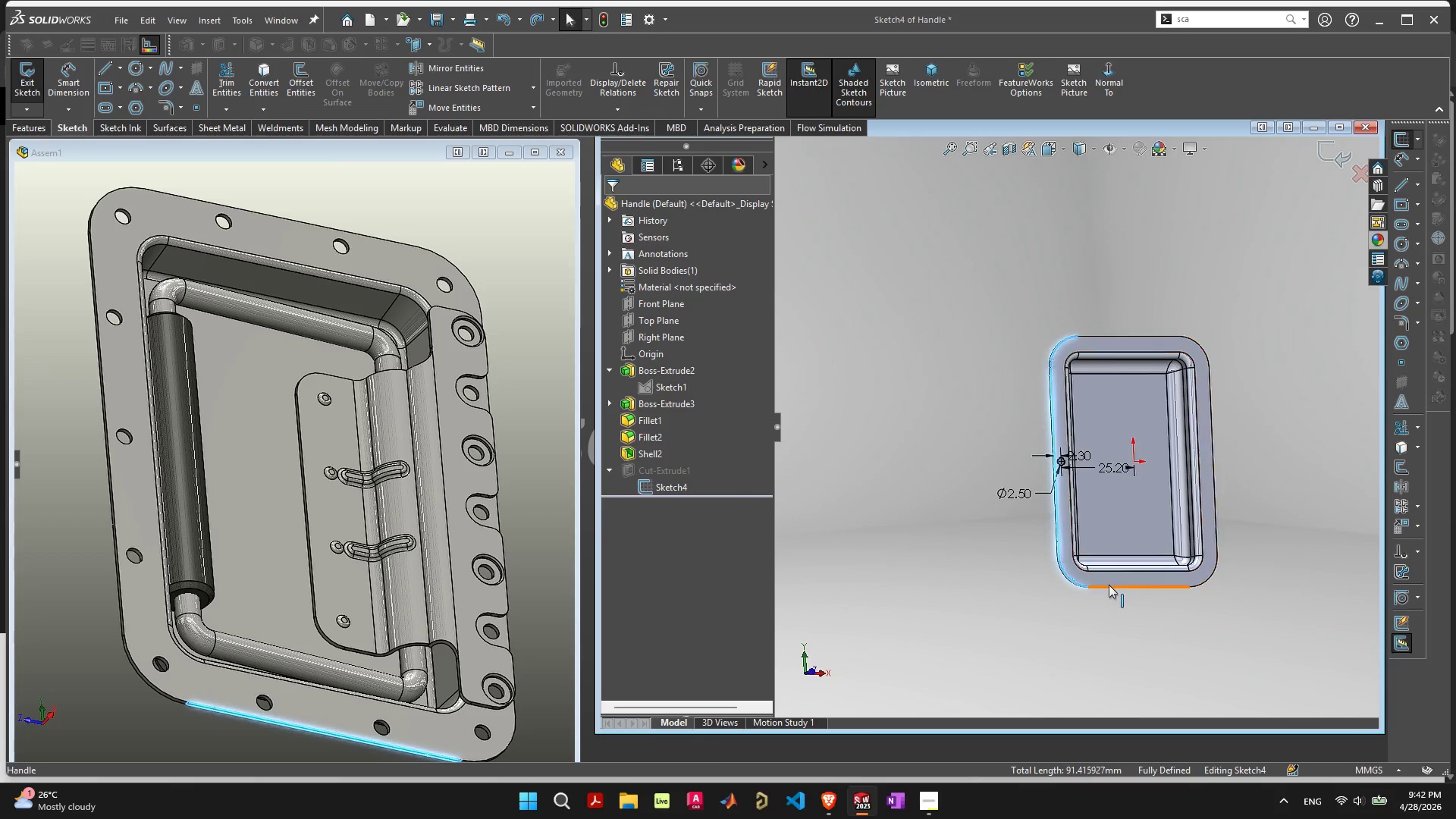 
left_click([1110, 585])
 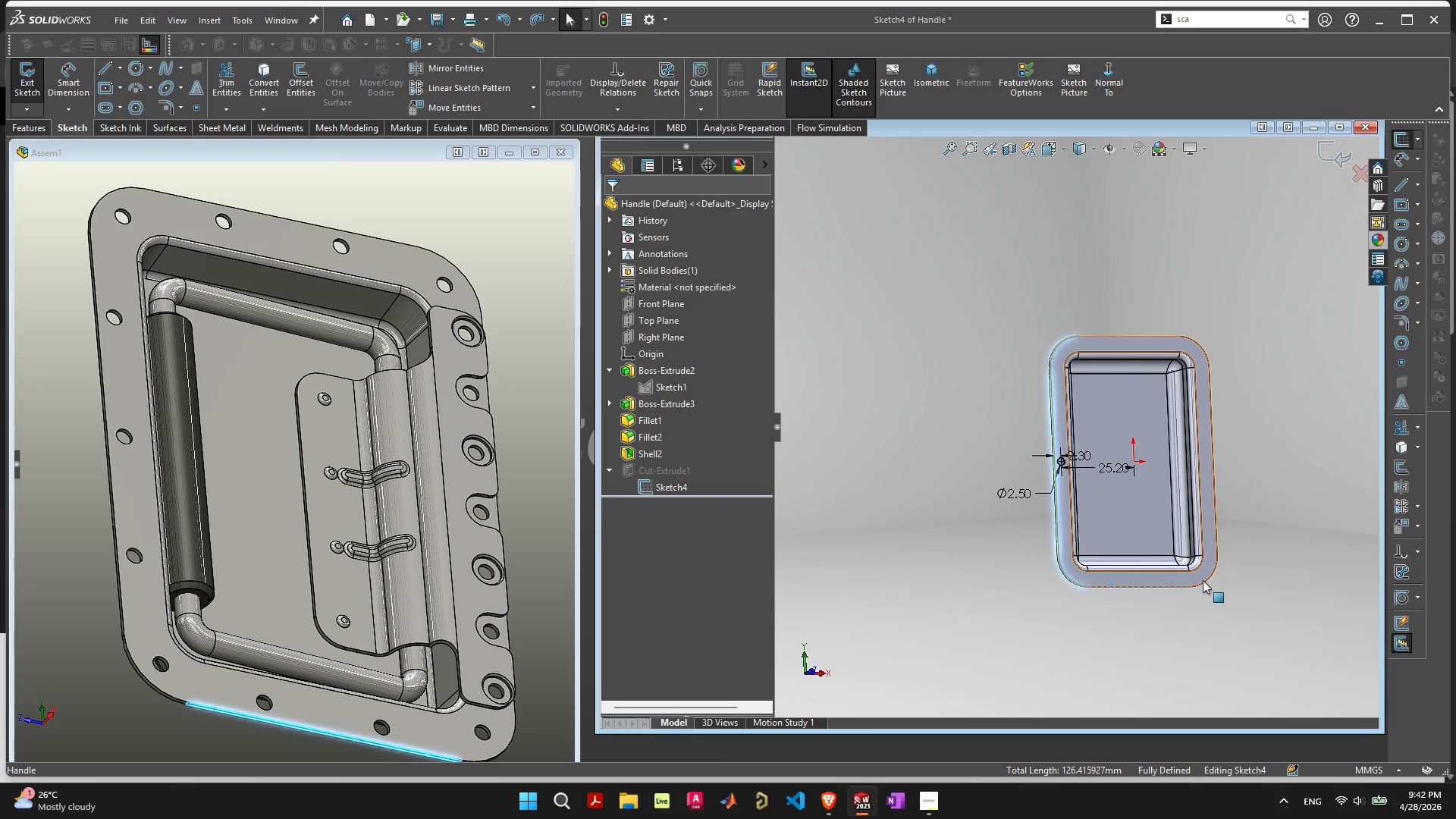 
left_click([1204, 580])
 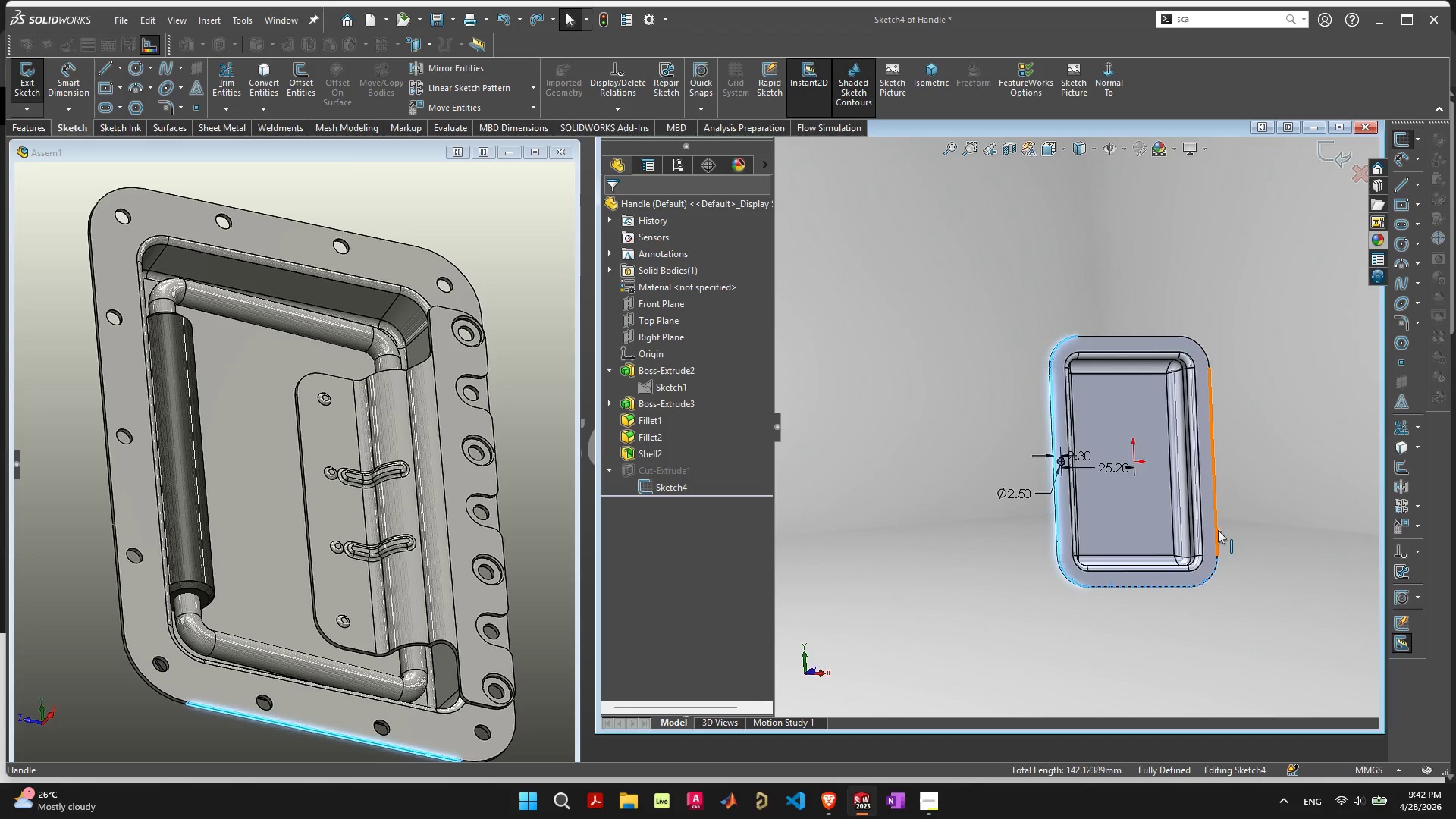 
left_click([1218, 530])
 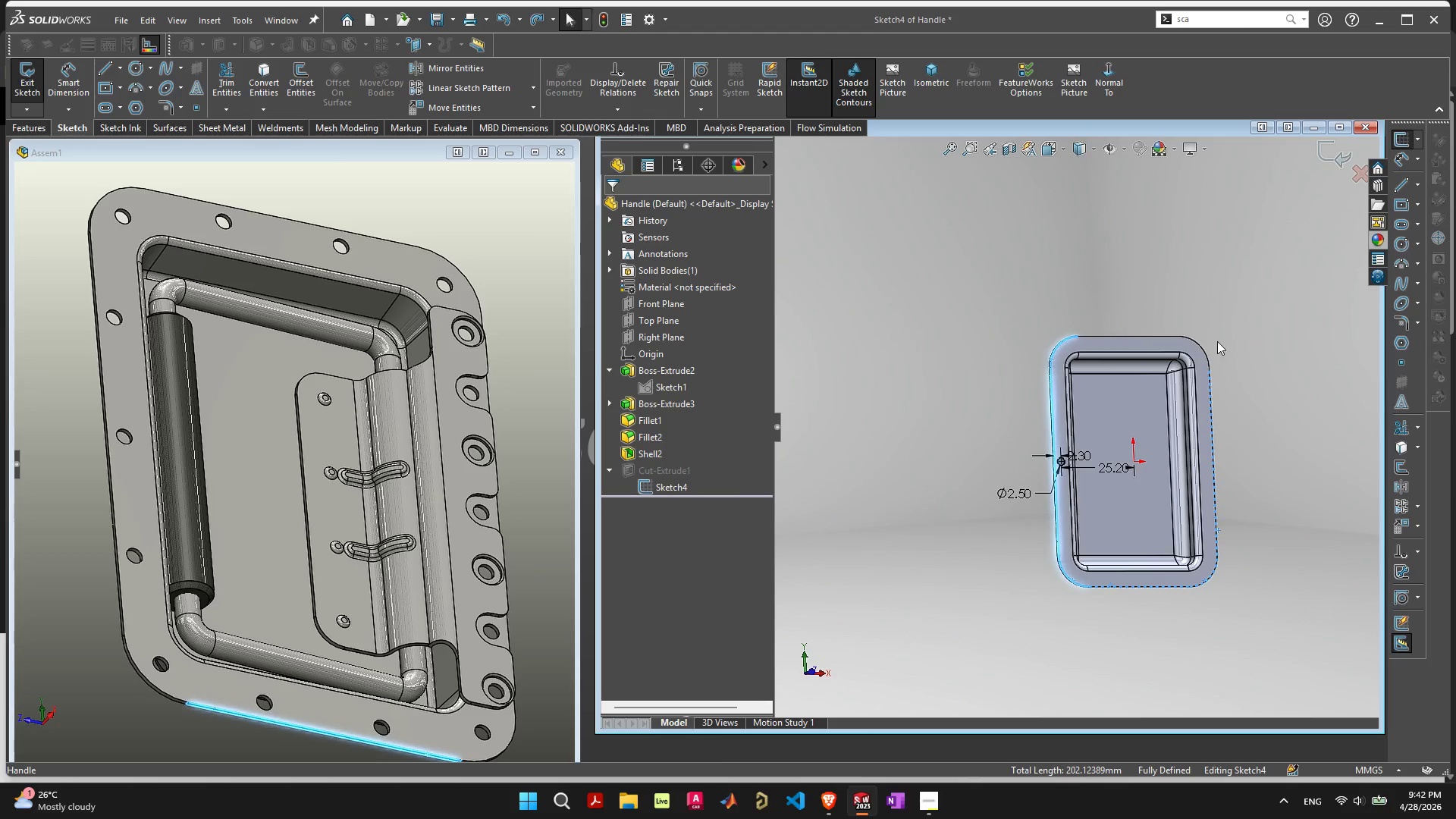 
scroll: coordinate [1221, 311], scroll_direction: up, amount: 5.0
 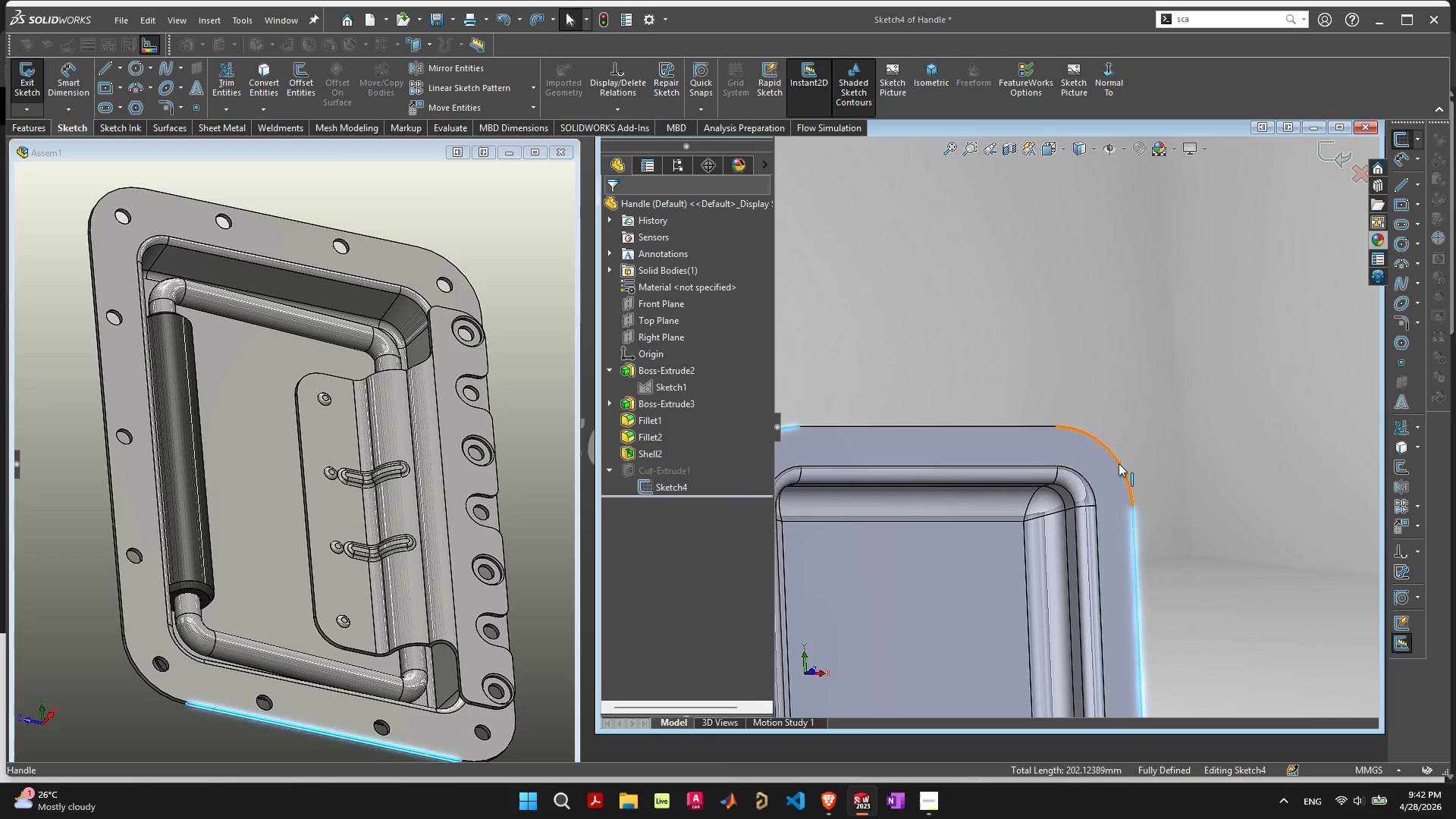 
hold_key(key=ShiftLeft, duration=0.33)
left_click([1119, 463])
 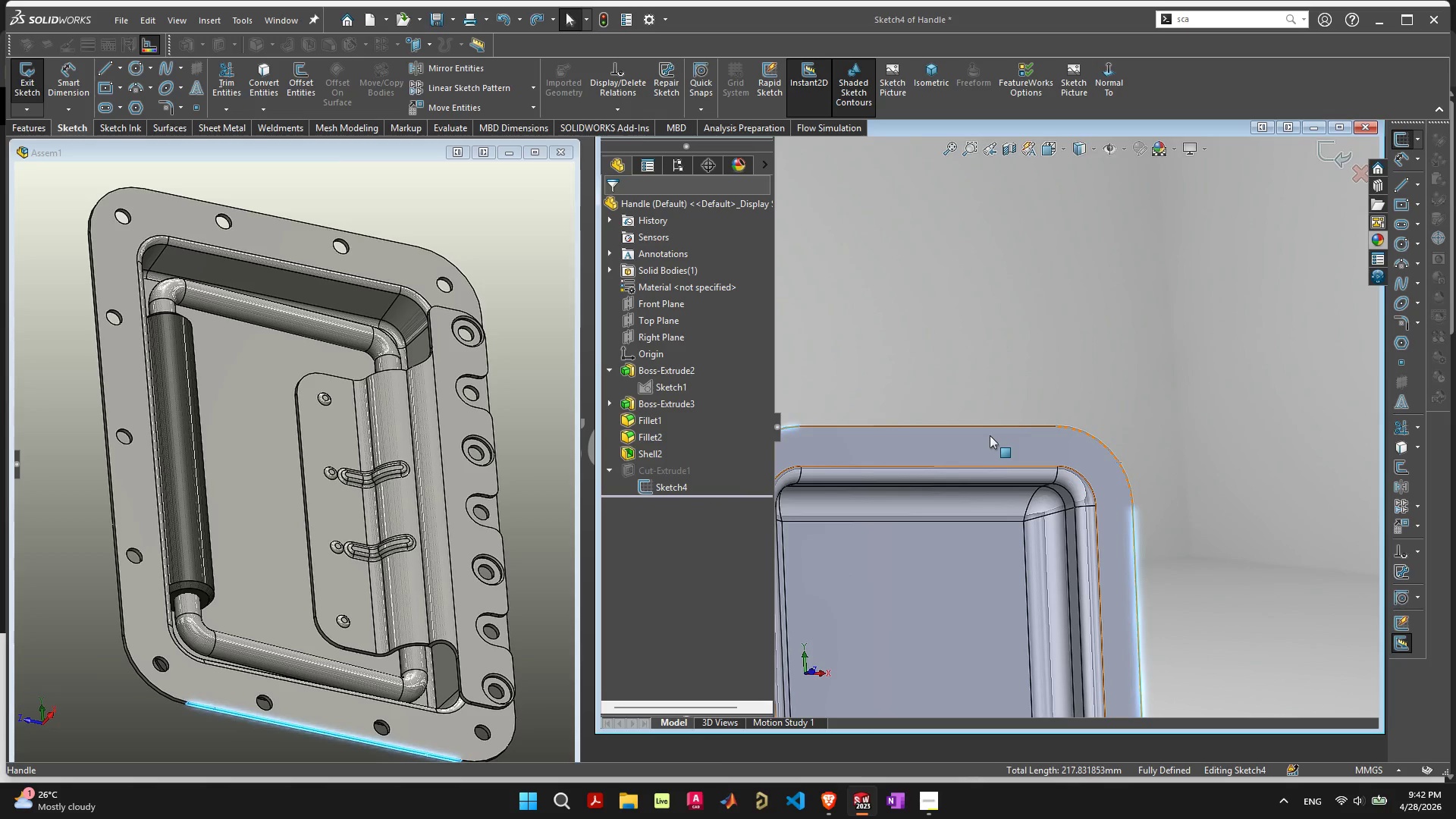 
hold_key(key=ShiftLeft, duration=0.84)
left_click([990, 428])
 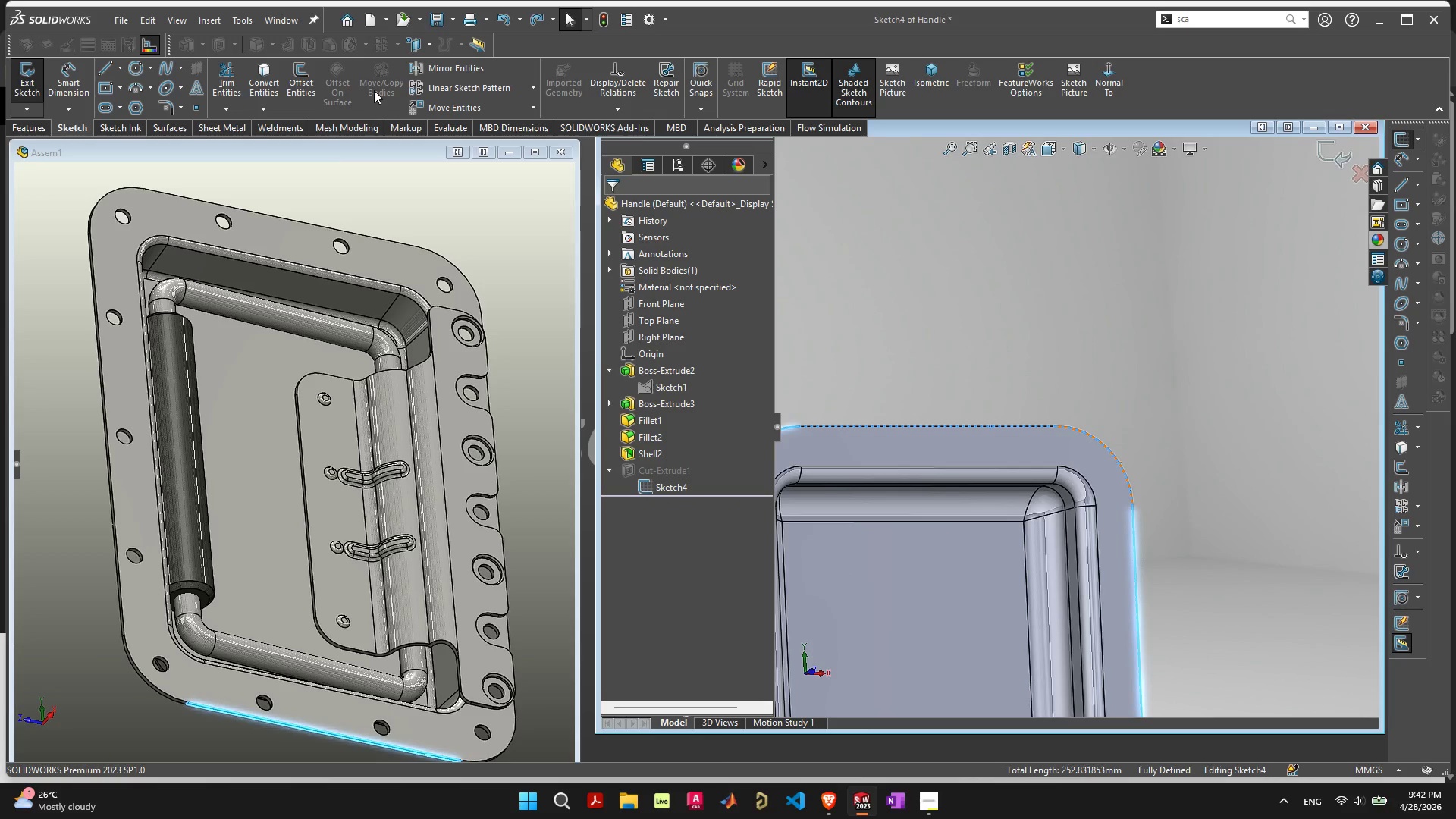 
left_click([313, 77])
 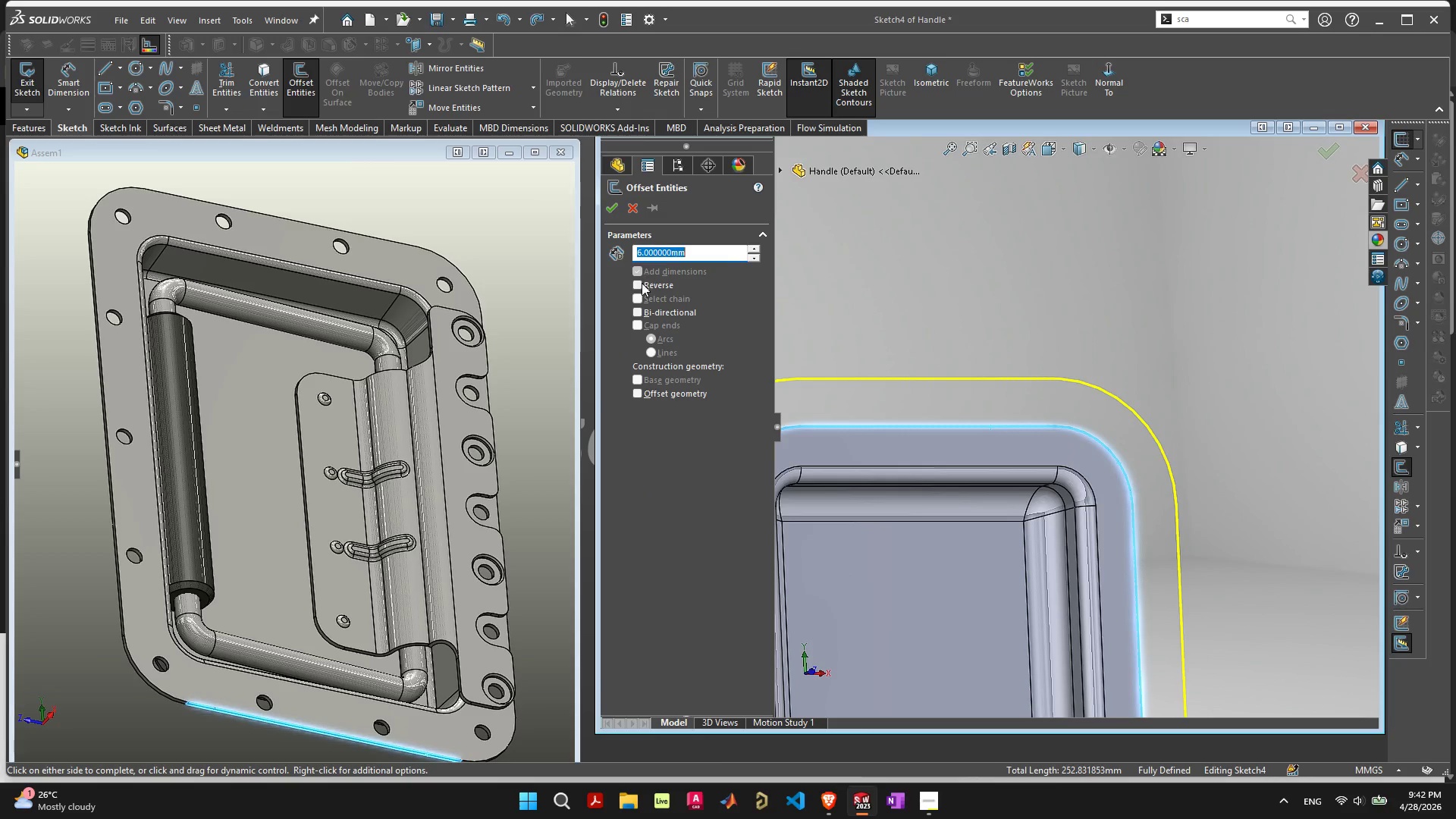 
left_click([640, 287])
 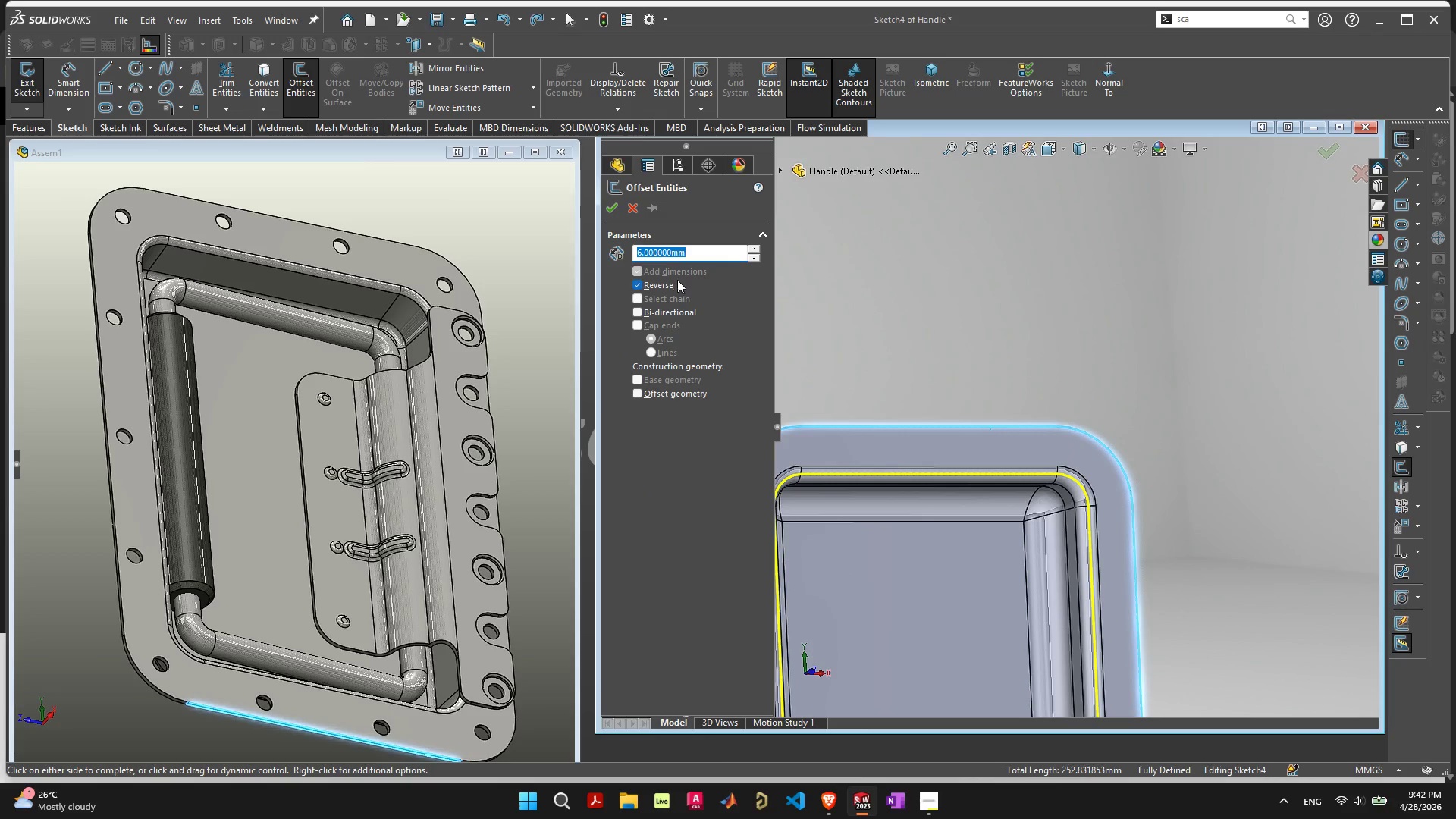 
scroll: coordinate [828, 365], scroll_direction: down, amount: 1.0
 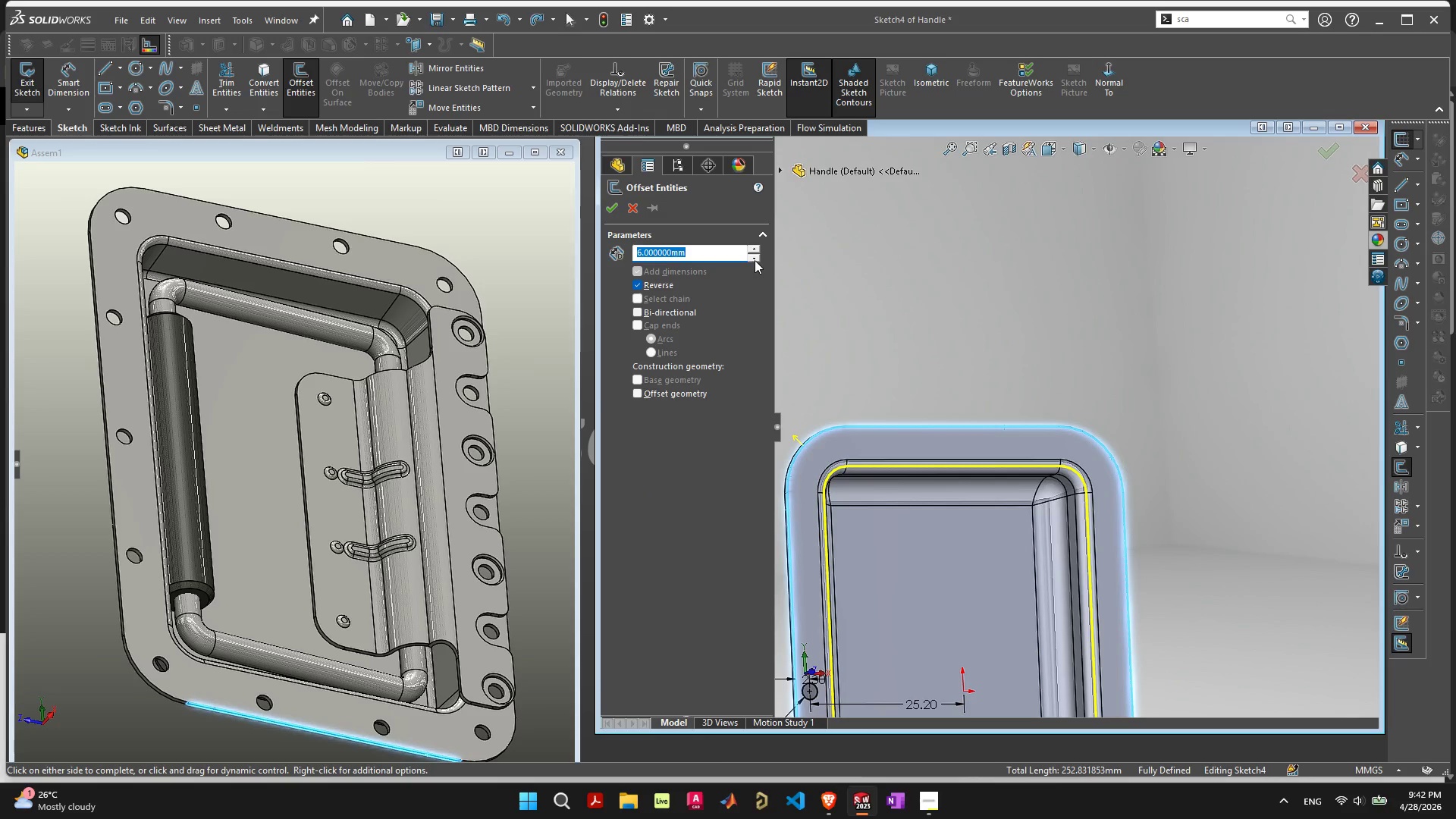 
left_click([755, 260])
 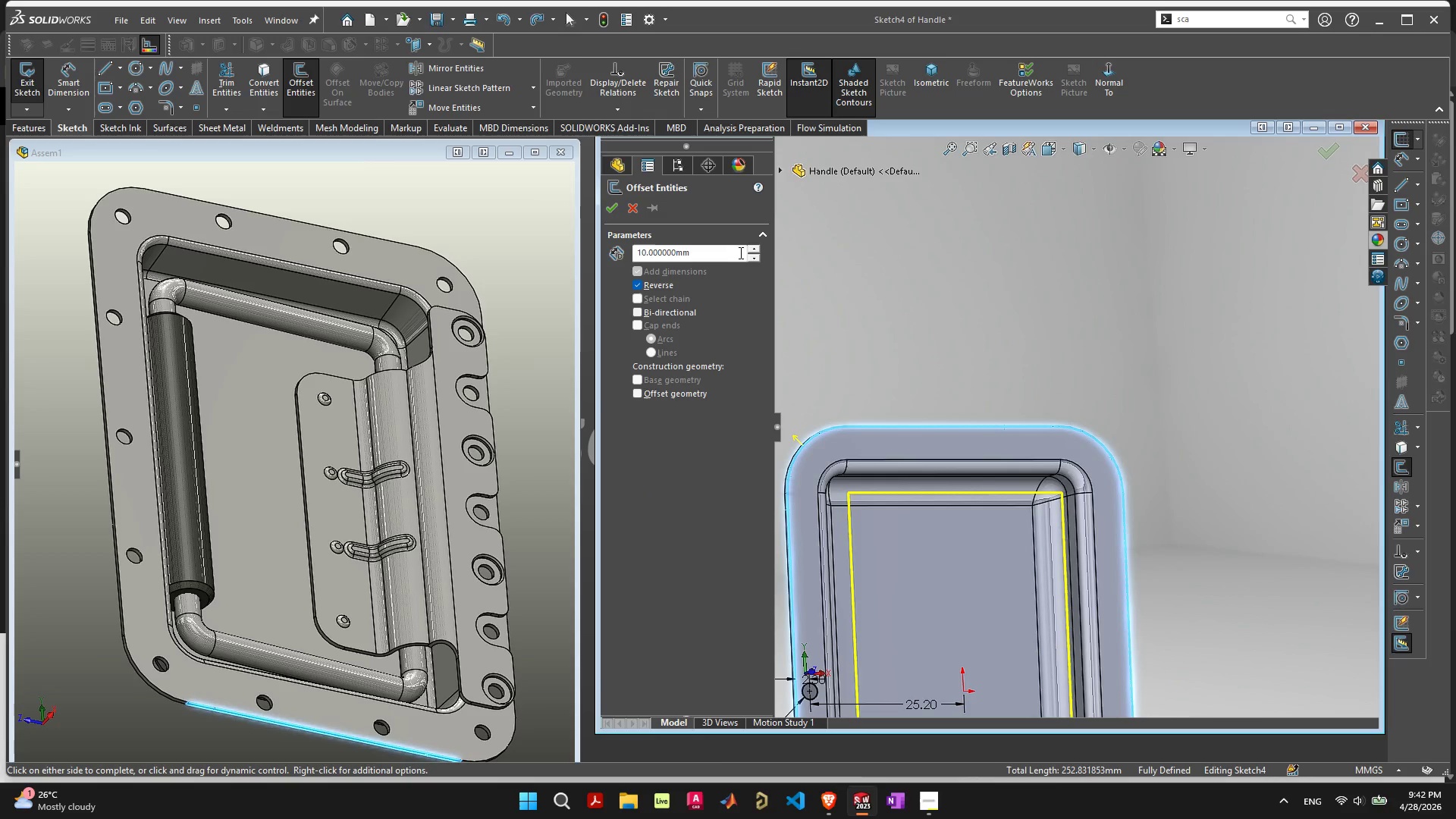 
left_click_drag(start_coordinate=[738, 252], to_coordinate=[512, 252])
 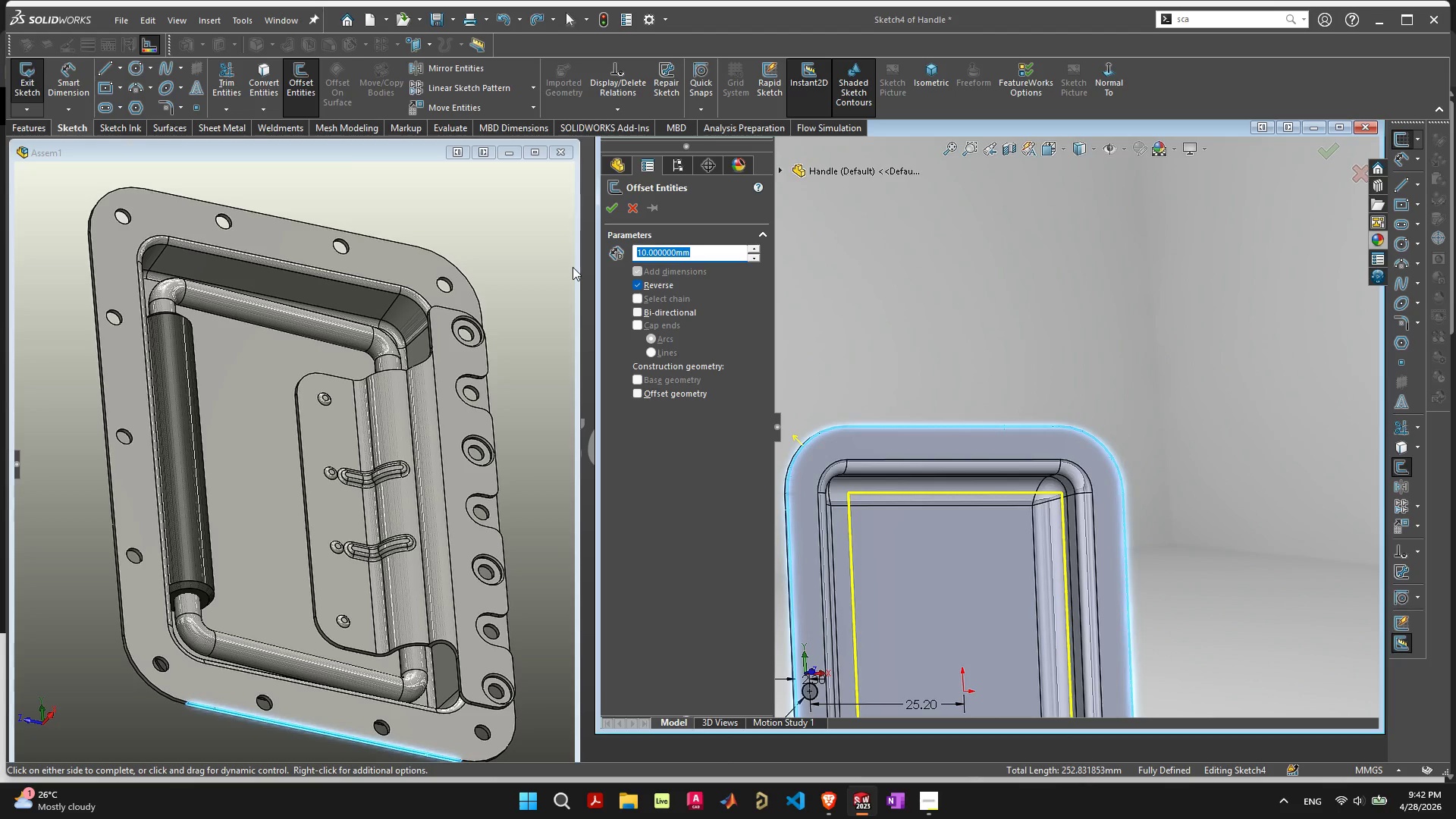 
key(2)
 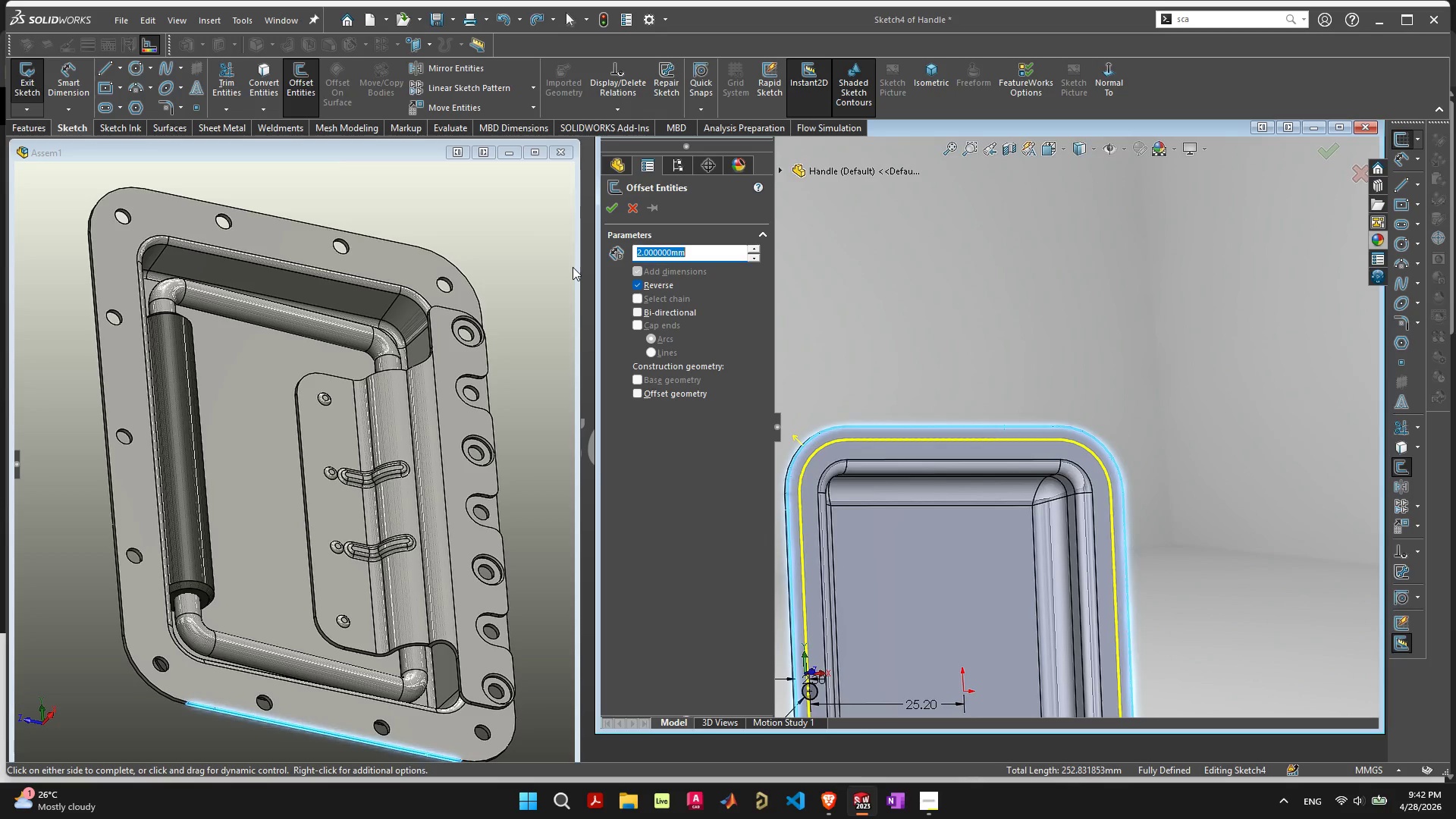 
key(Enter)
 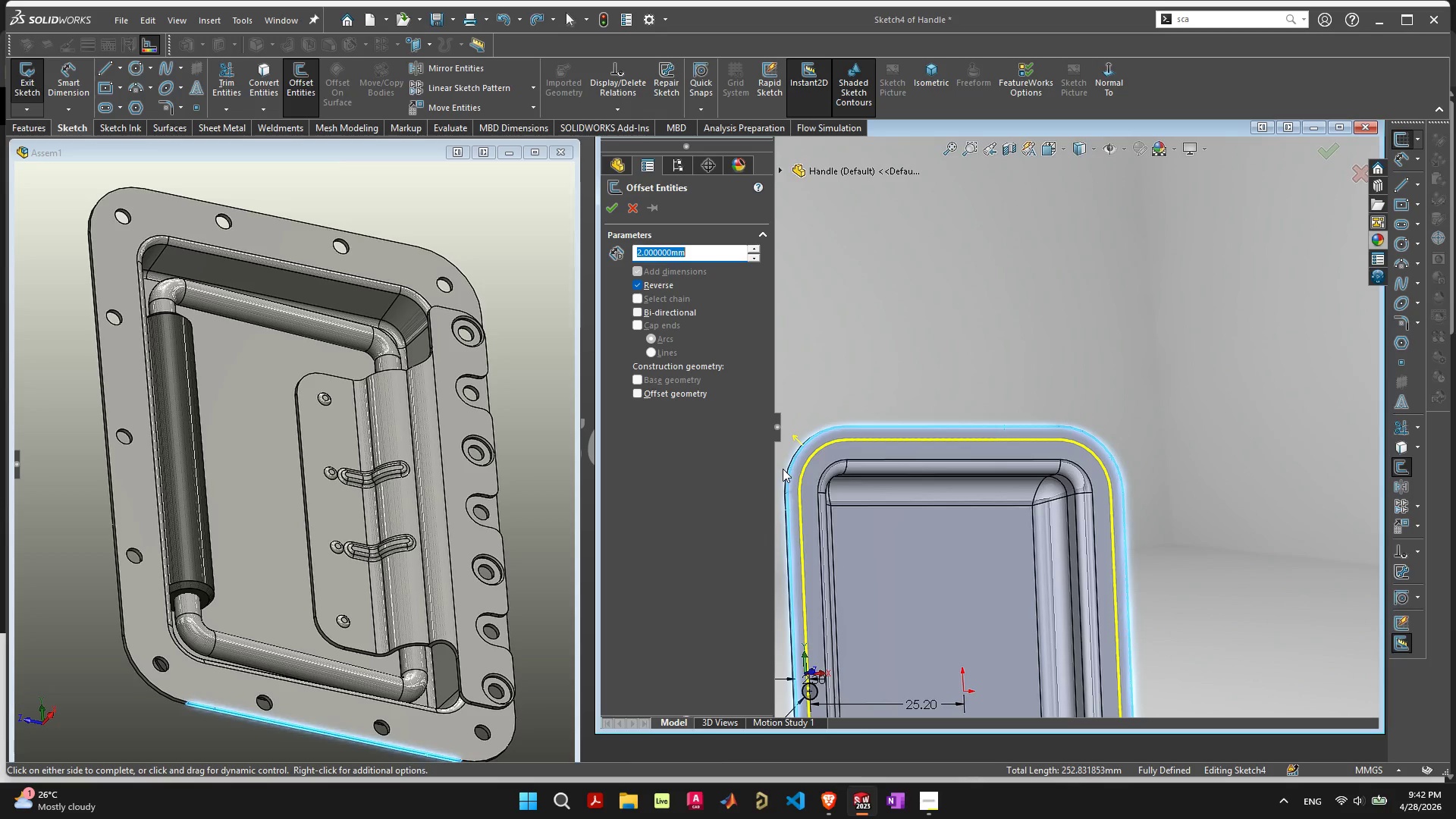 
scroll: coordinate [845, 469], scroll_direction: up, amount: 3.0
 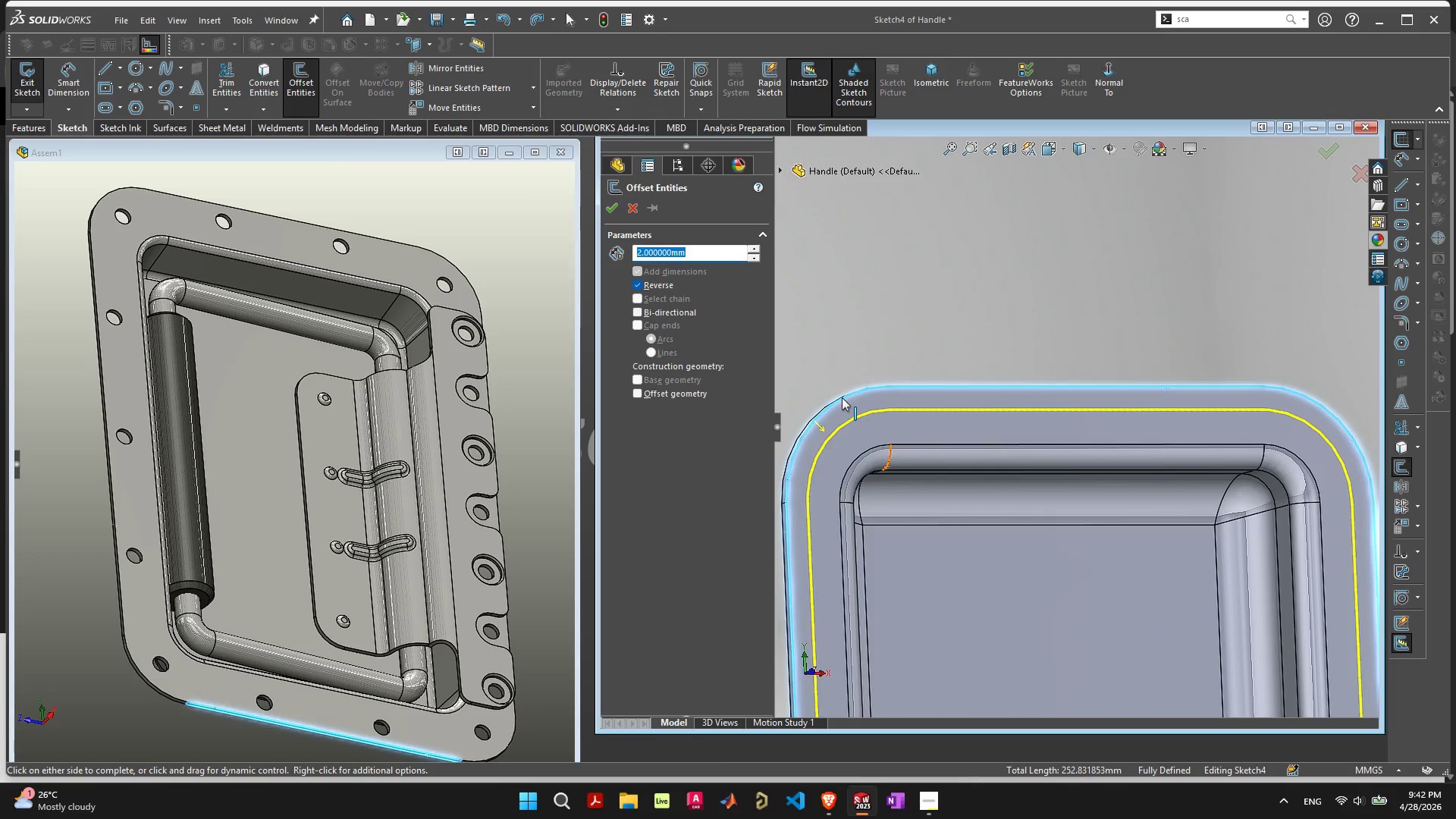 
scroll: coordinate [874, 588], scroll_direction: down, amount: 4.0
 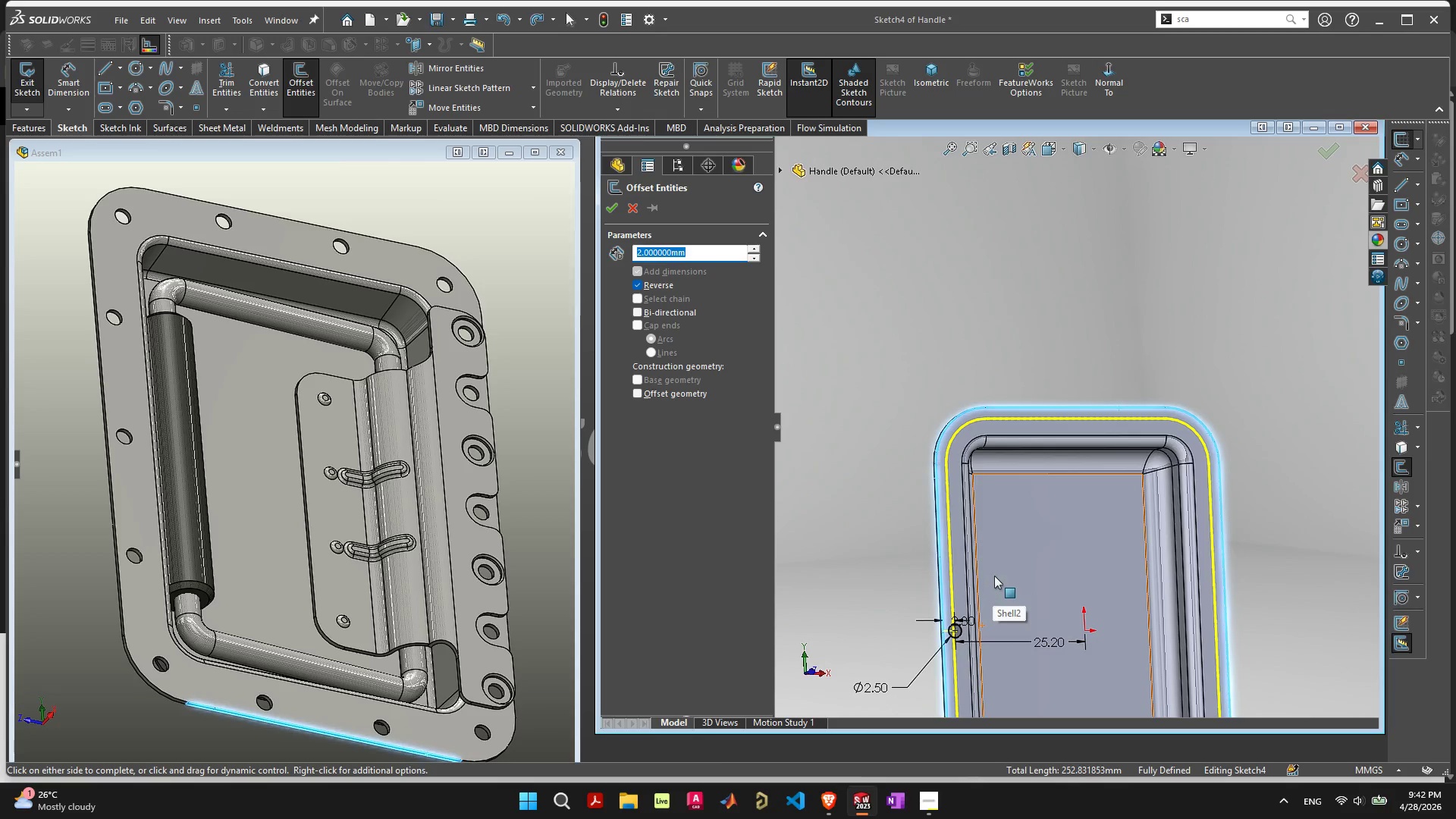 
key(Control+8)
 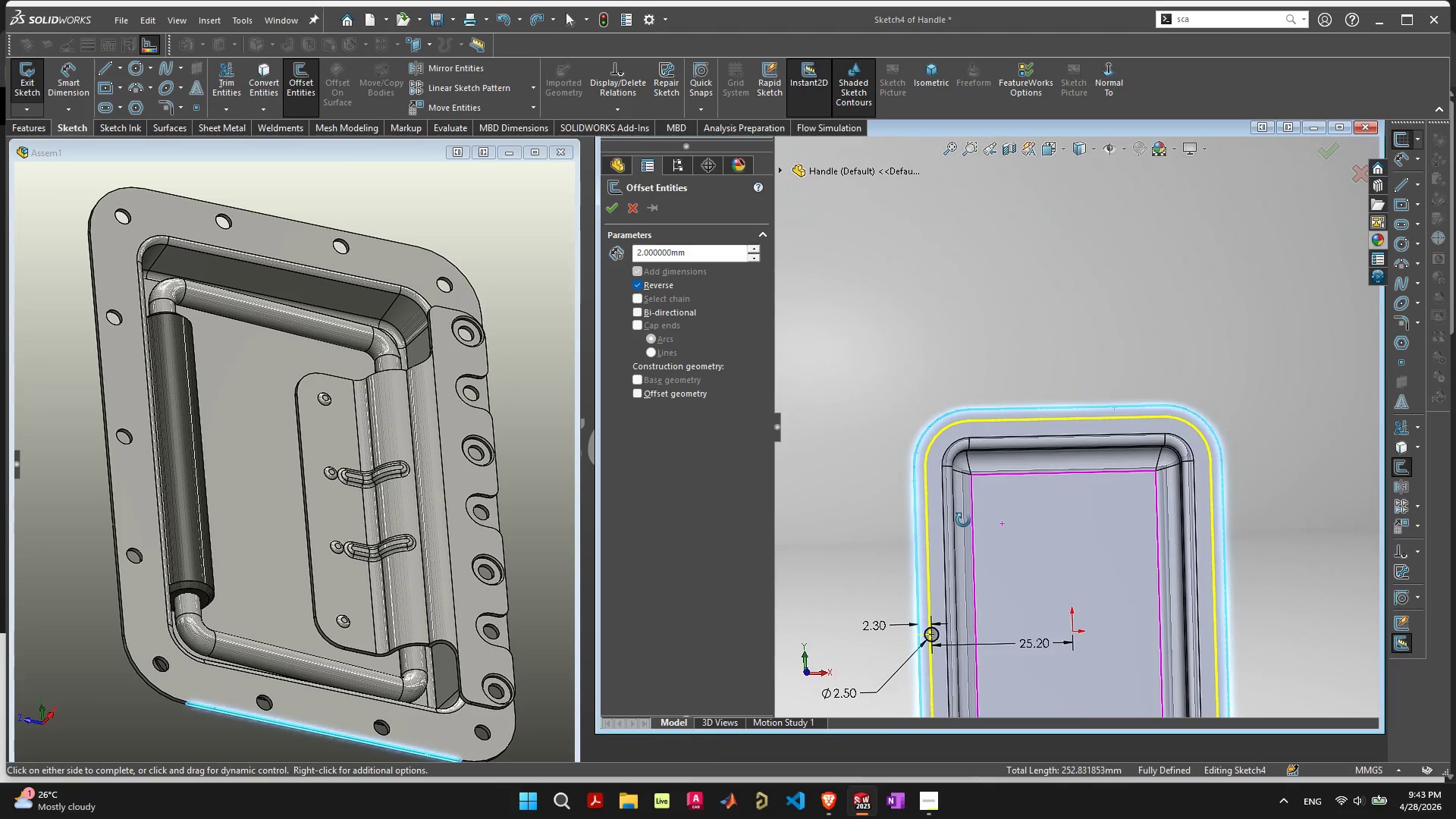 
wait(5.34)
 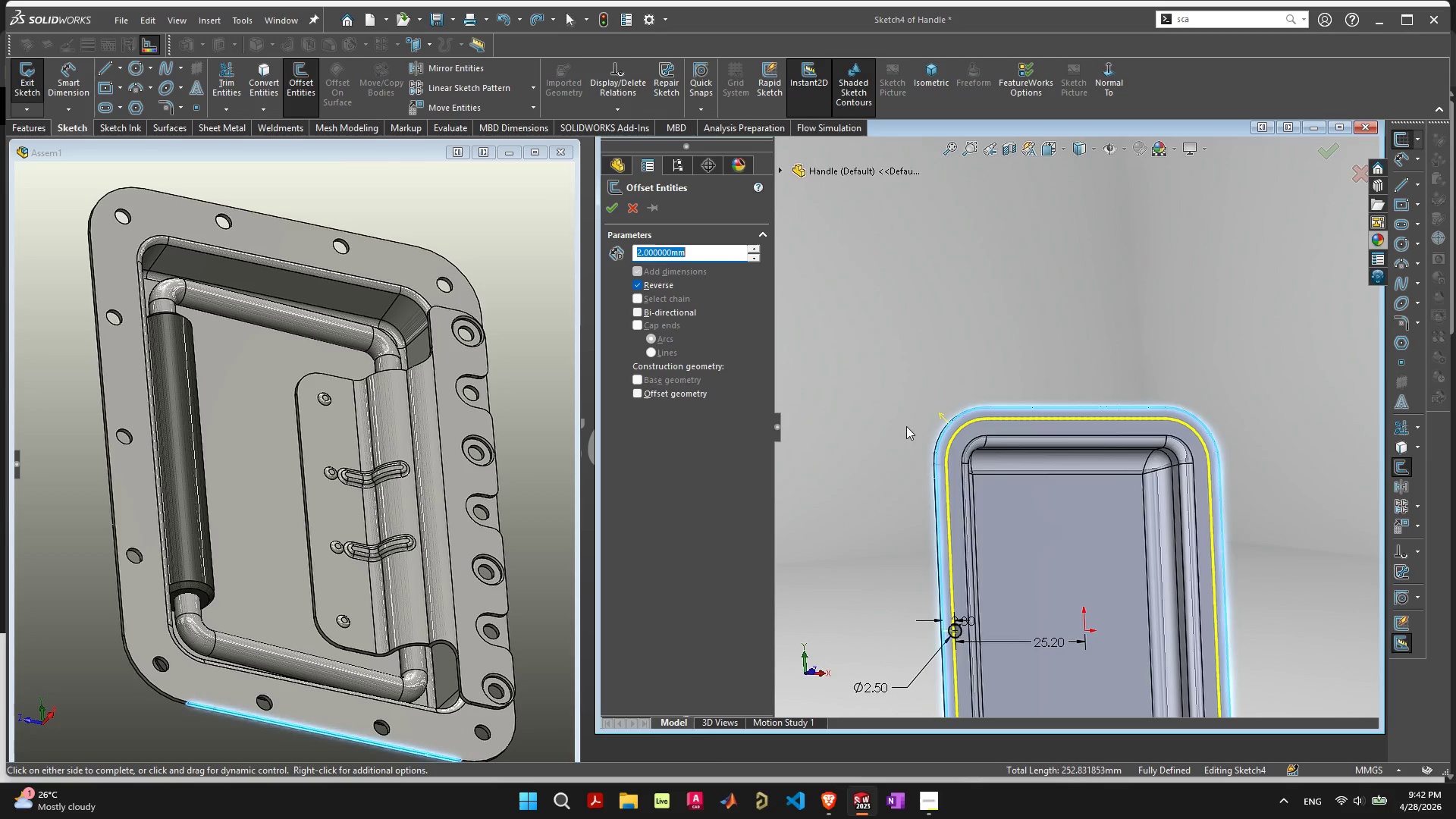 
left_click_drag(start_coordinate=[704, 258], to_coordinate=[498, 262])
 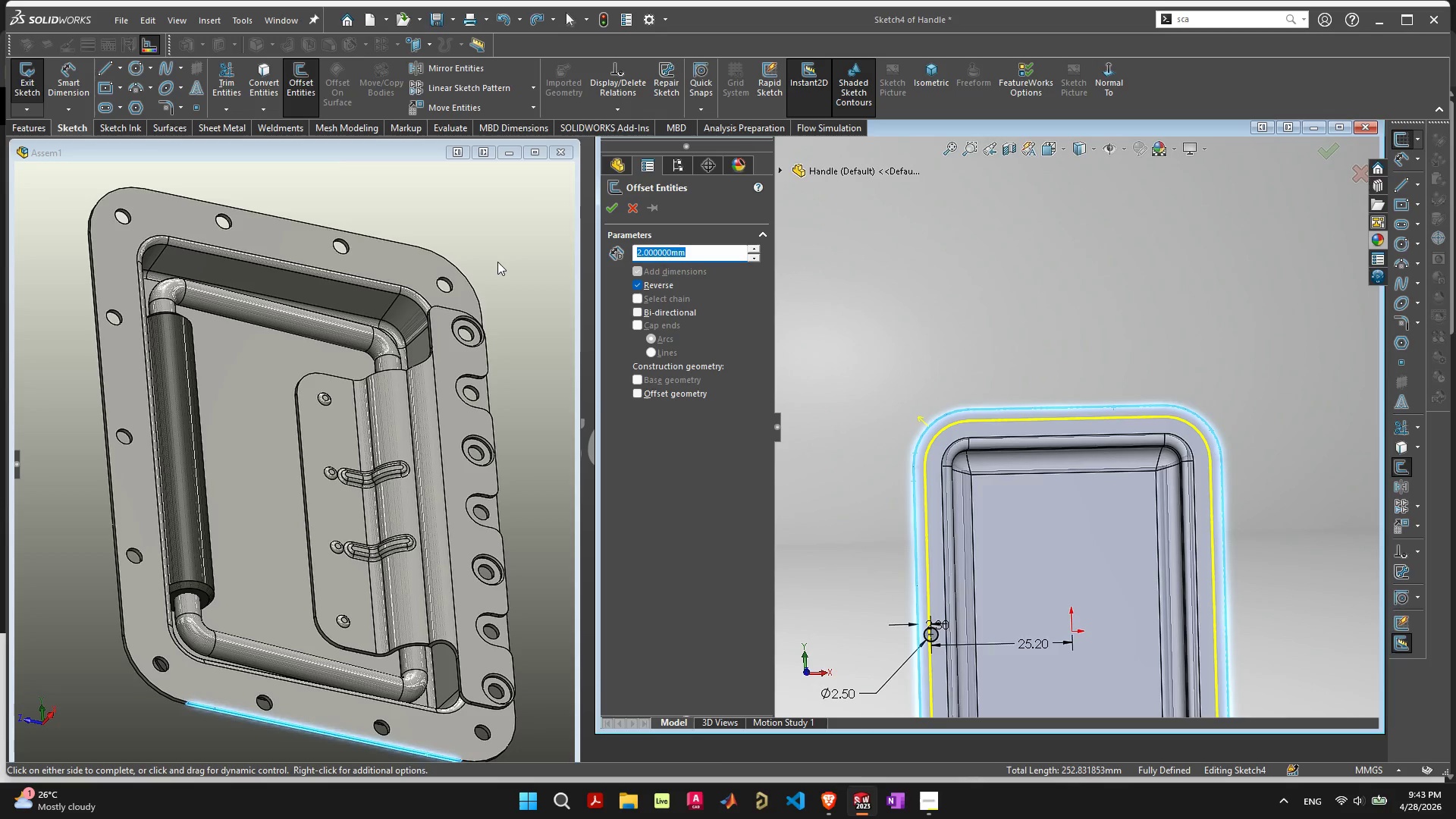 
key(3)
 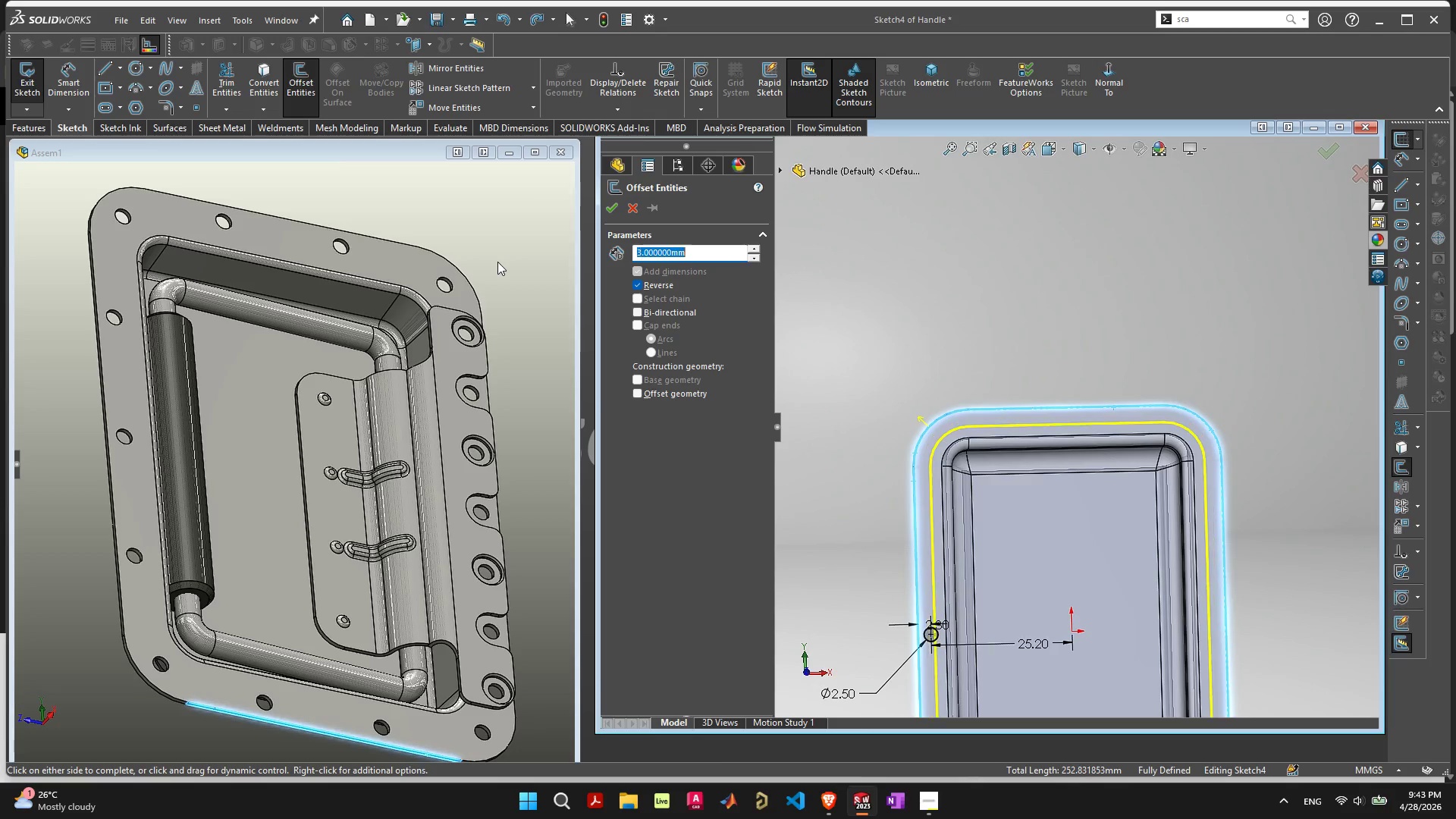 
key(Enter)
 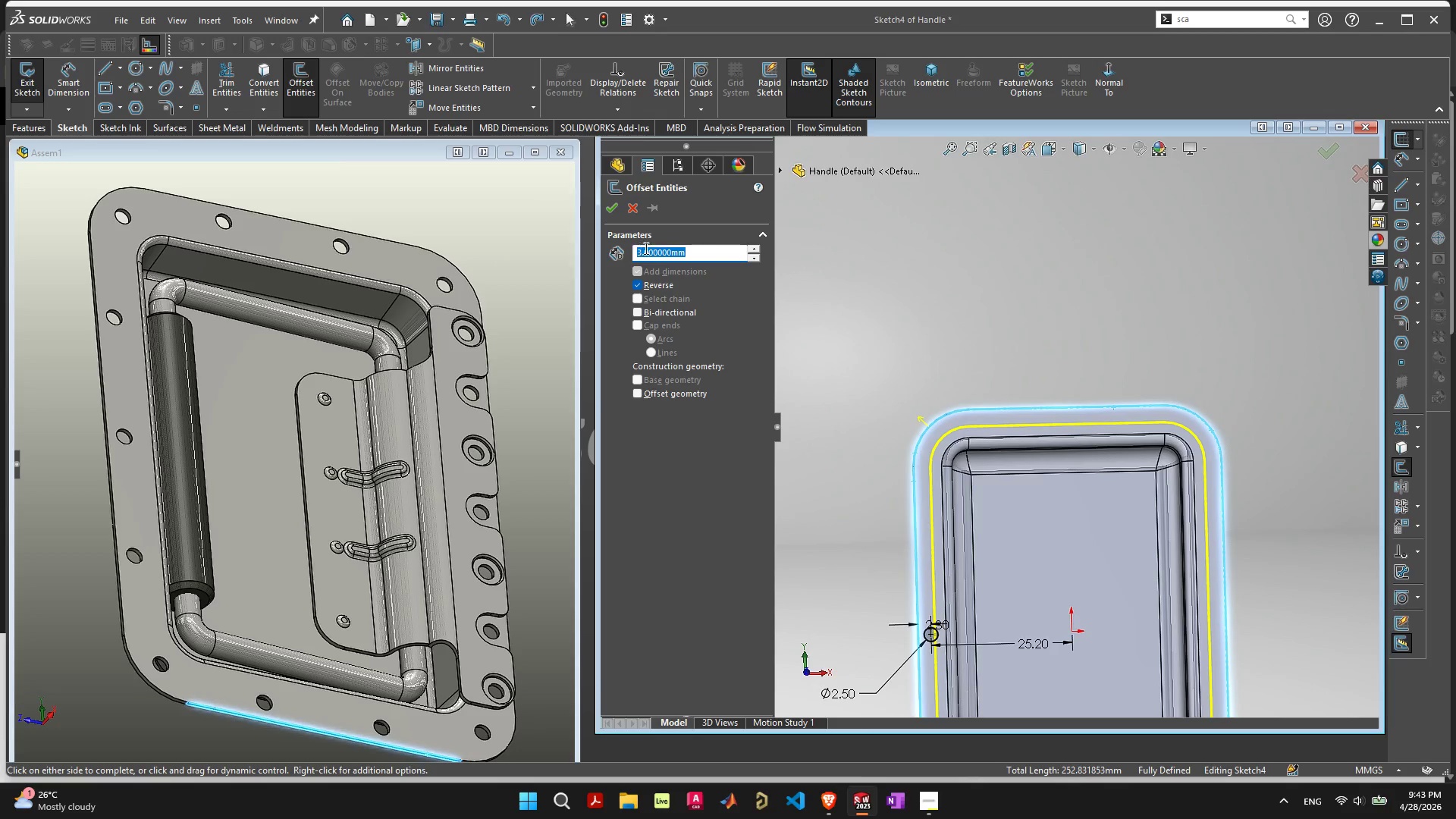 
key(2)
 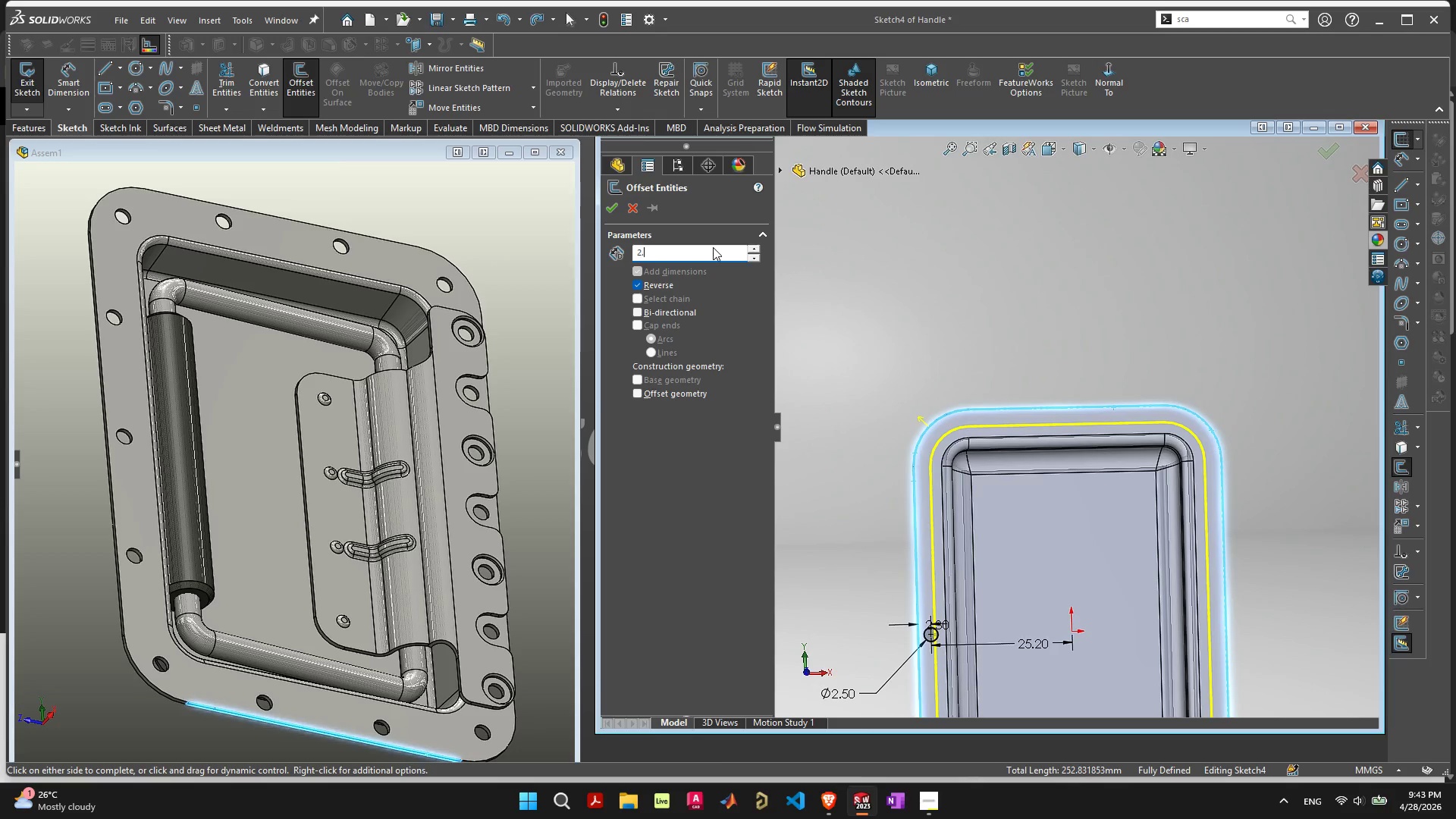 
key(Period)
 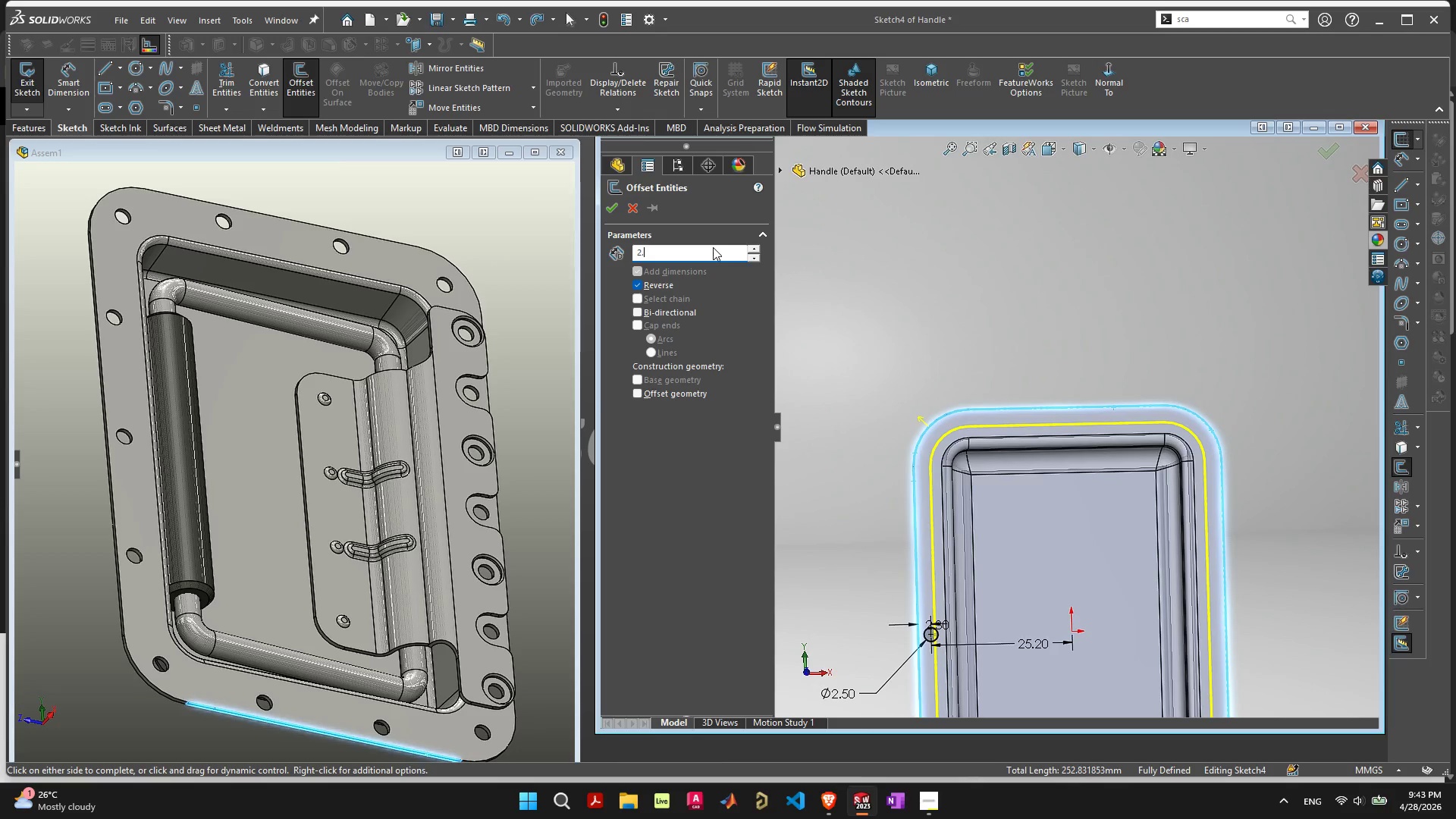 
key(5)
 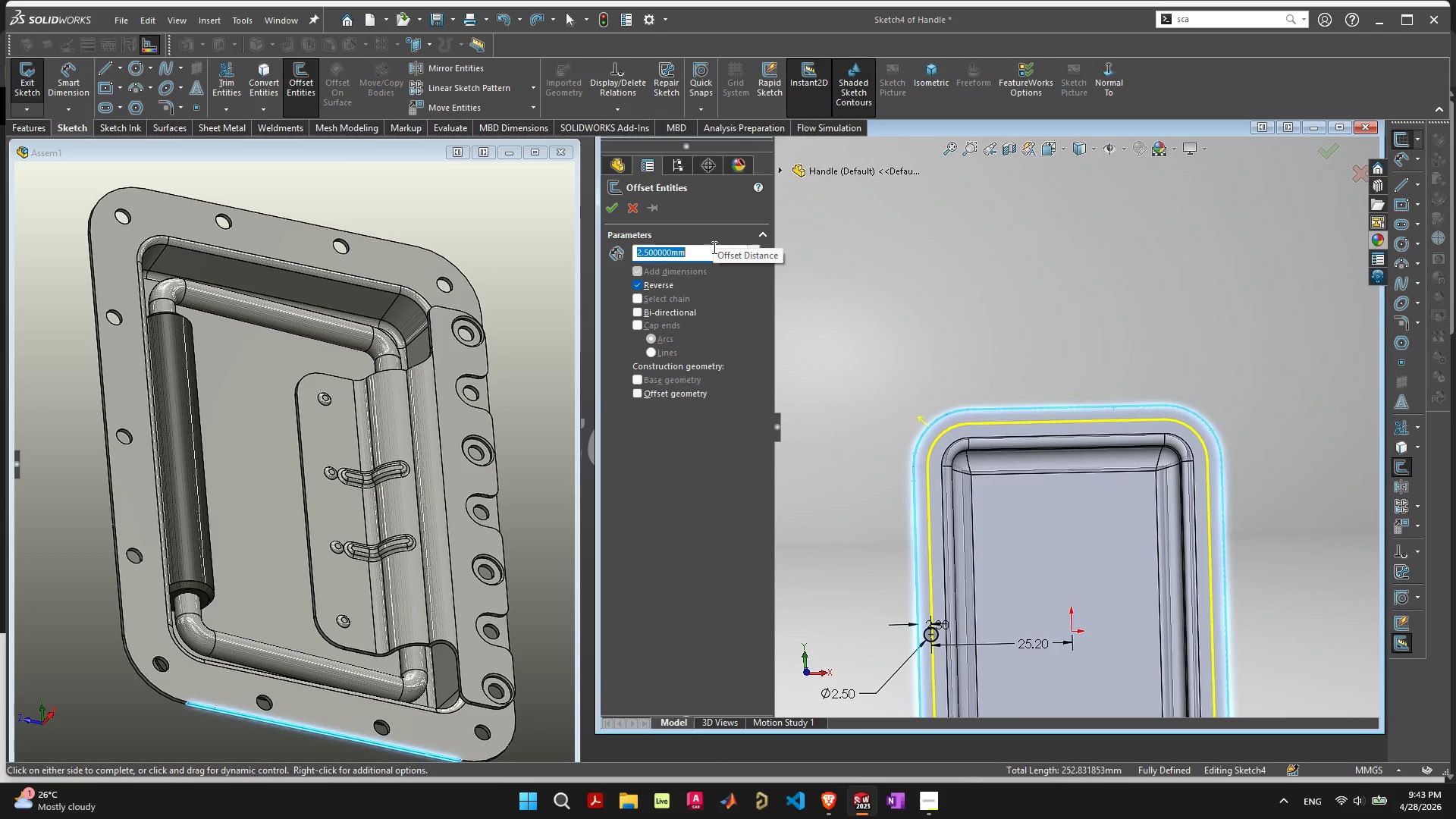 
key(Enter)
 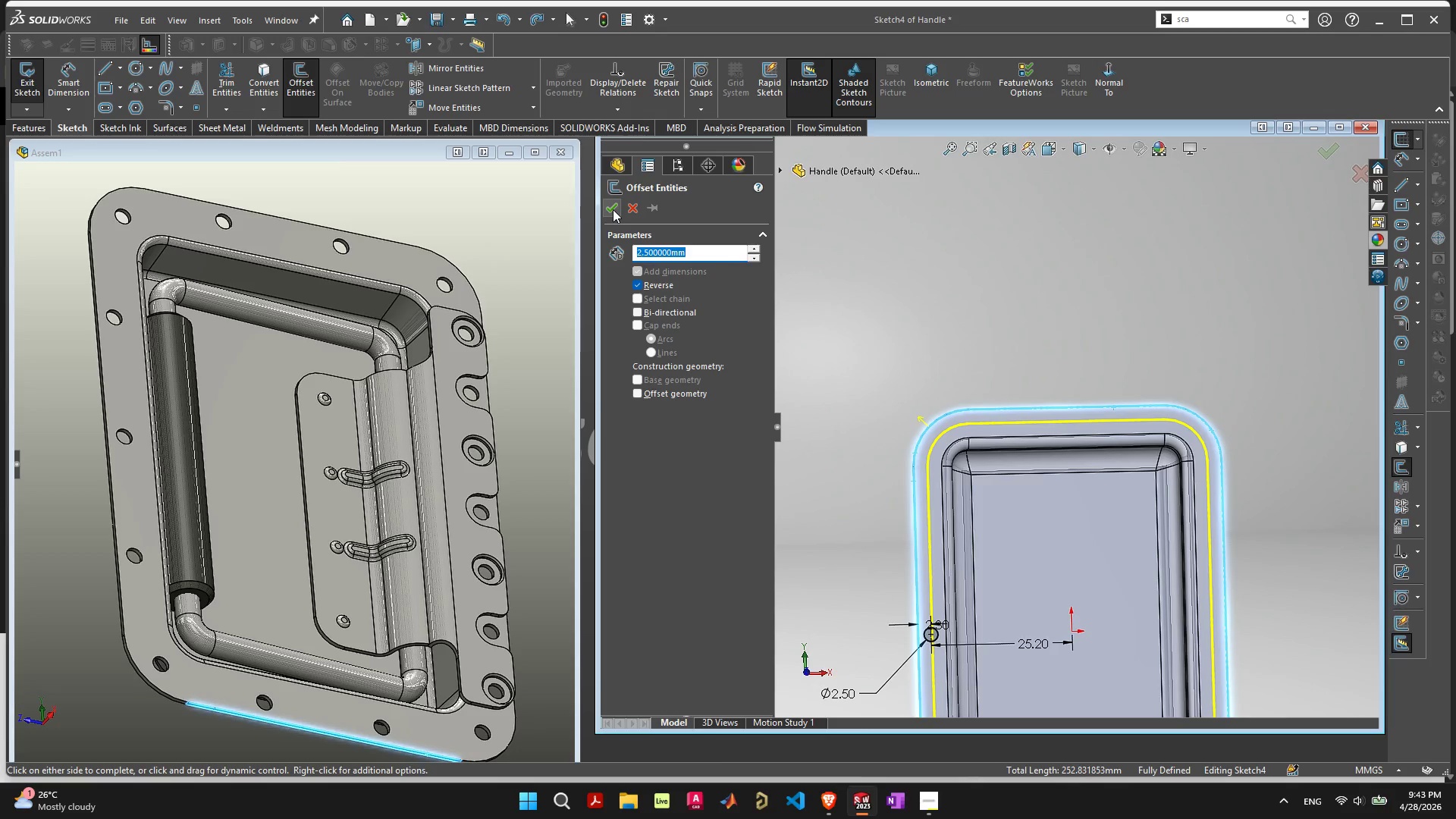 
left_click([609, 209])
 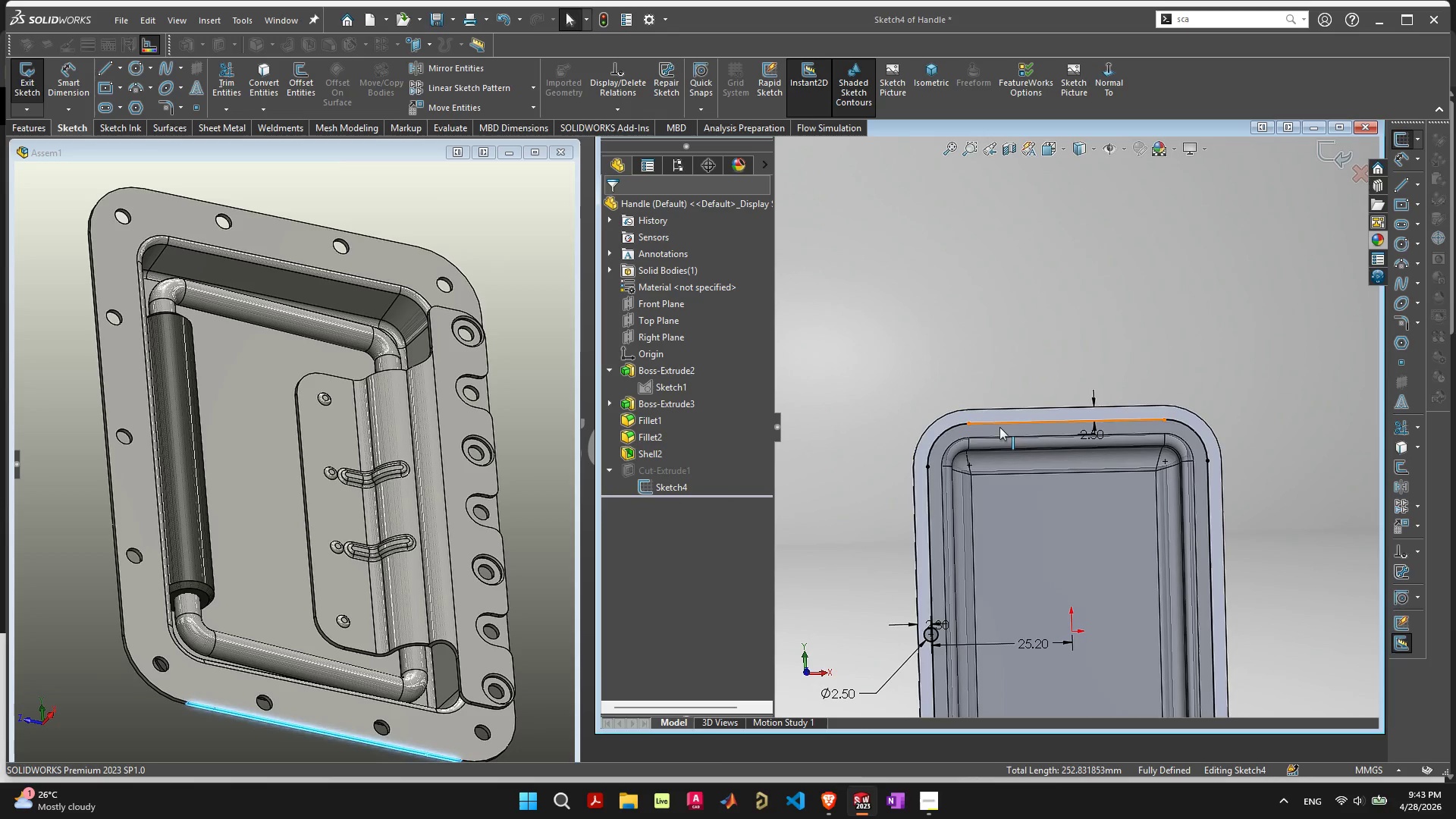 
left_click([999, 430])
 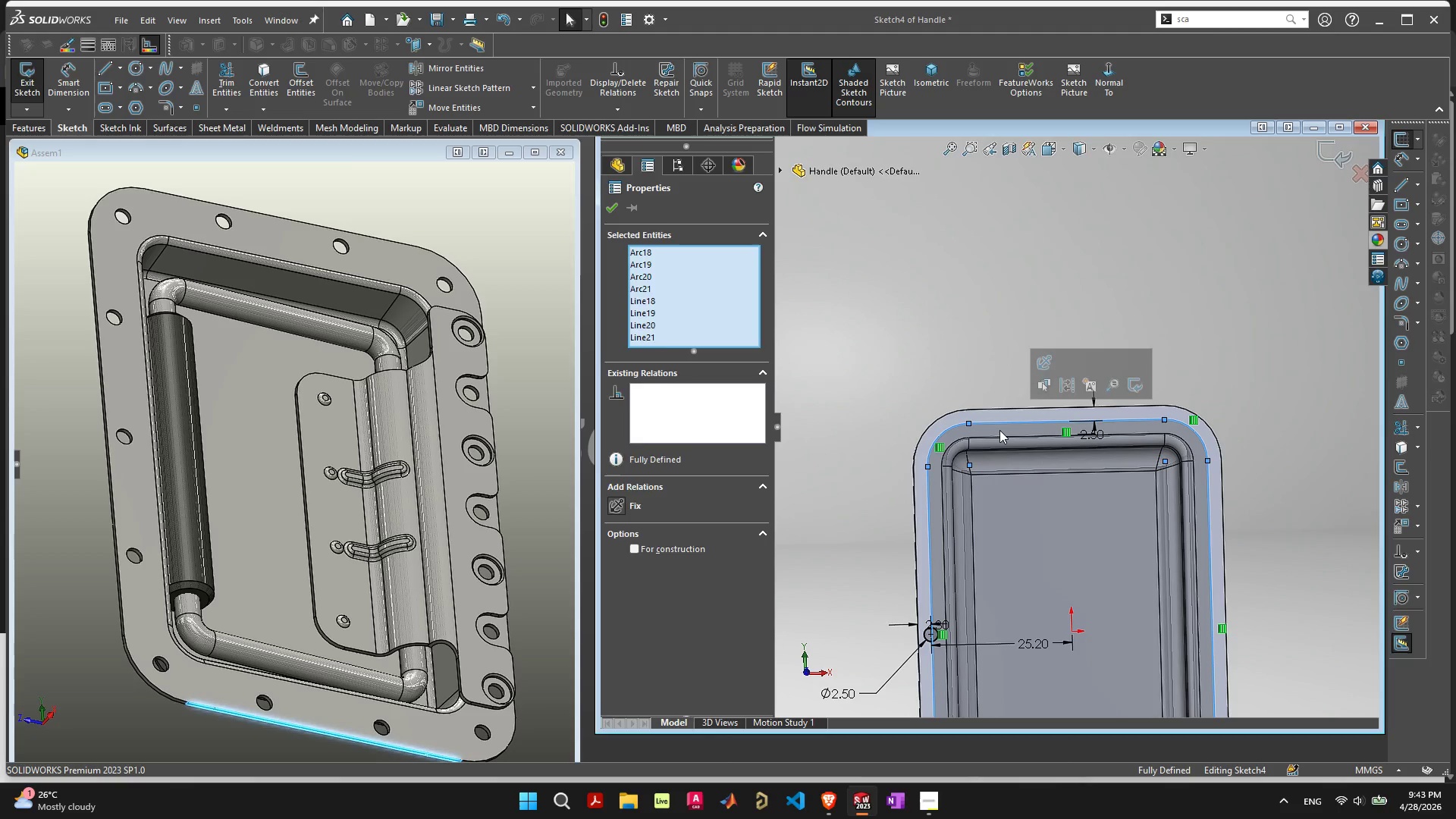 
right_click([999, 430])
 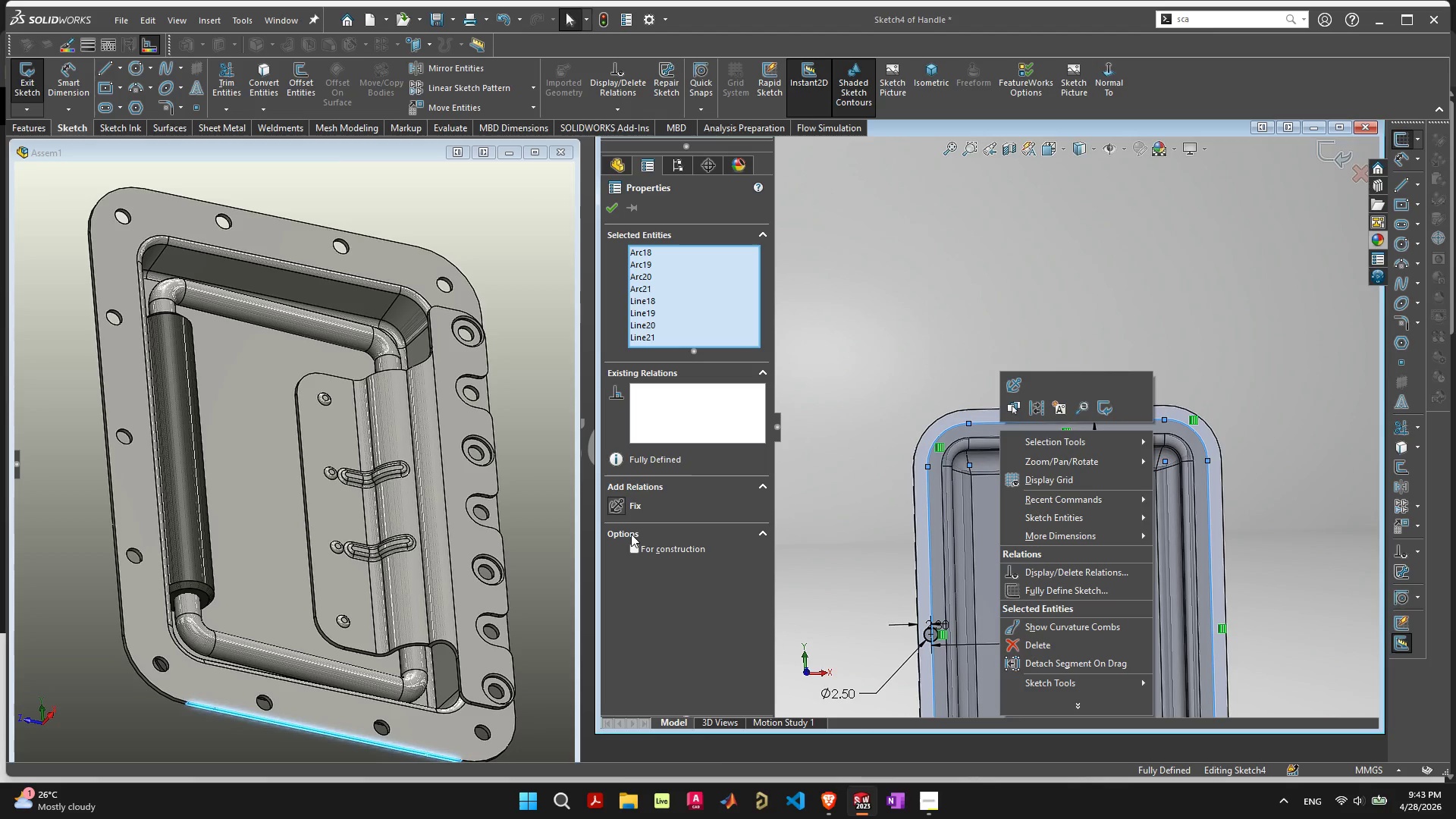 
double_click([634, 549])
 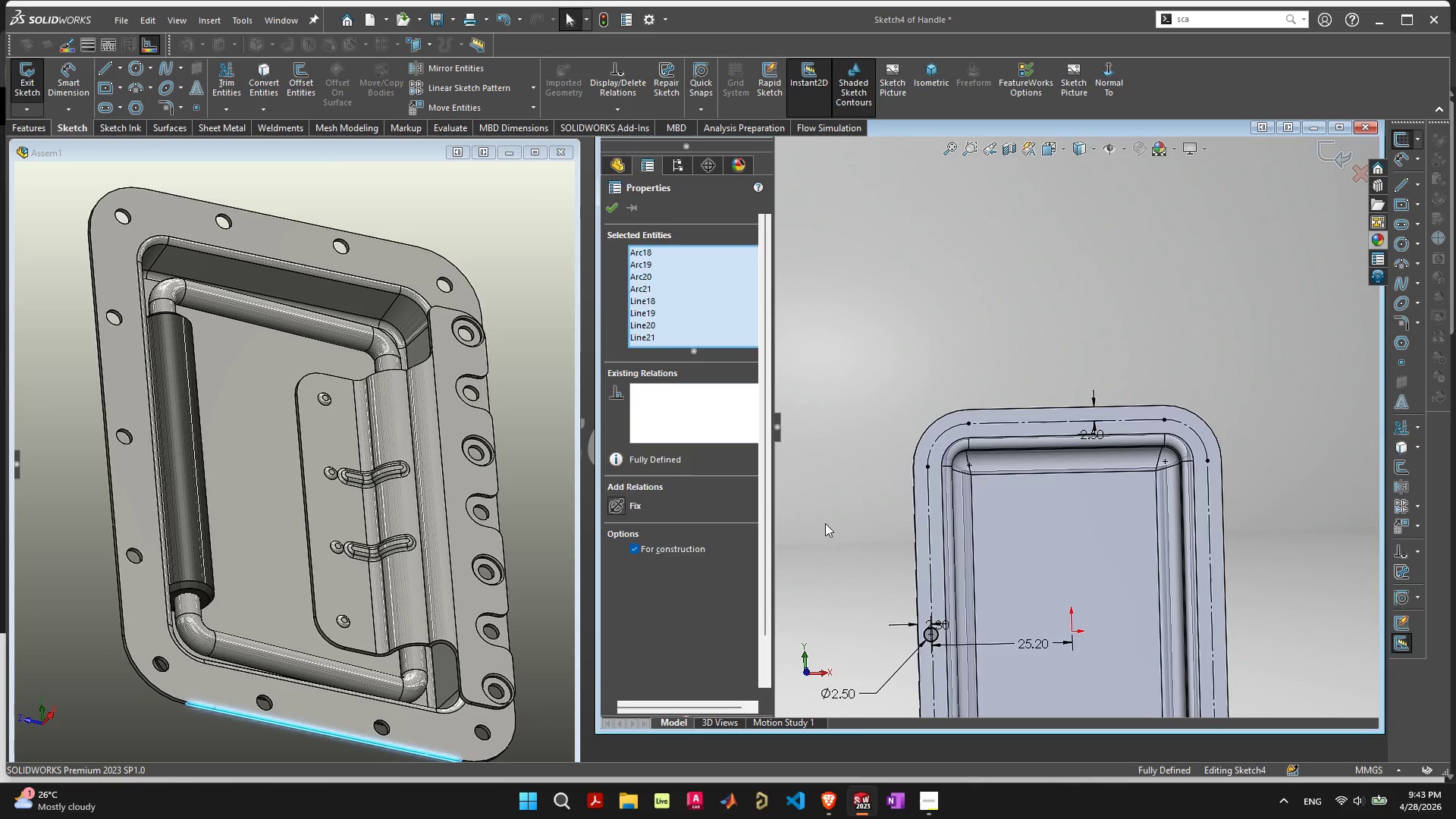 
scroll: coordinate [896, 599], scroll_direction: down, amount: 5.0
 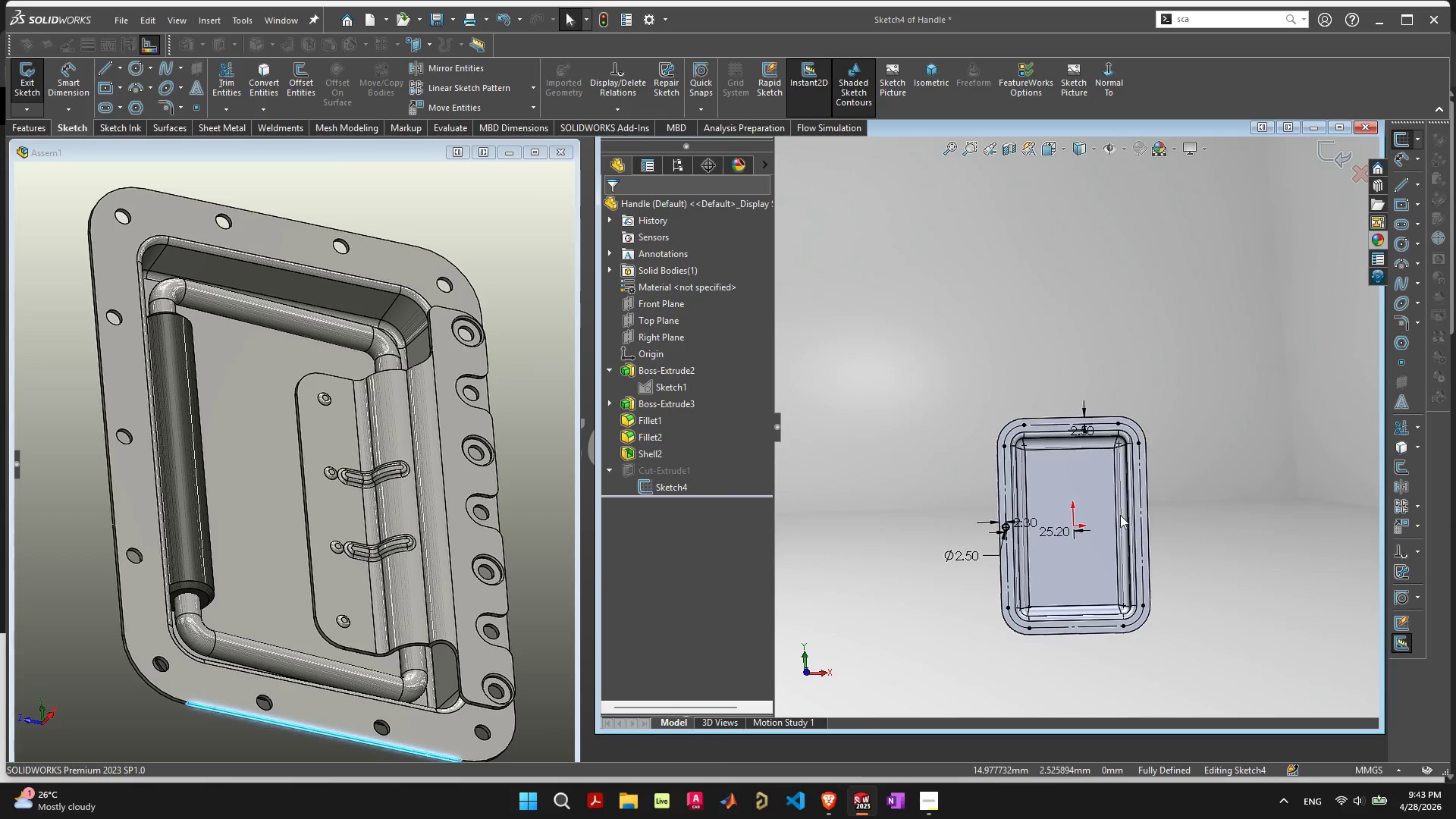 
scroll: coordinate [1135, 507], scroll_direction: up, amount: 5.0
 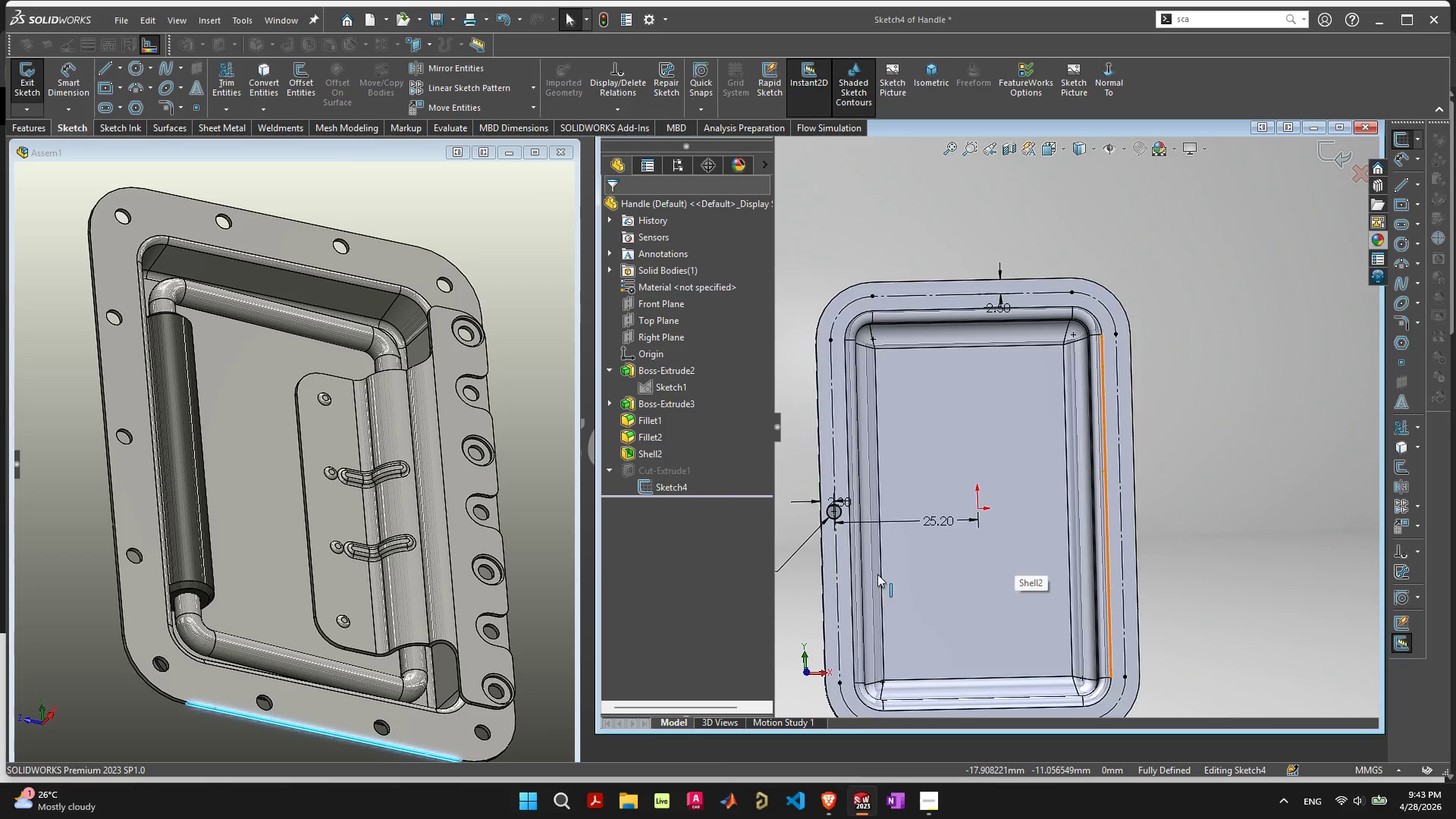 
scroll: coordinate [877, 574], scroll_direction: down, amount: 2.0
 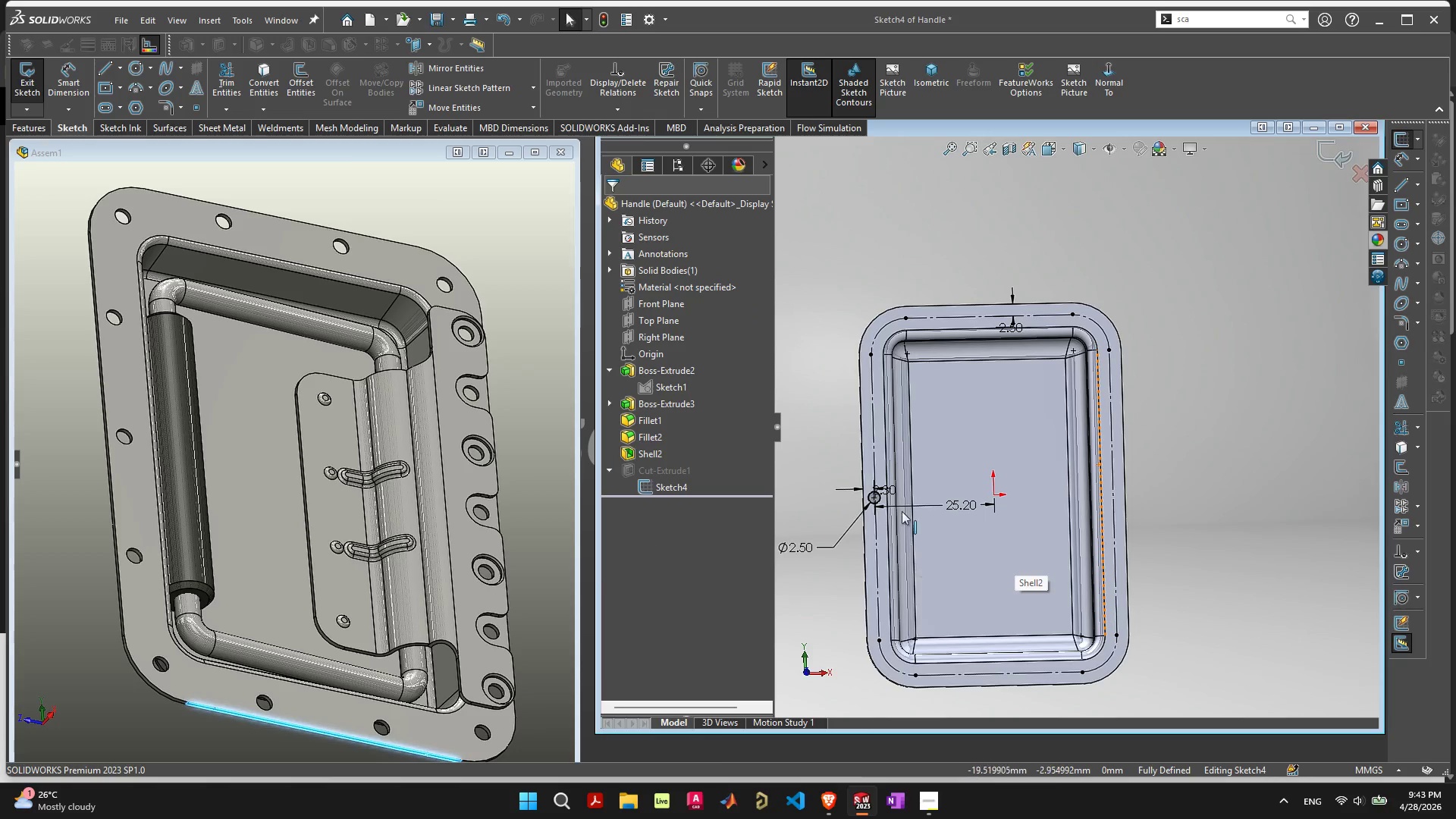 
scroll: coordinate [895, 491], scroll_direction: up, amount: 6.0
 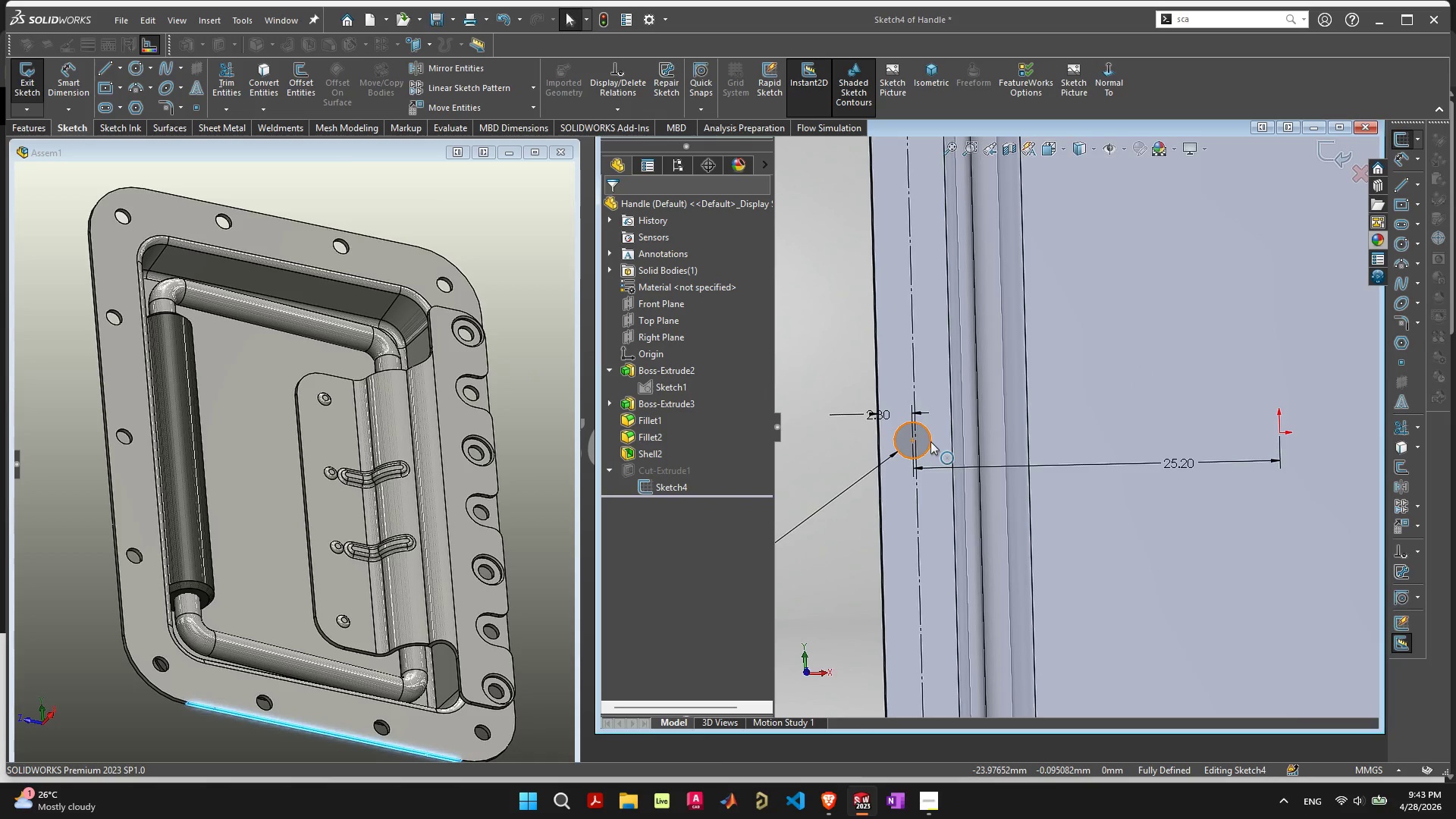 
left_click([930, 441])
 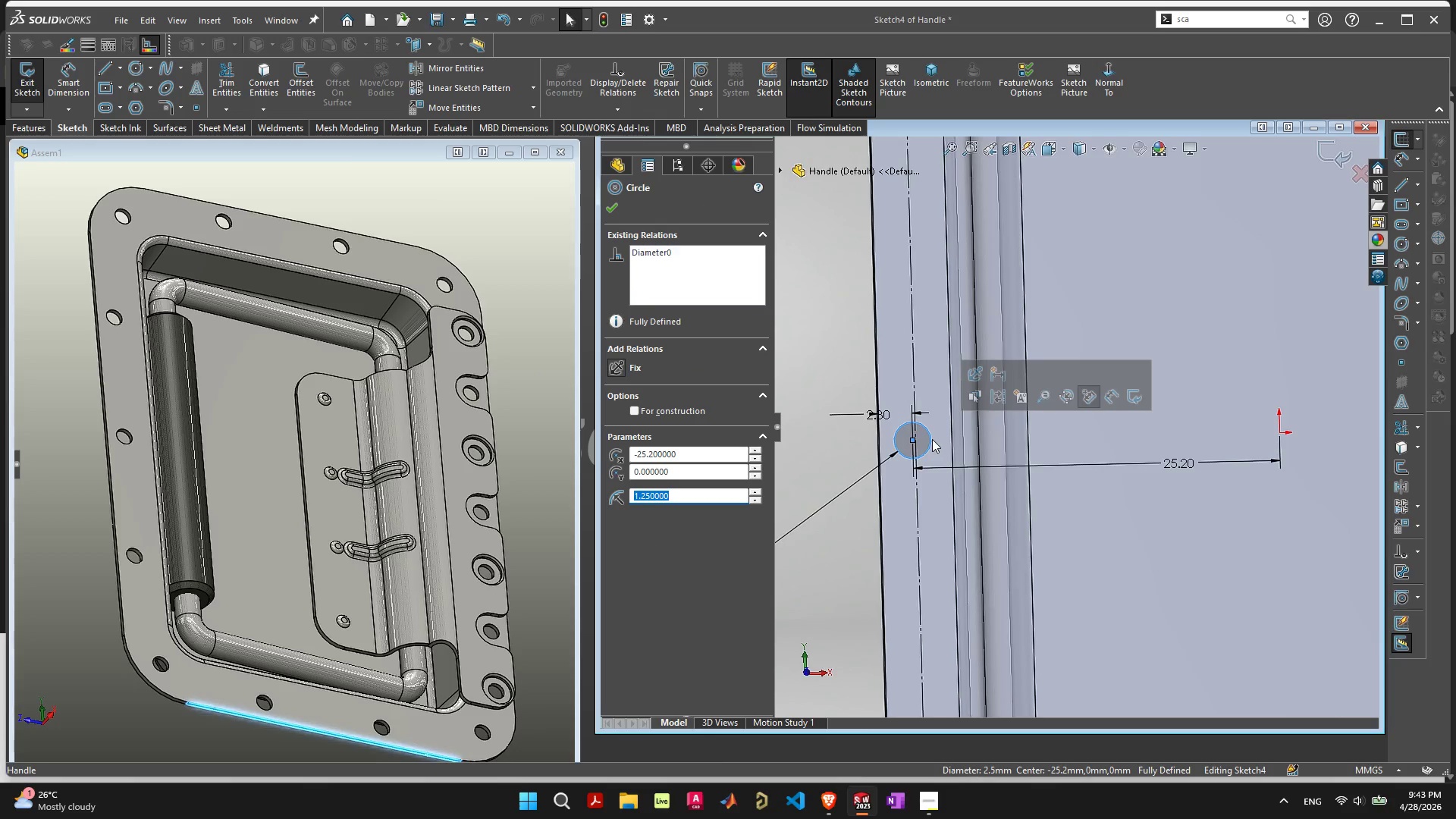 
scroll: coordinate [980, 433], scroll_direction: up, amount: 10.0
 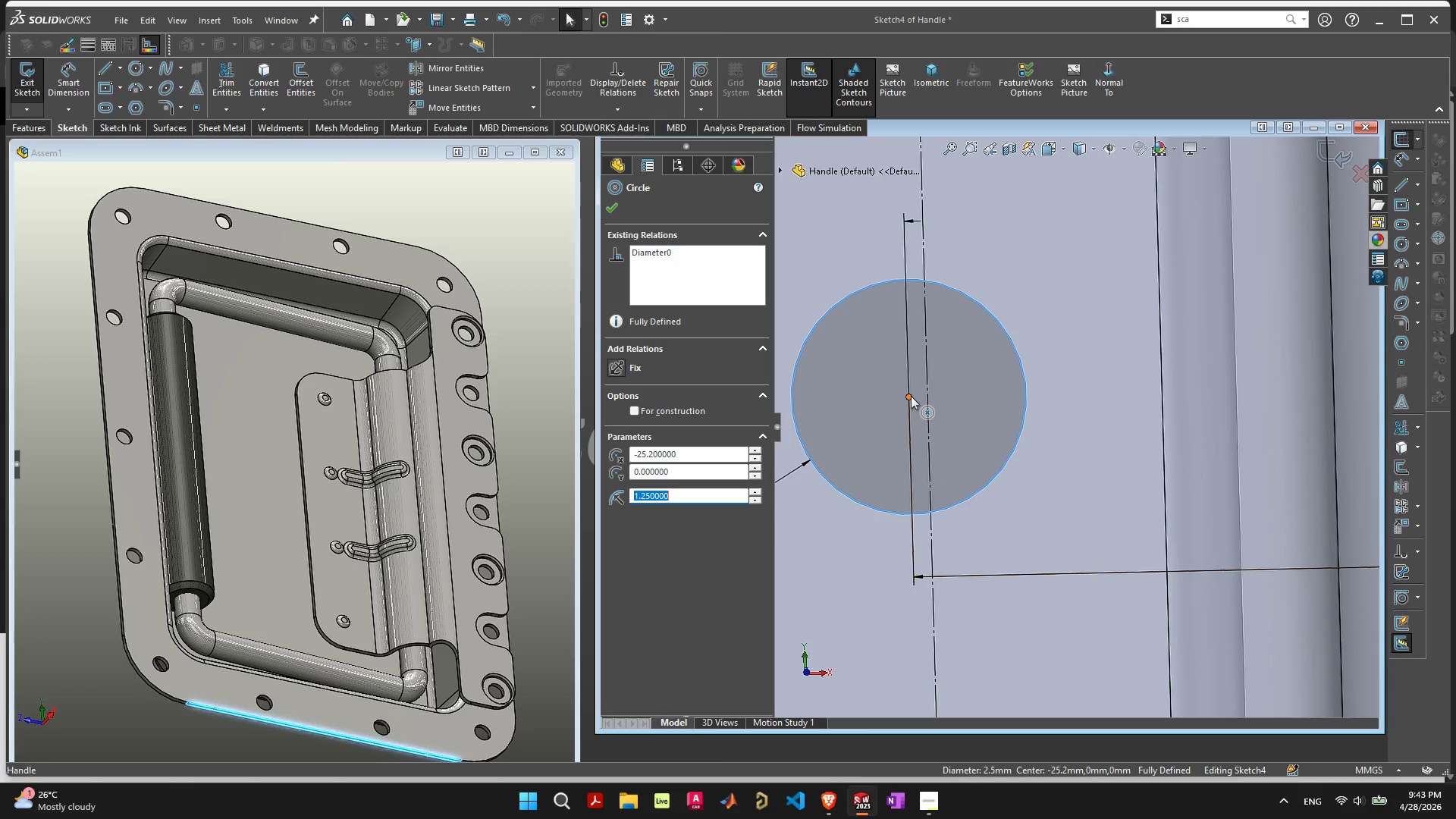 
scroll: coordinate [913, 423], scroll_direction: down, amount: 3.0
 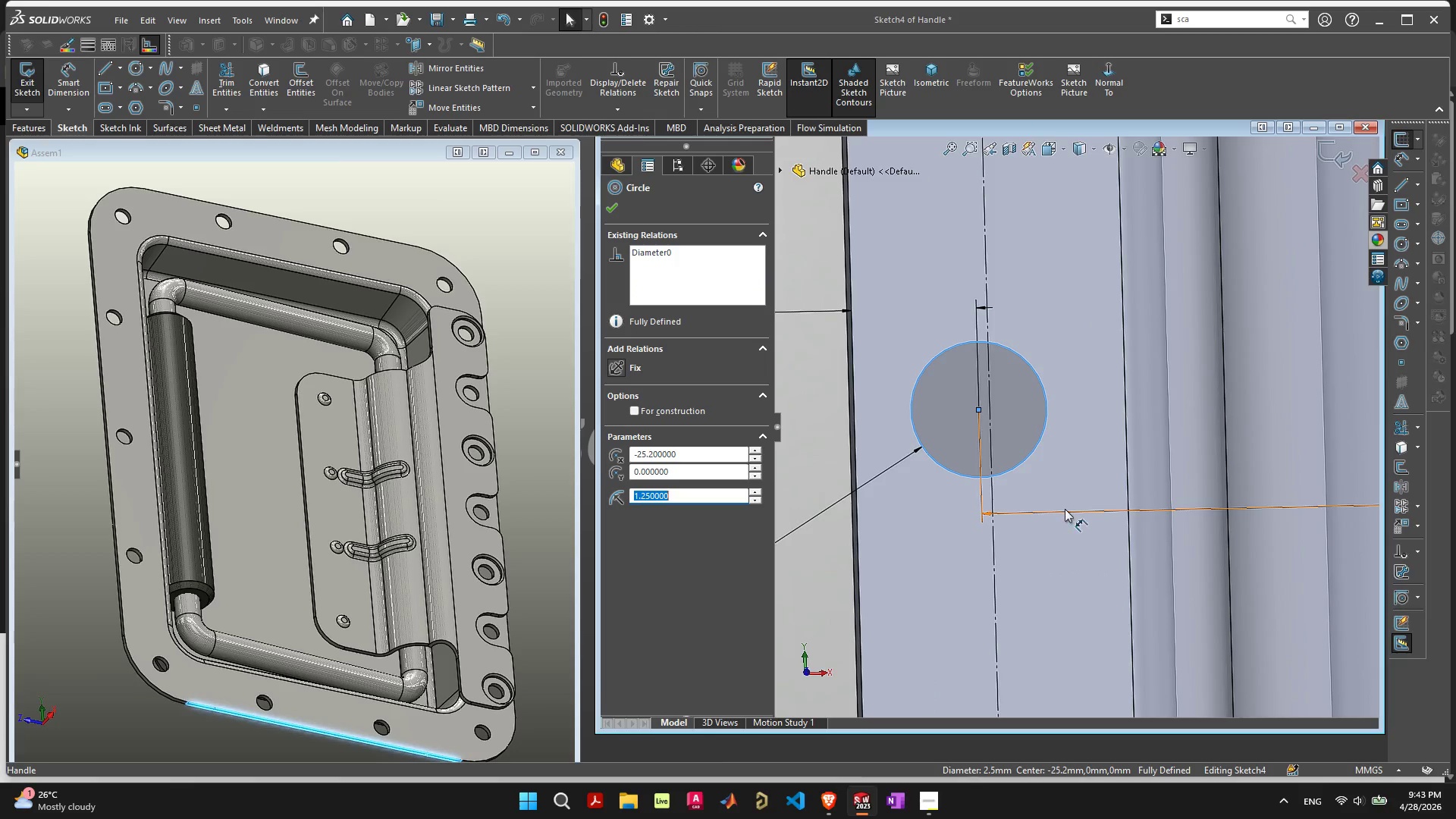 
left_click([1065, 509])
 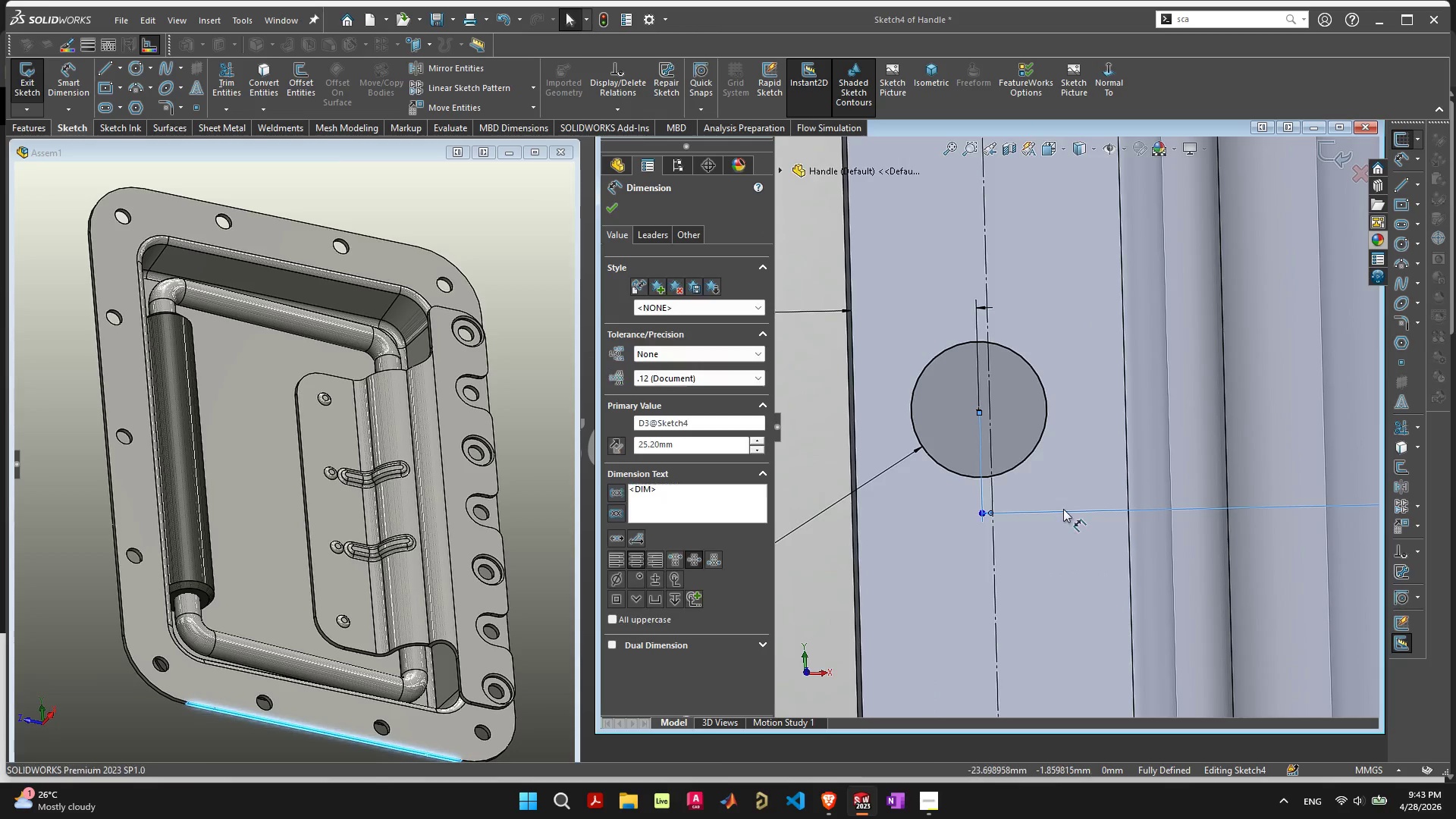 
key(Delete)
 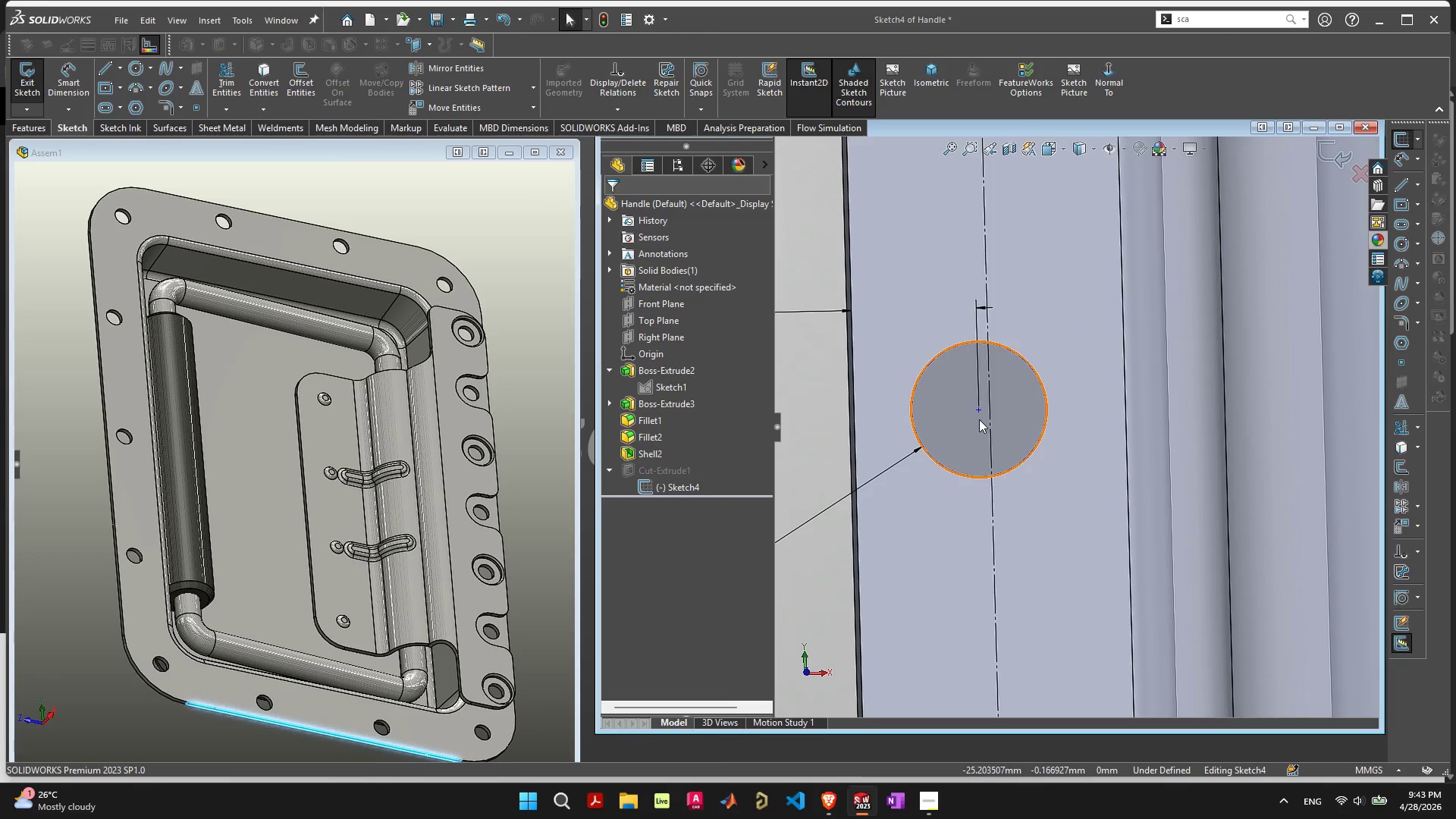 
left_click([979, 412])
 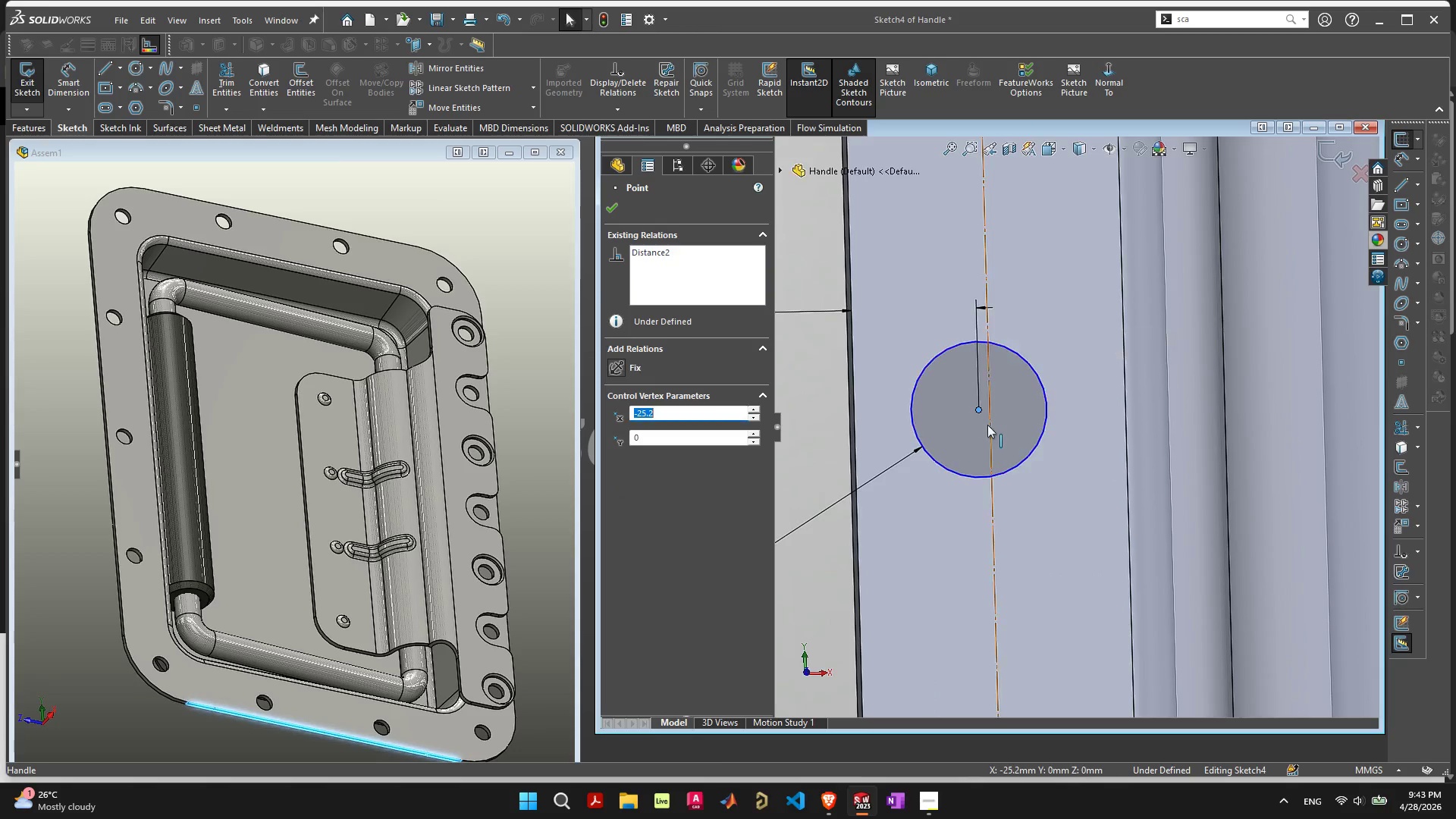 
hold_key(key=ControlLeft, duration=0.47)
left_click([991, 428])
 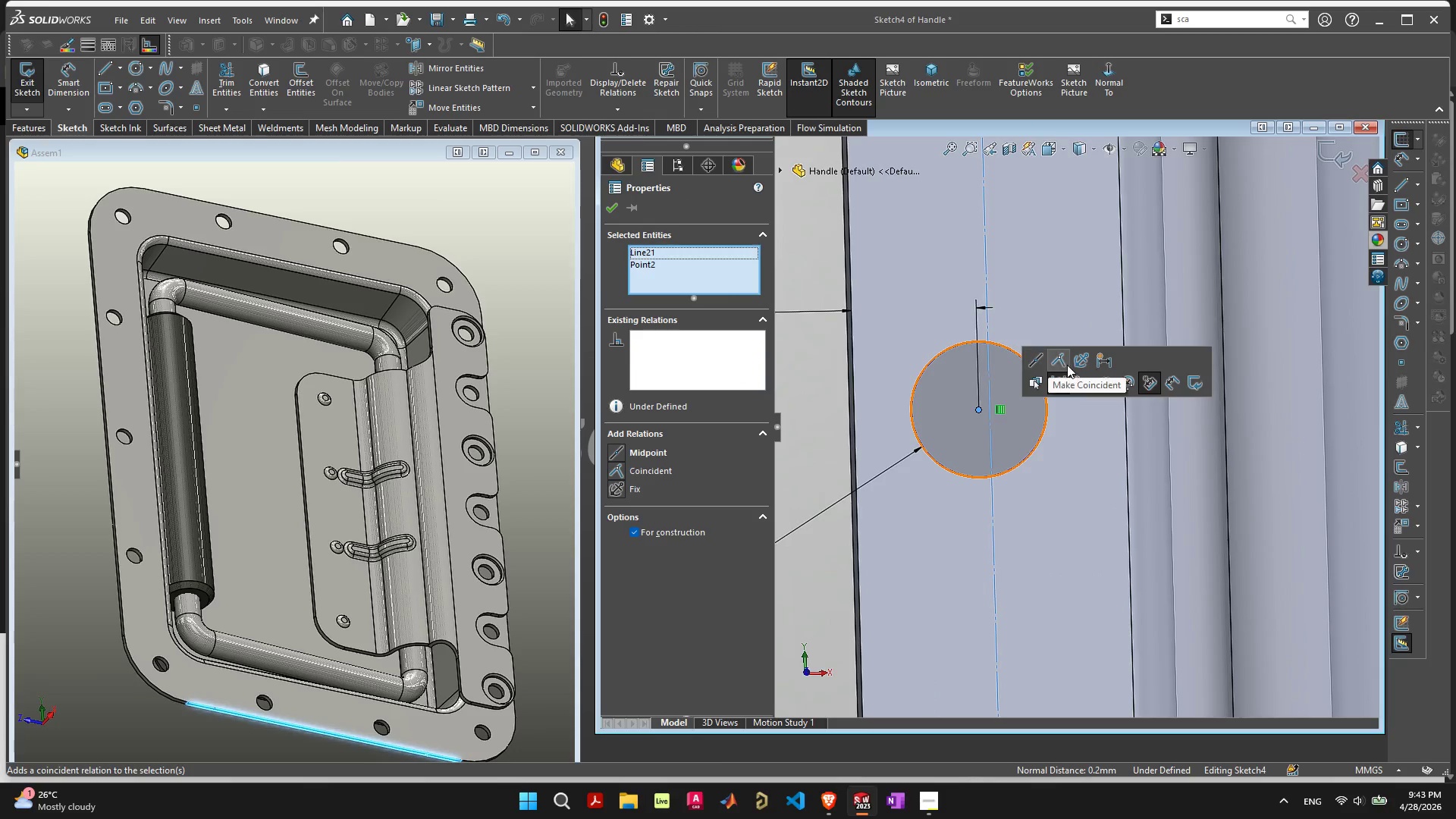 
left_click([1061, 362])
 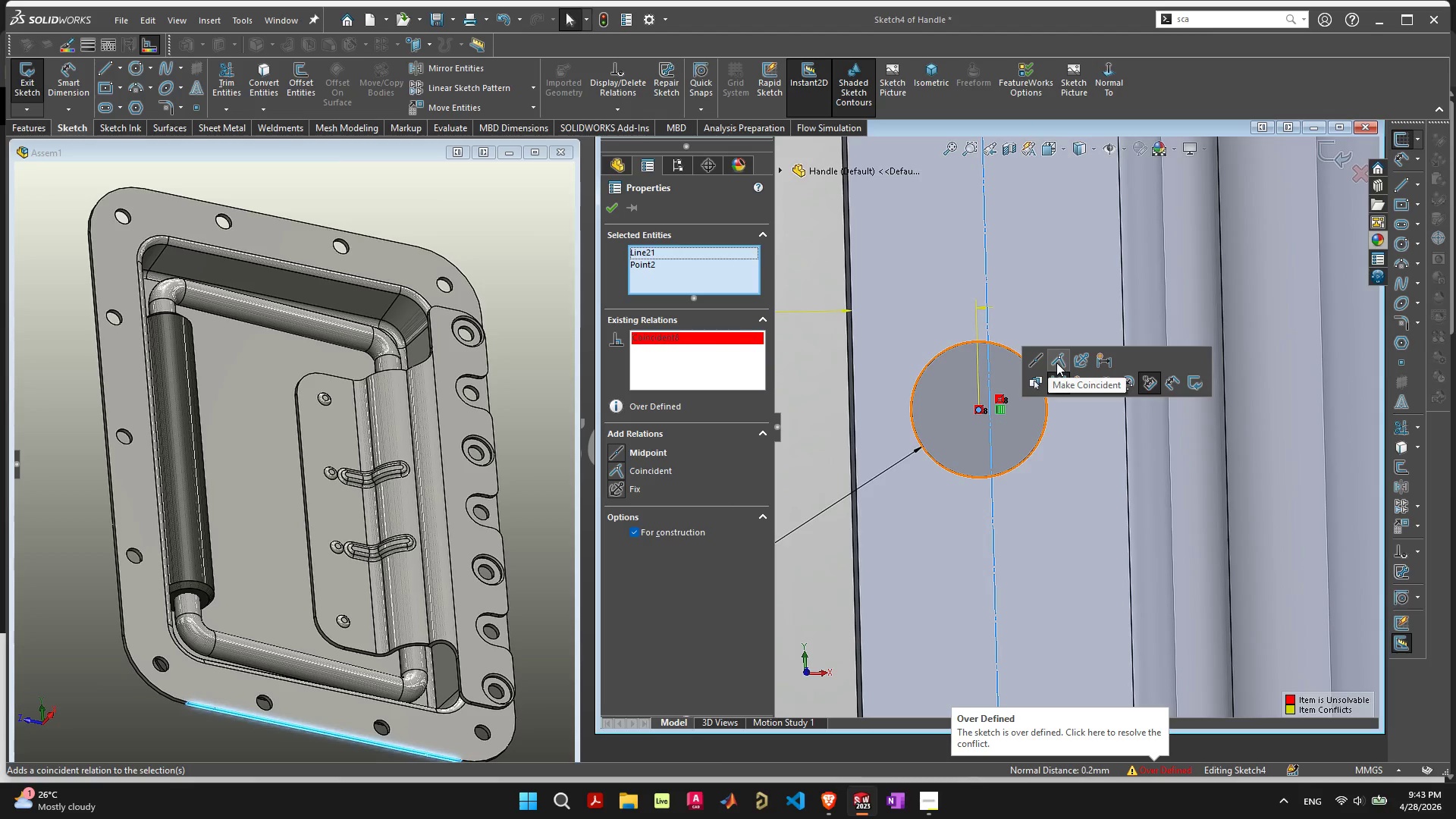 
key(Control+Z)
 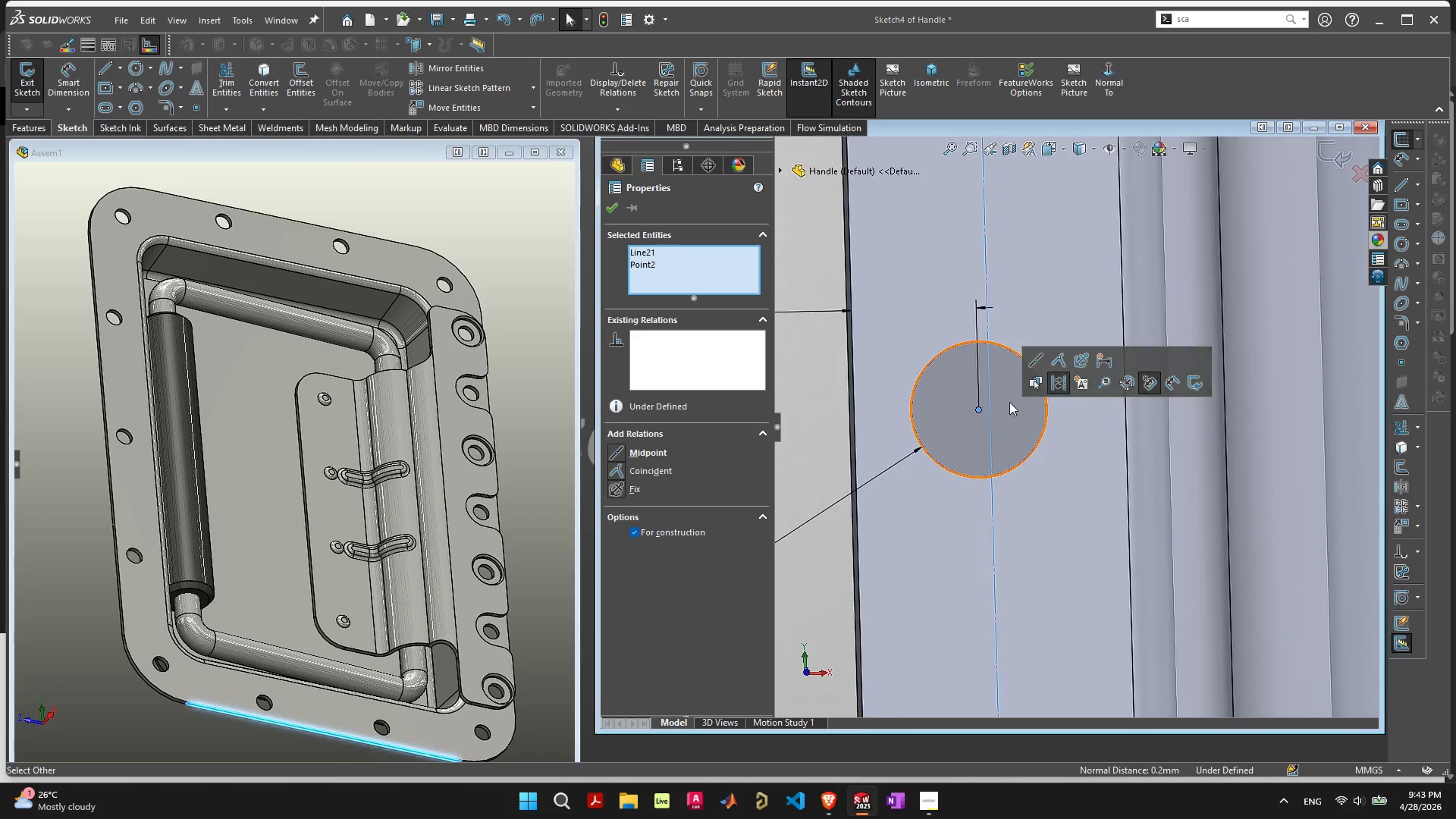 
scroll: coordinate [999, 406], scroll_direction: down, amount: 3.0
 